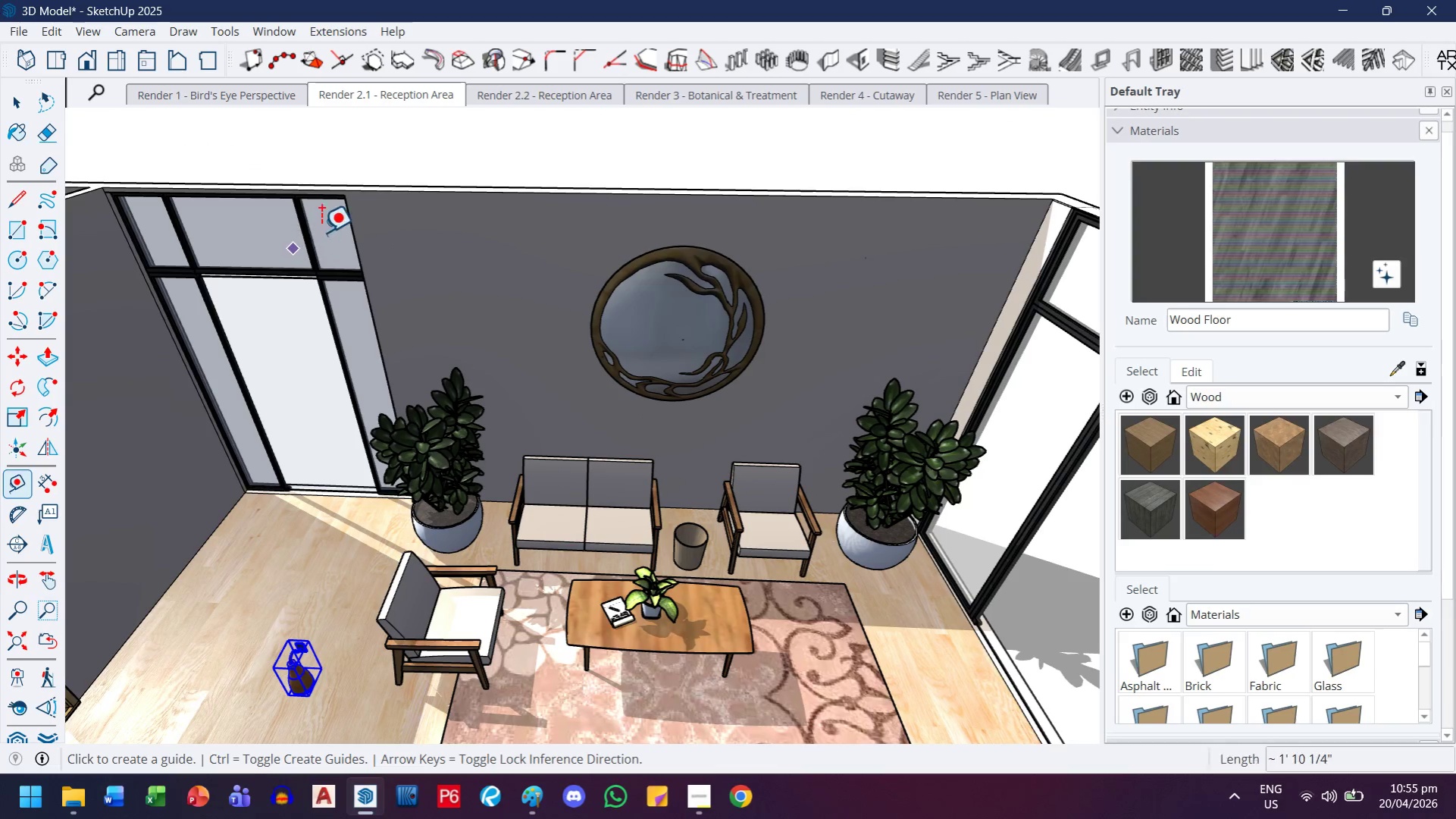 
left_click_drag(start_coordinate=[755, 377], to_coordinate=[583, 585])
 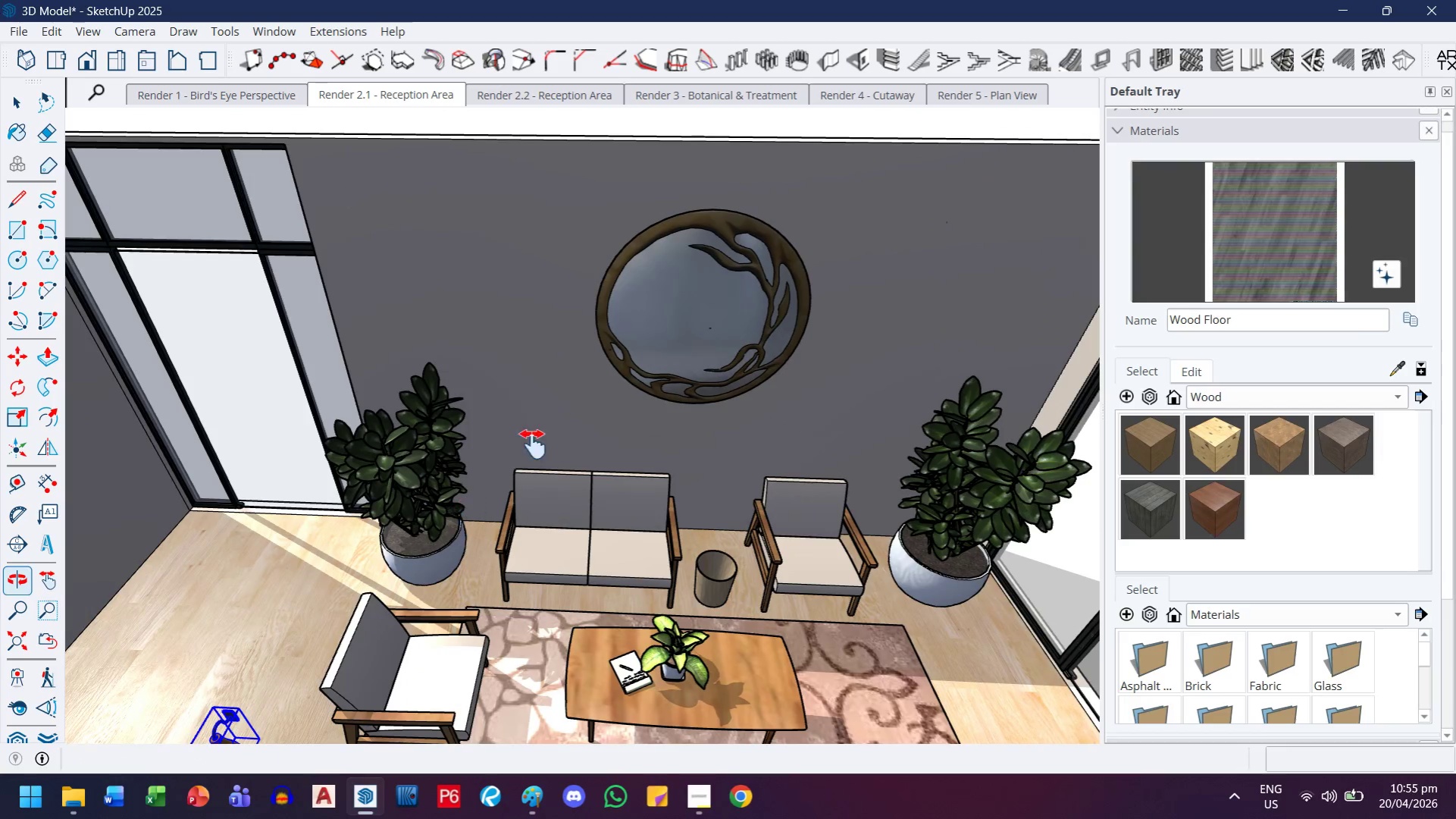 
scroll: coordinate [569, 388], scroll_direction: down, amount: 2.0
 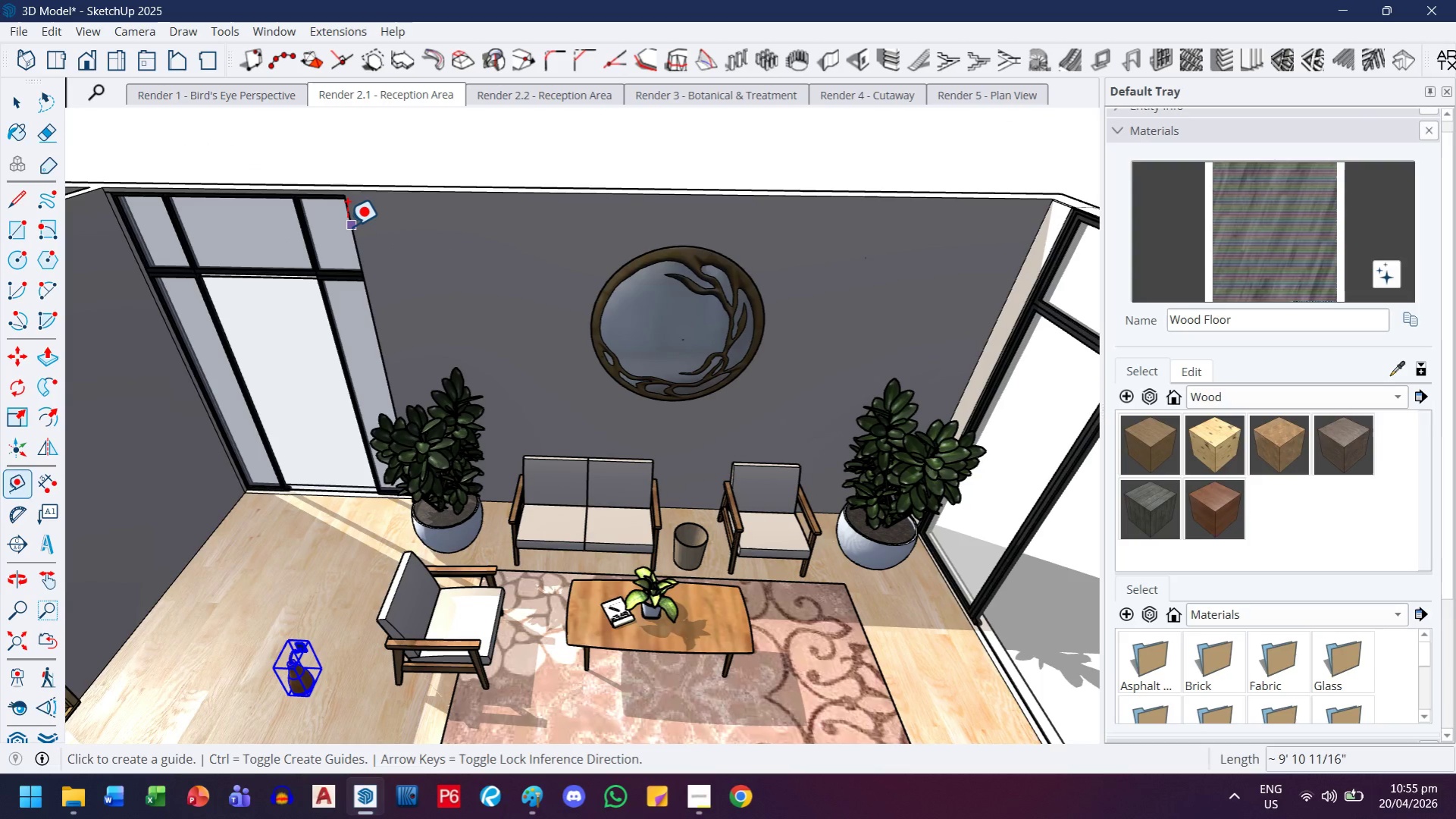 
left_click([347, 226])
 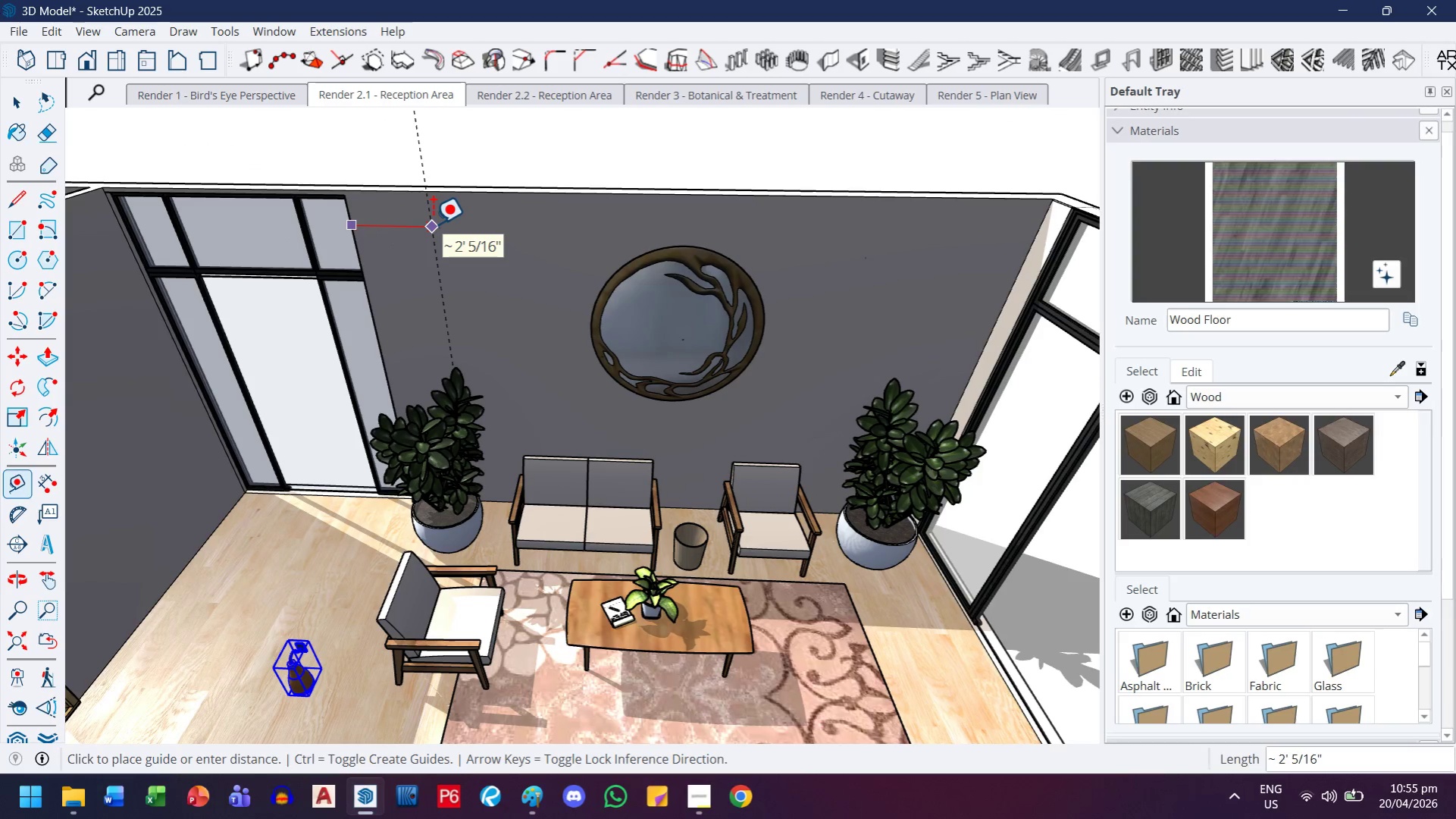 
type(99)
 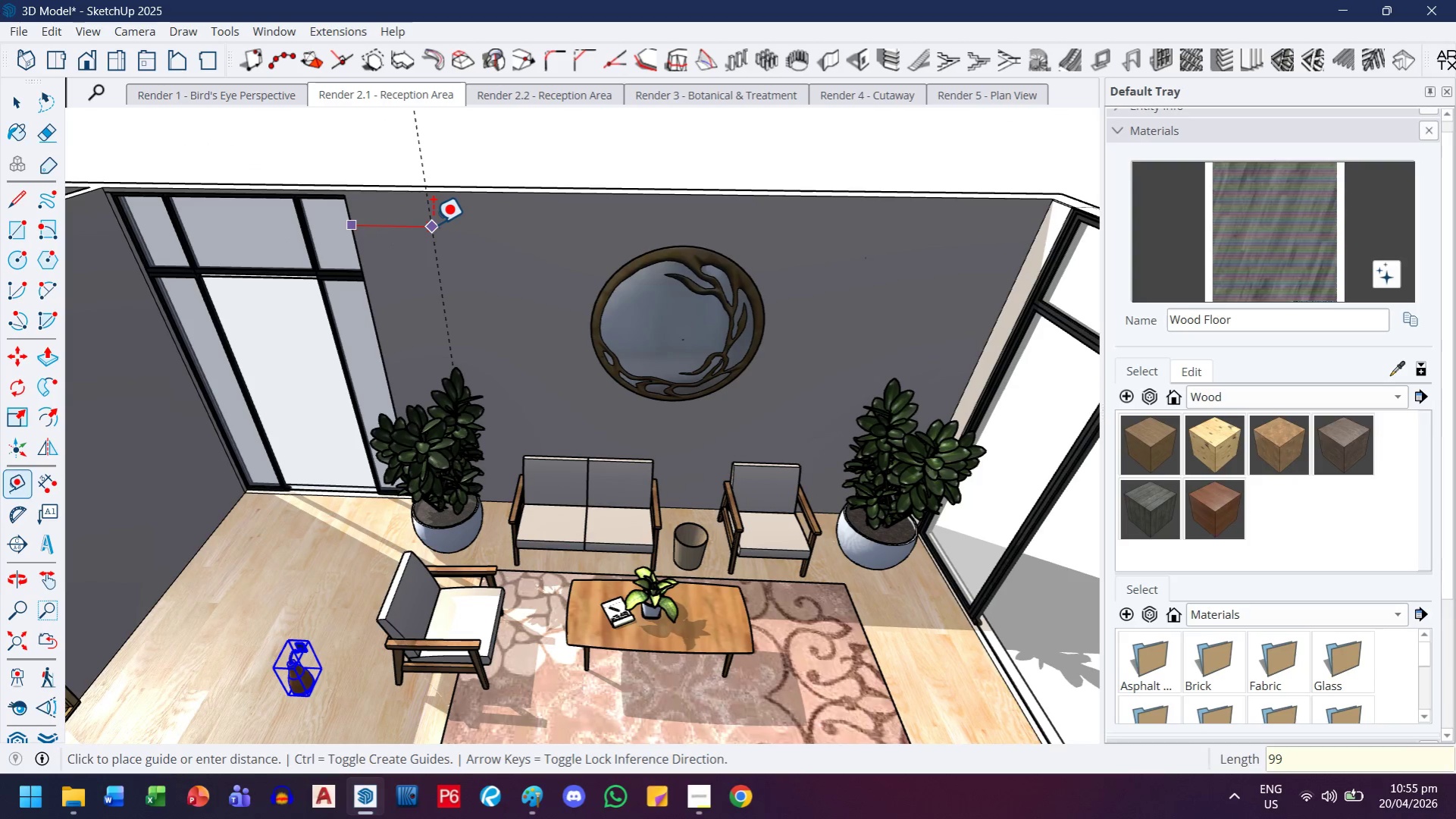 
key(Enter)
 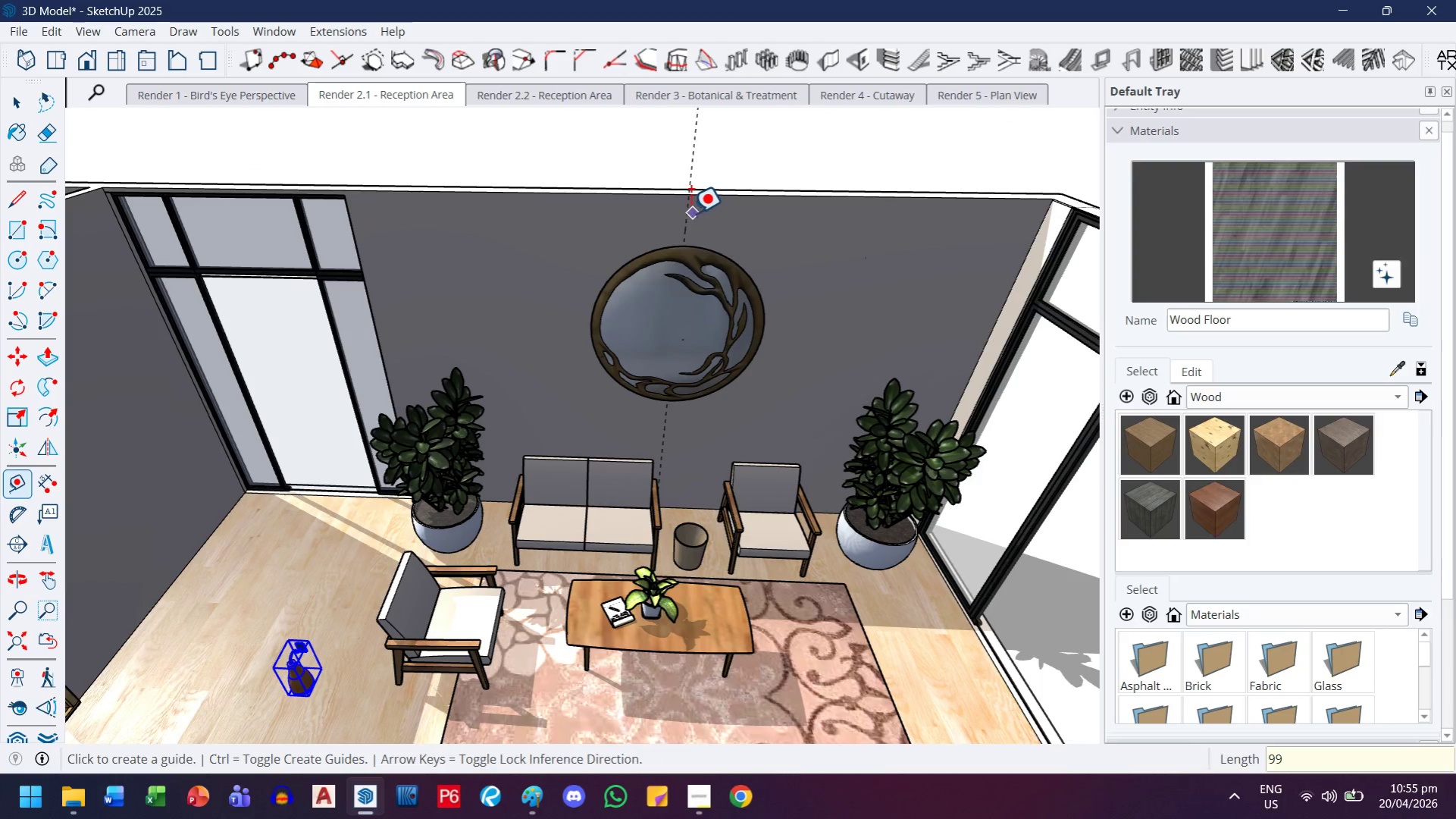 
left_click([681, 213])
 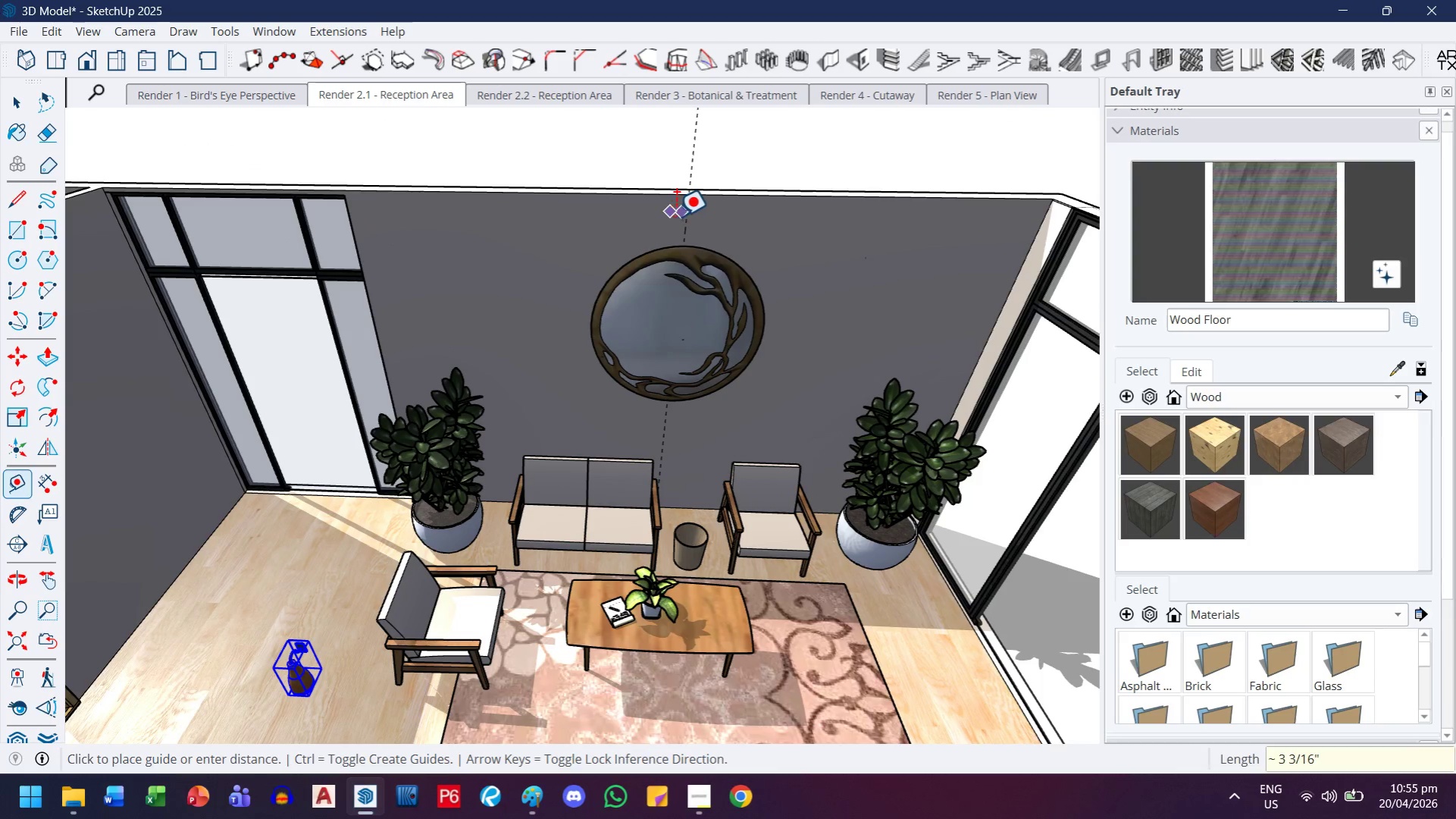 
key(Escape)
 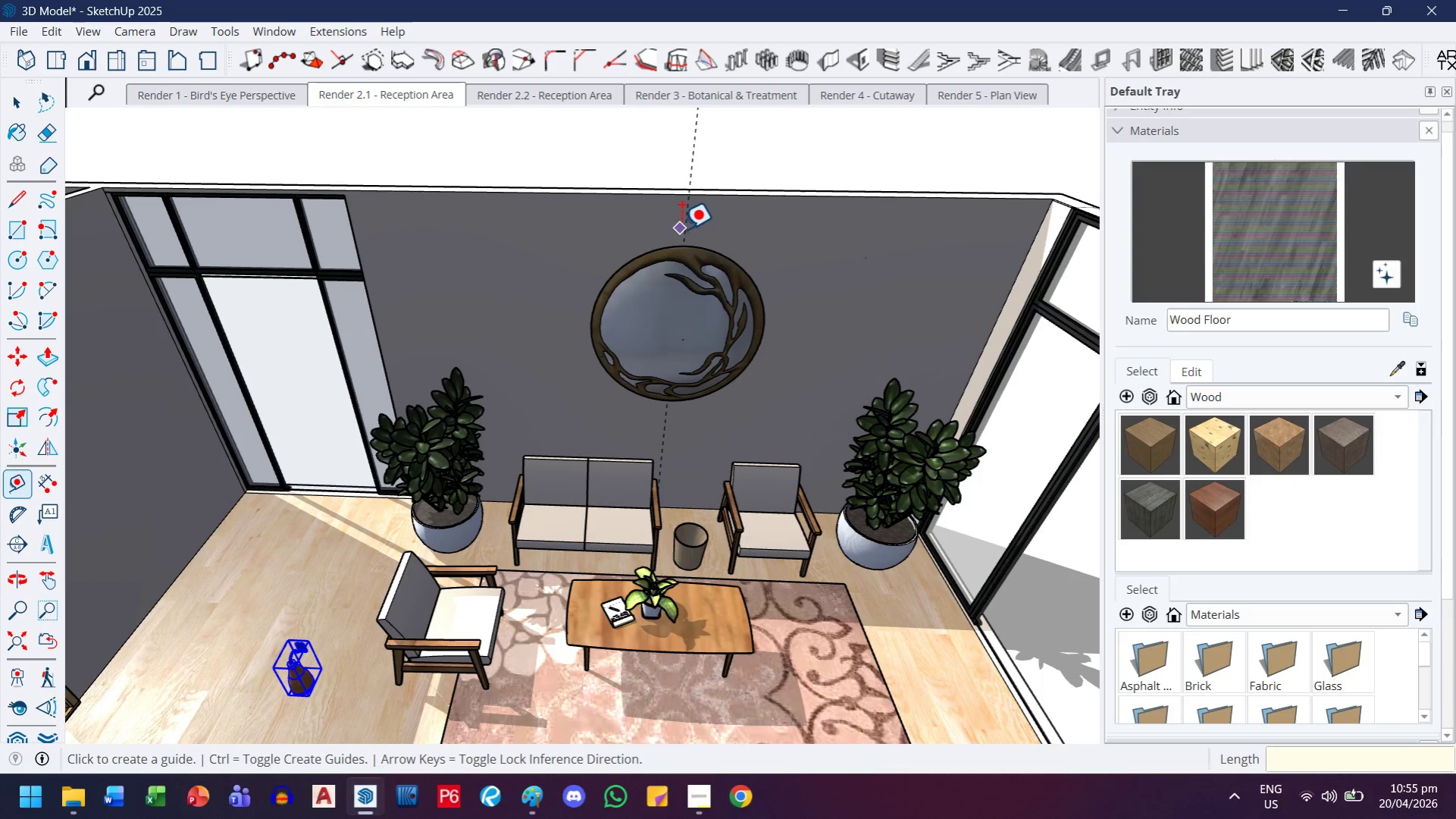 
left_click([681, 229])
 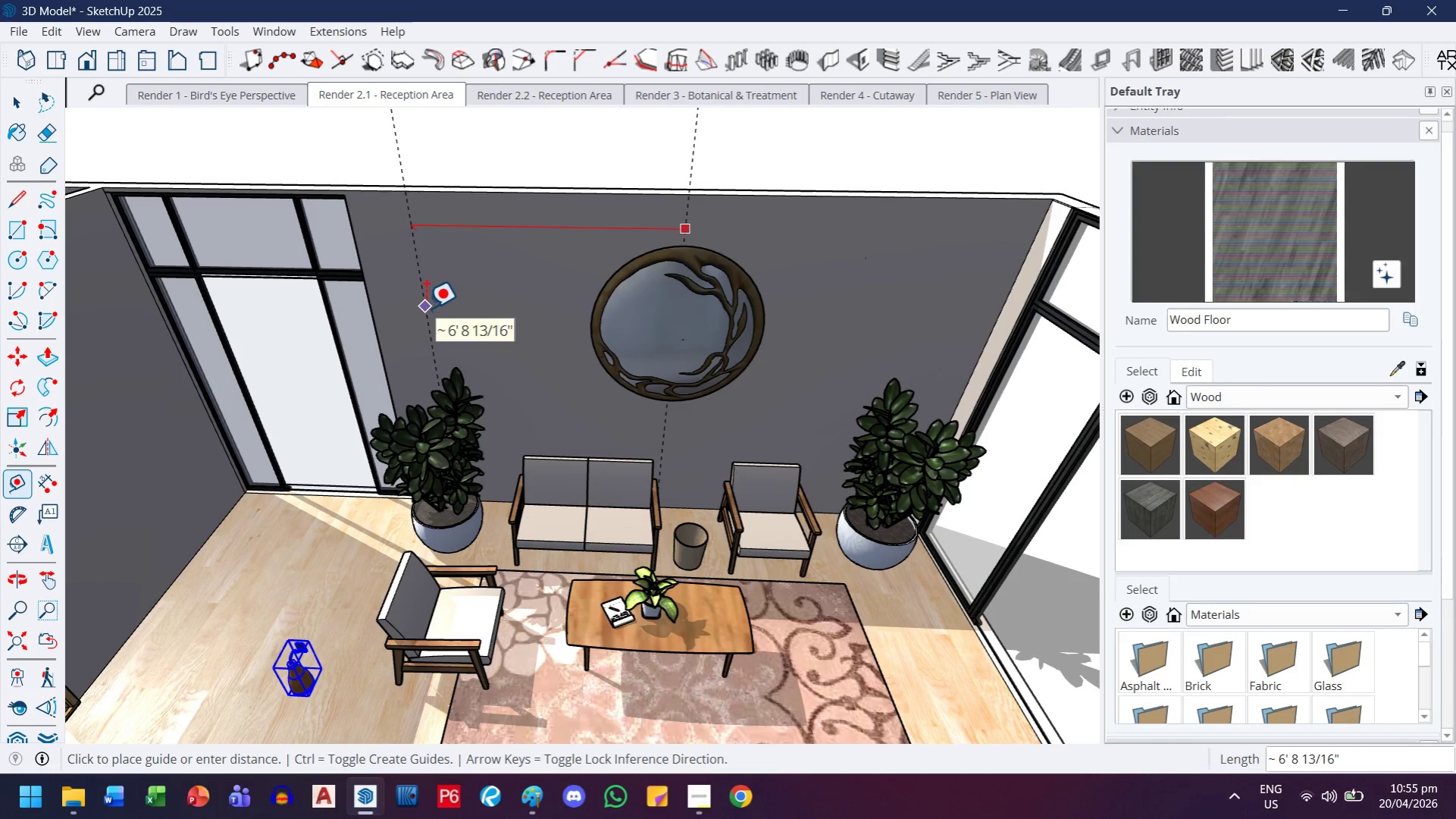 
wait(7.67)
 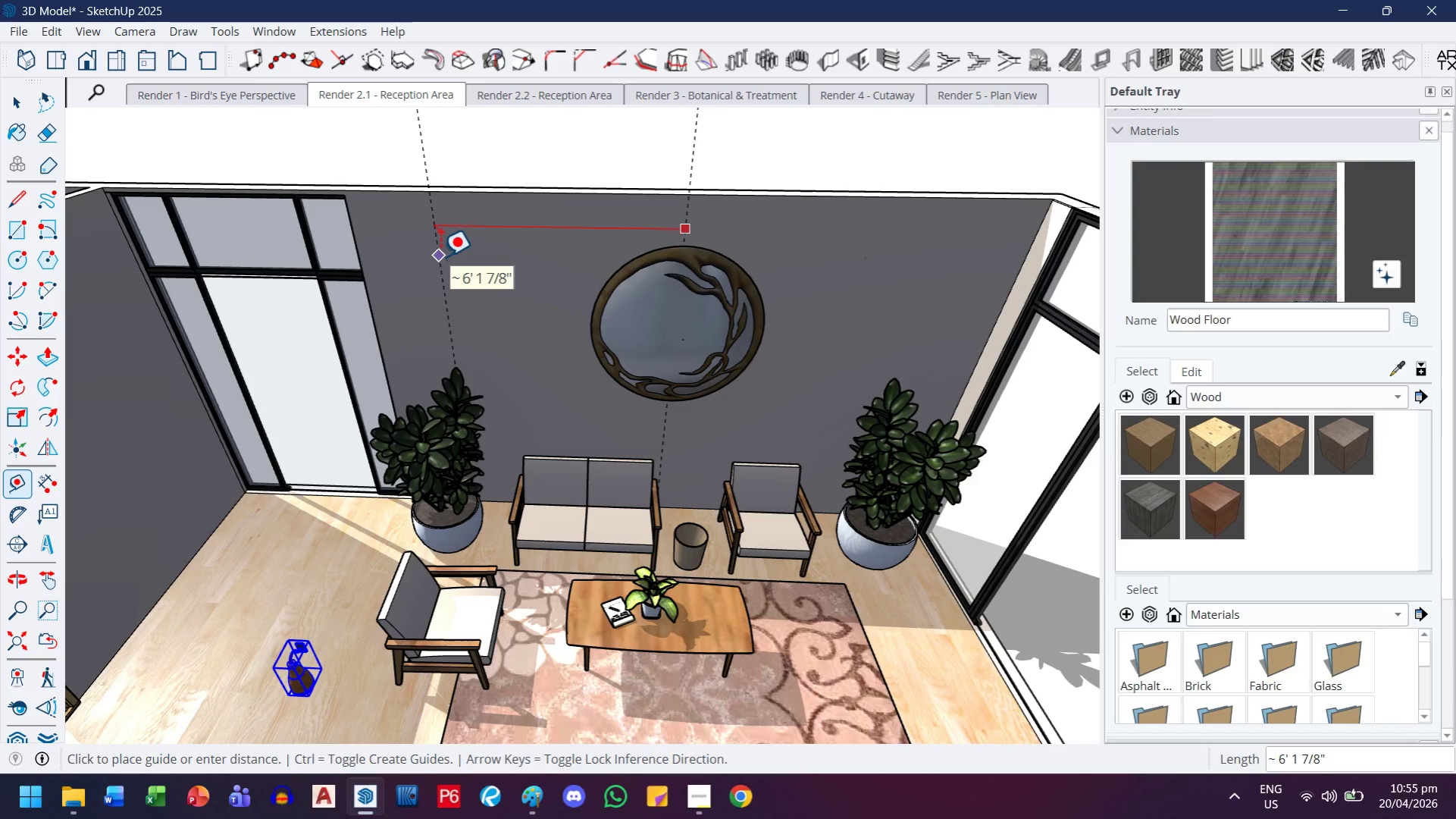 
key(7)
 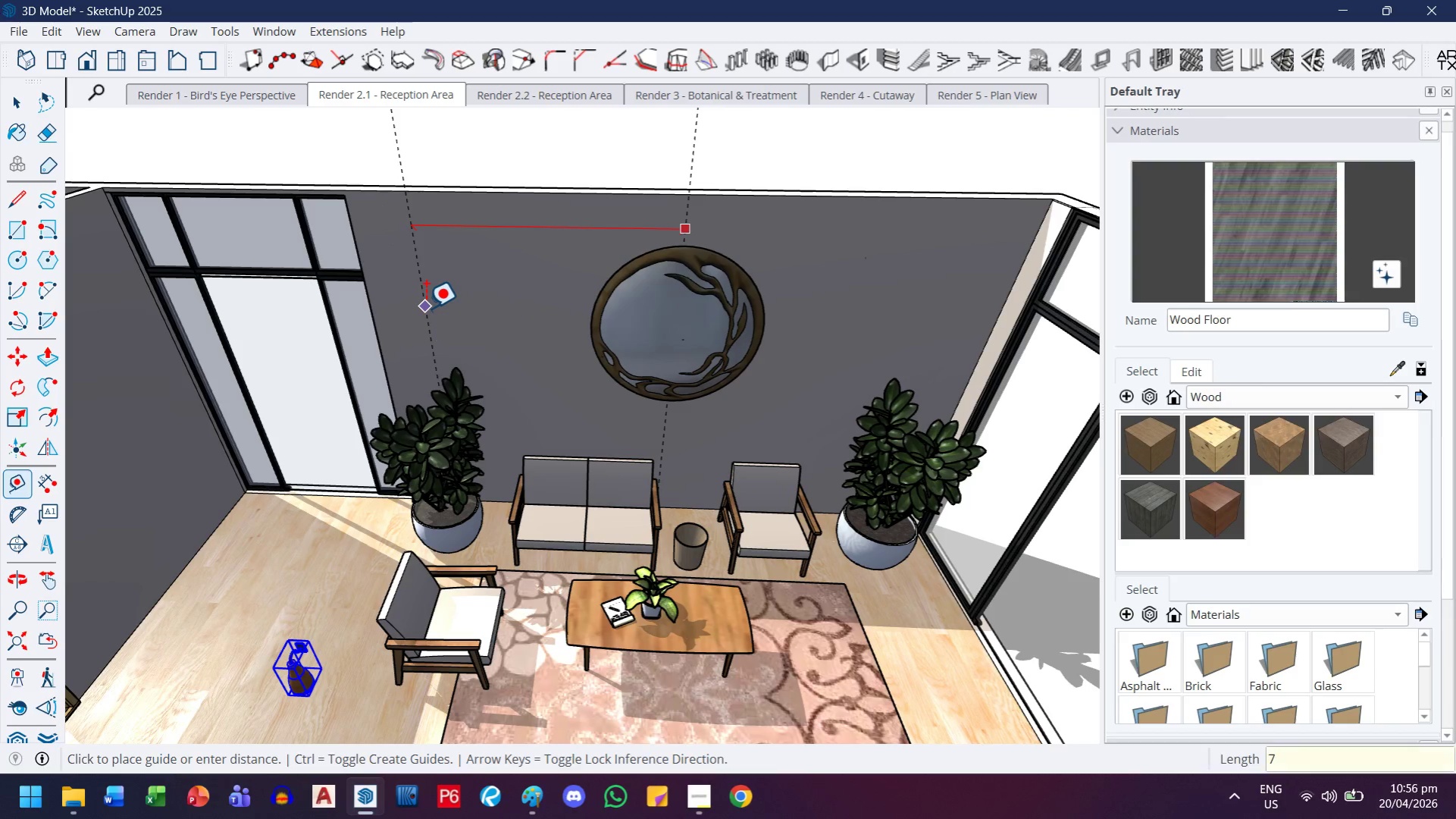 
key(Enter)
 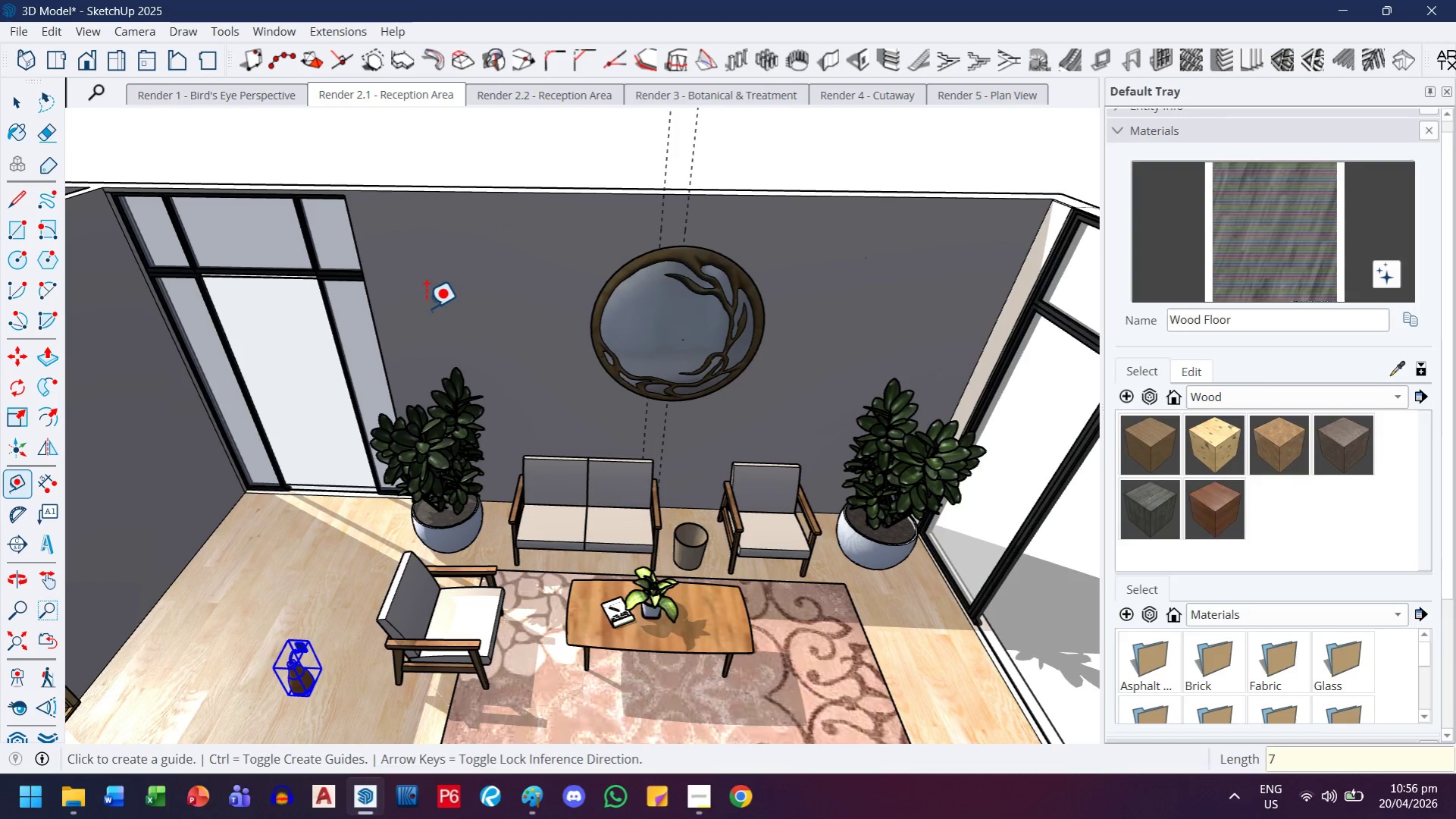 
key(Control+ControlLeft)
 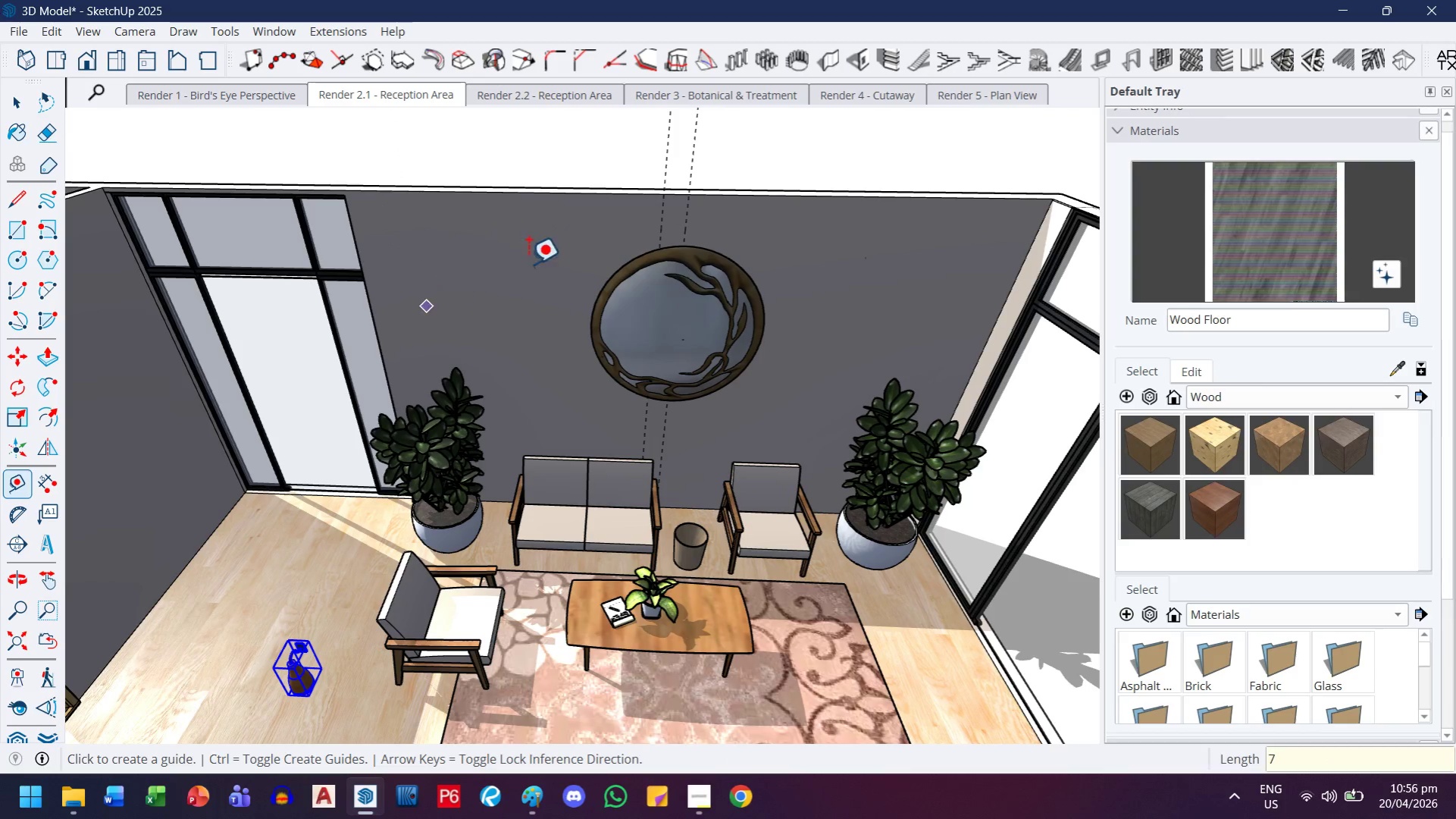 
key(Control+Z)
 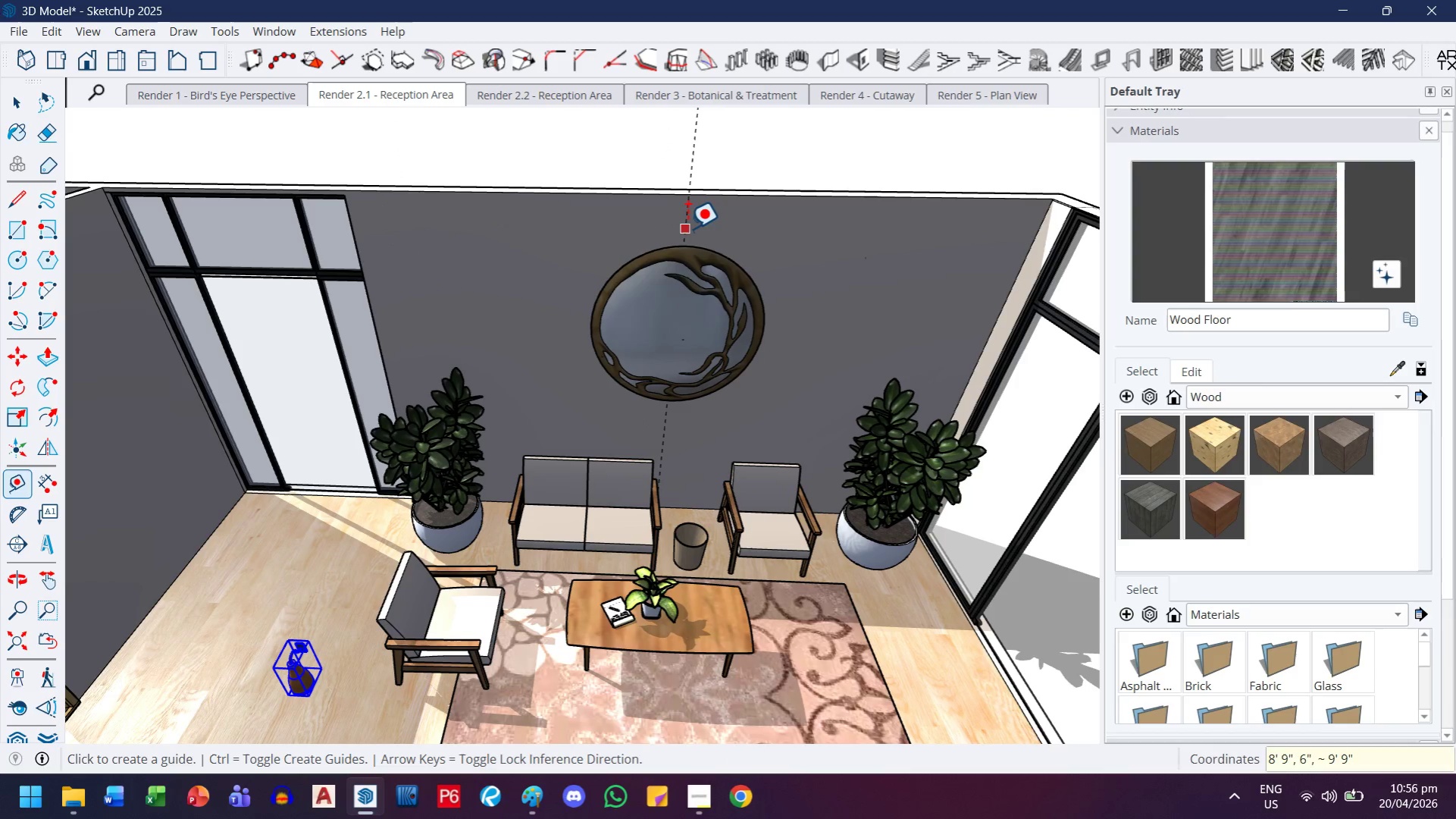 
left_click([687, 228])
 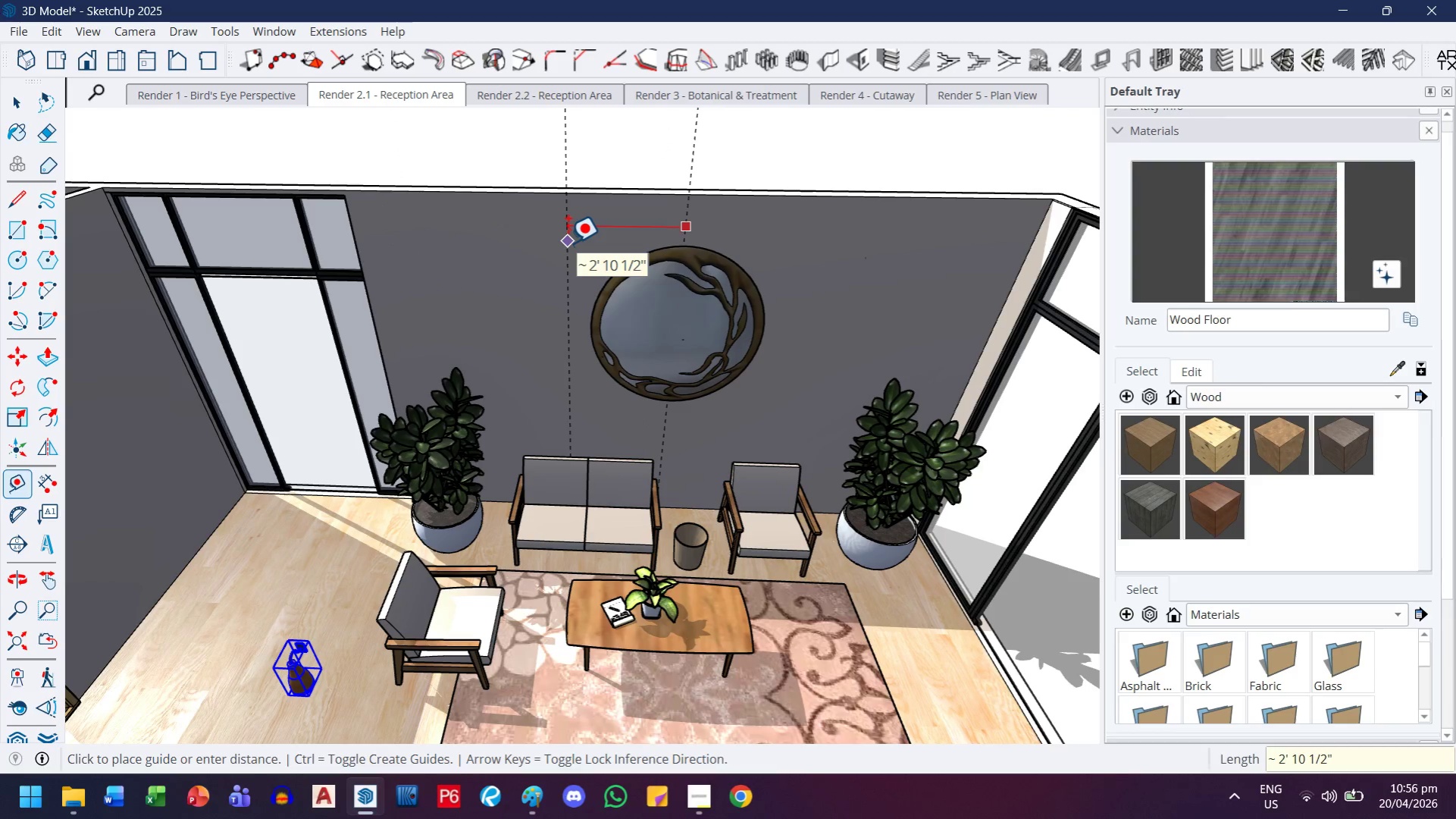 
key(7)
 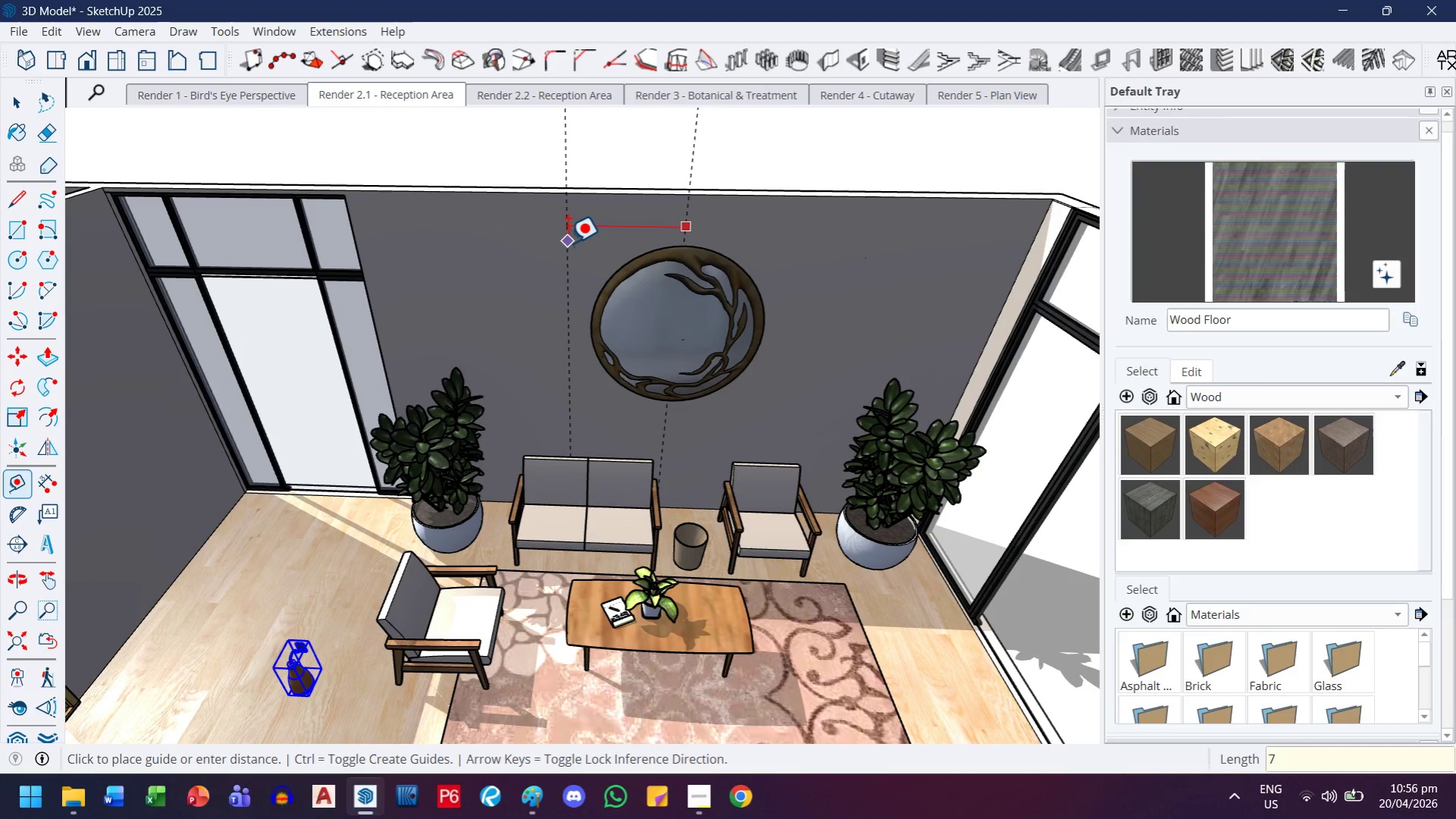 
key(Quote)
 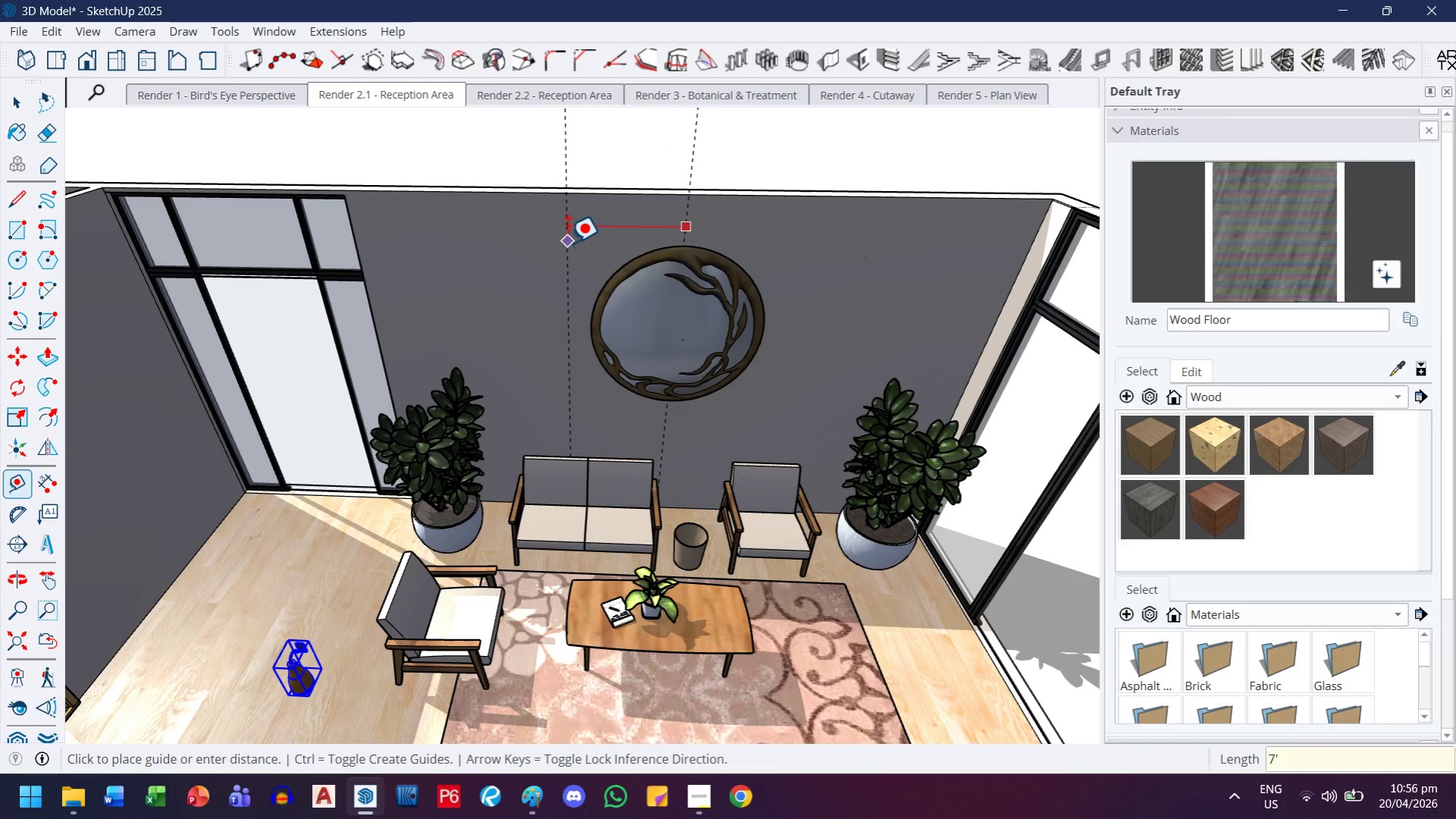 
key(Enter)
 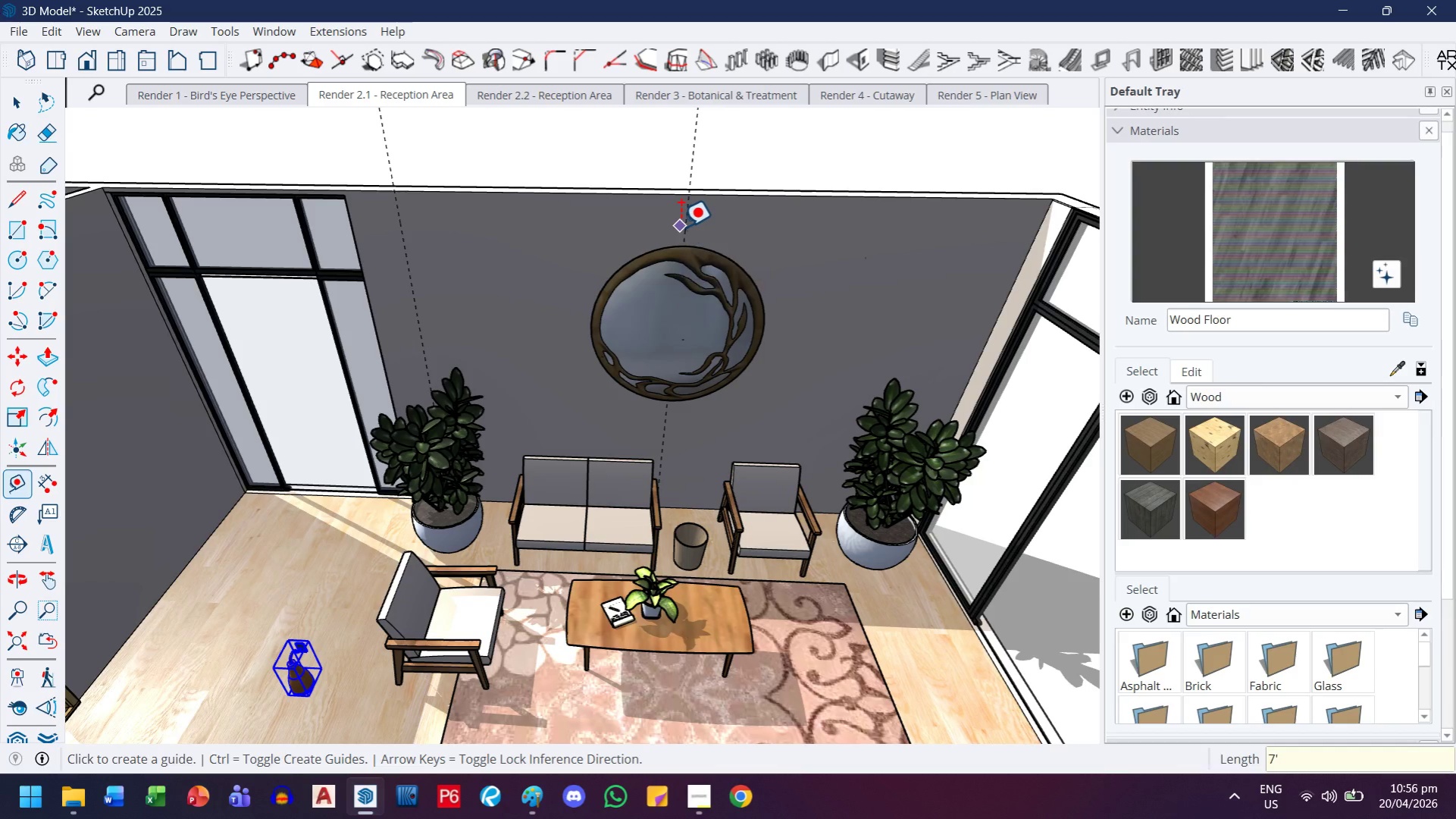 
left_click([687, 227])
 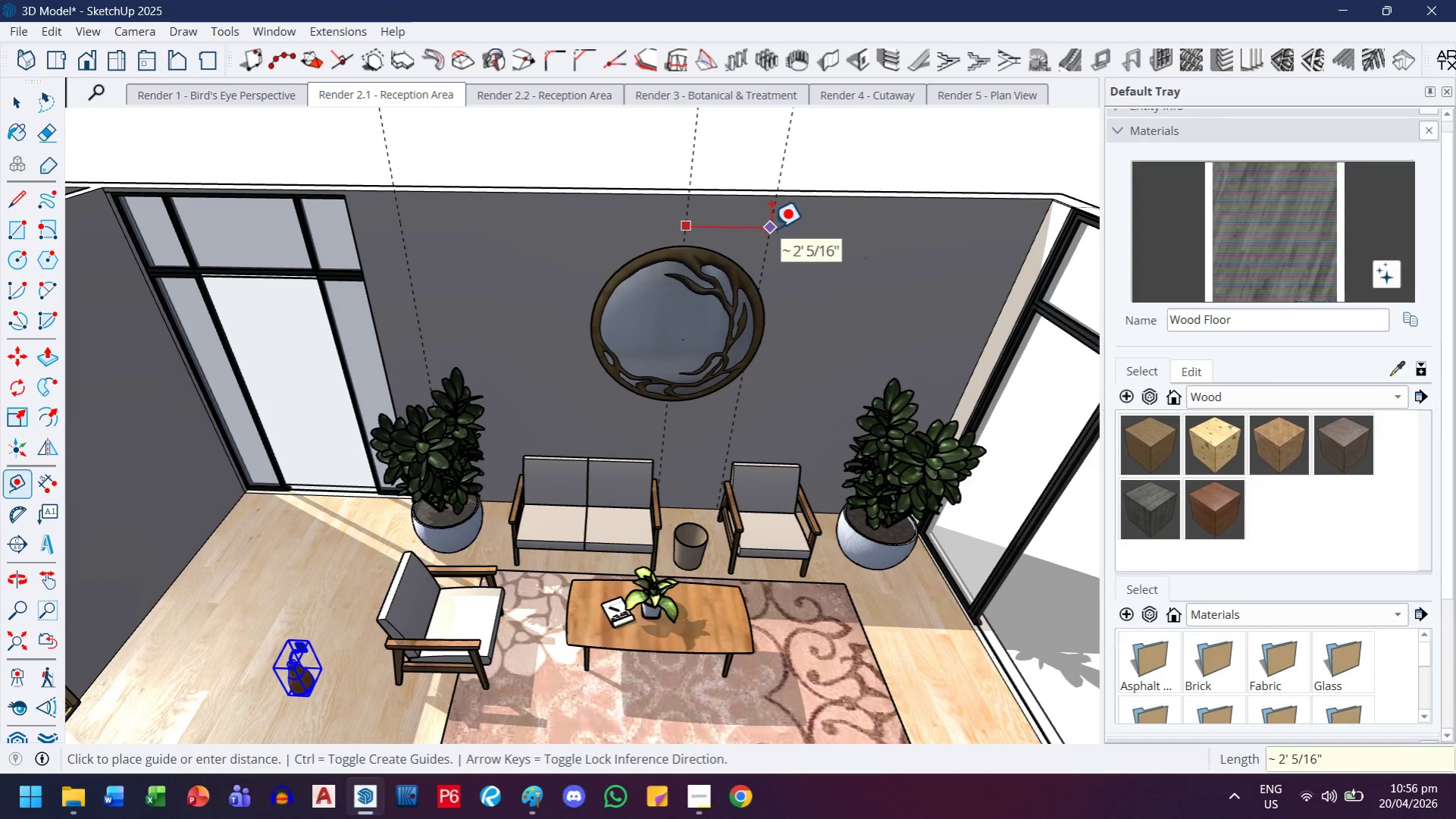 
key(7)
 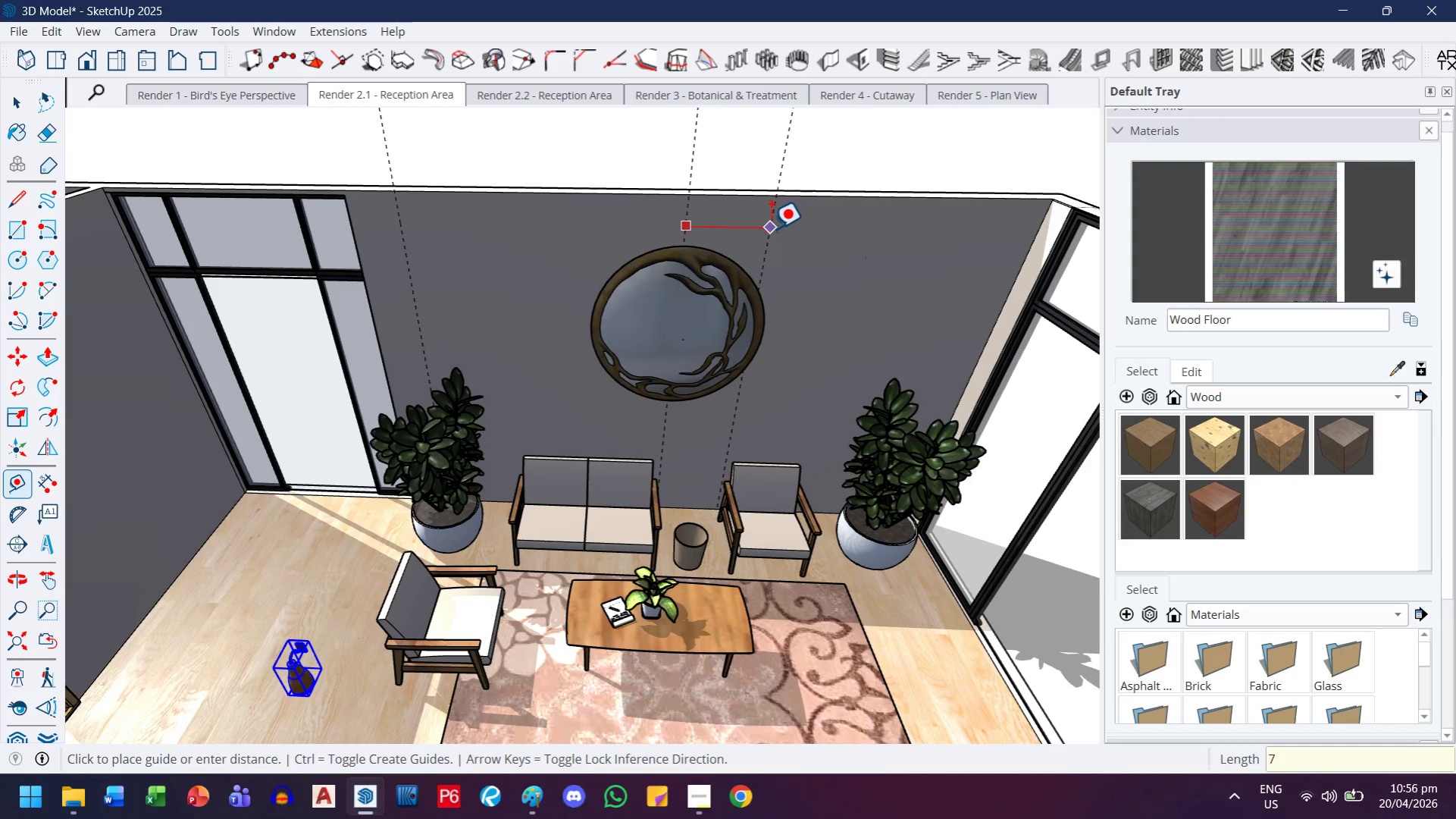 
key(Quote)
 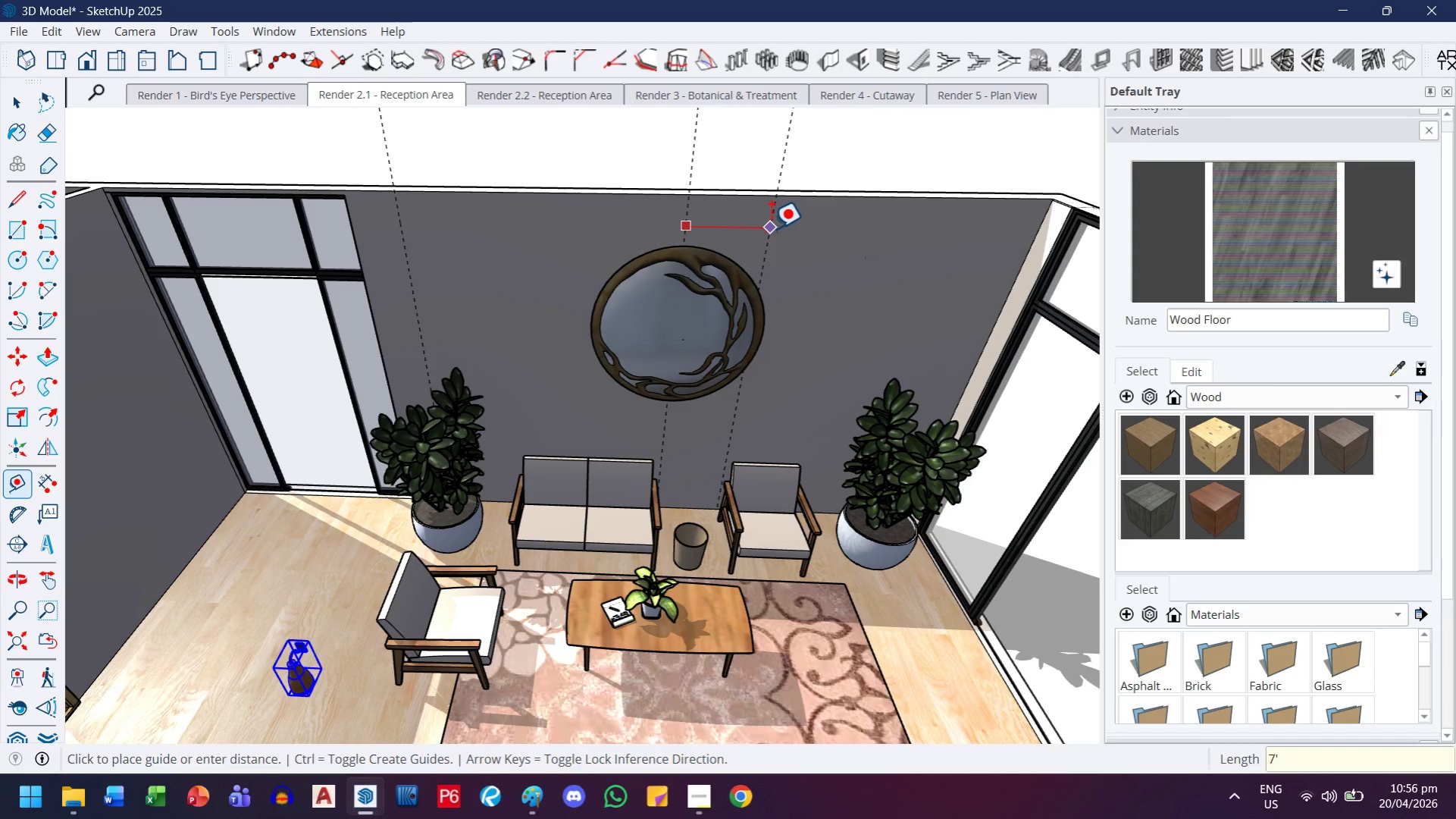 
key(Enter)
 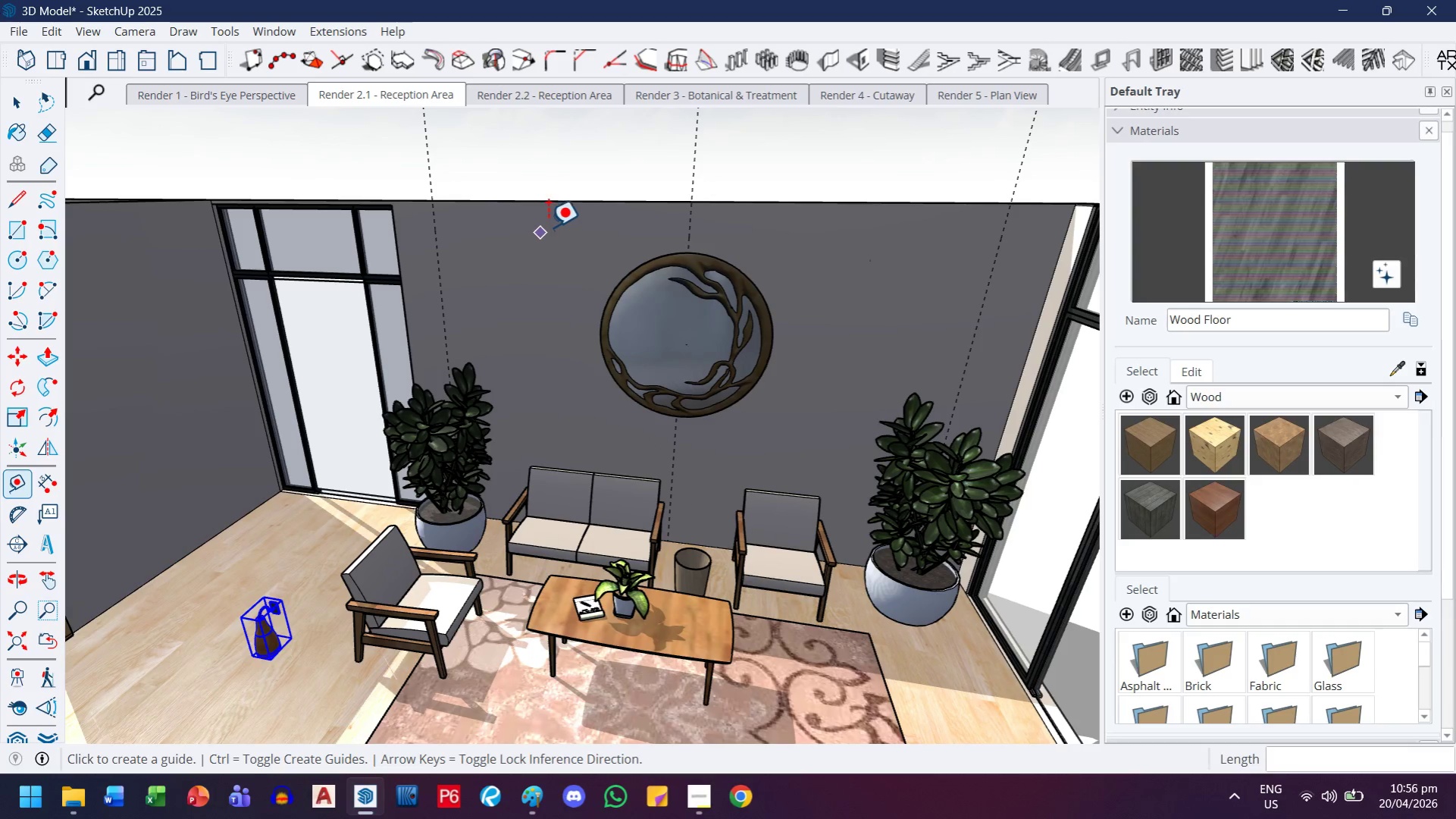 
left_click([555, 204])
 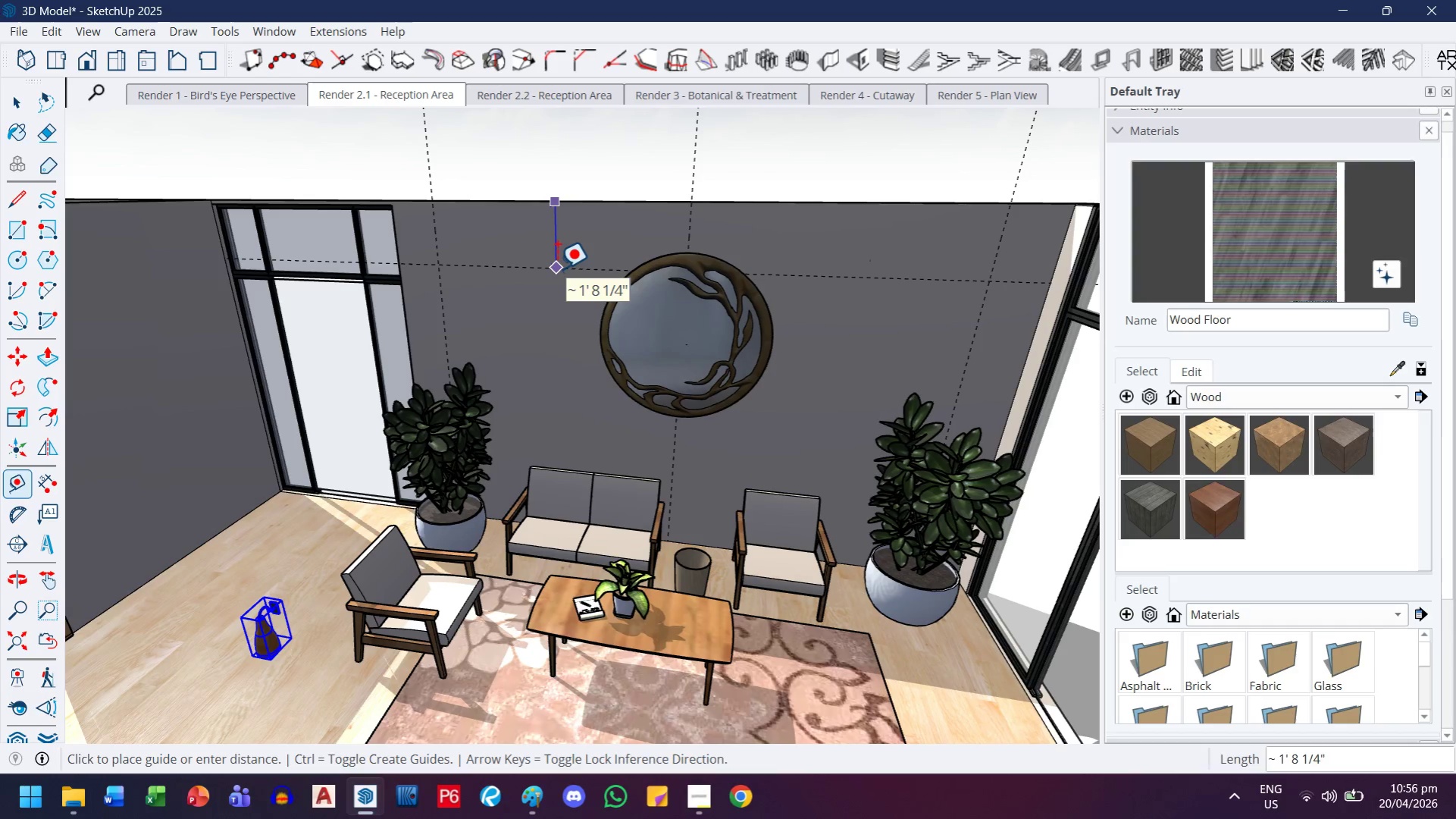 
key(Escape)
 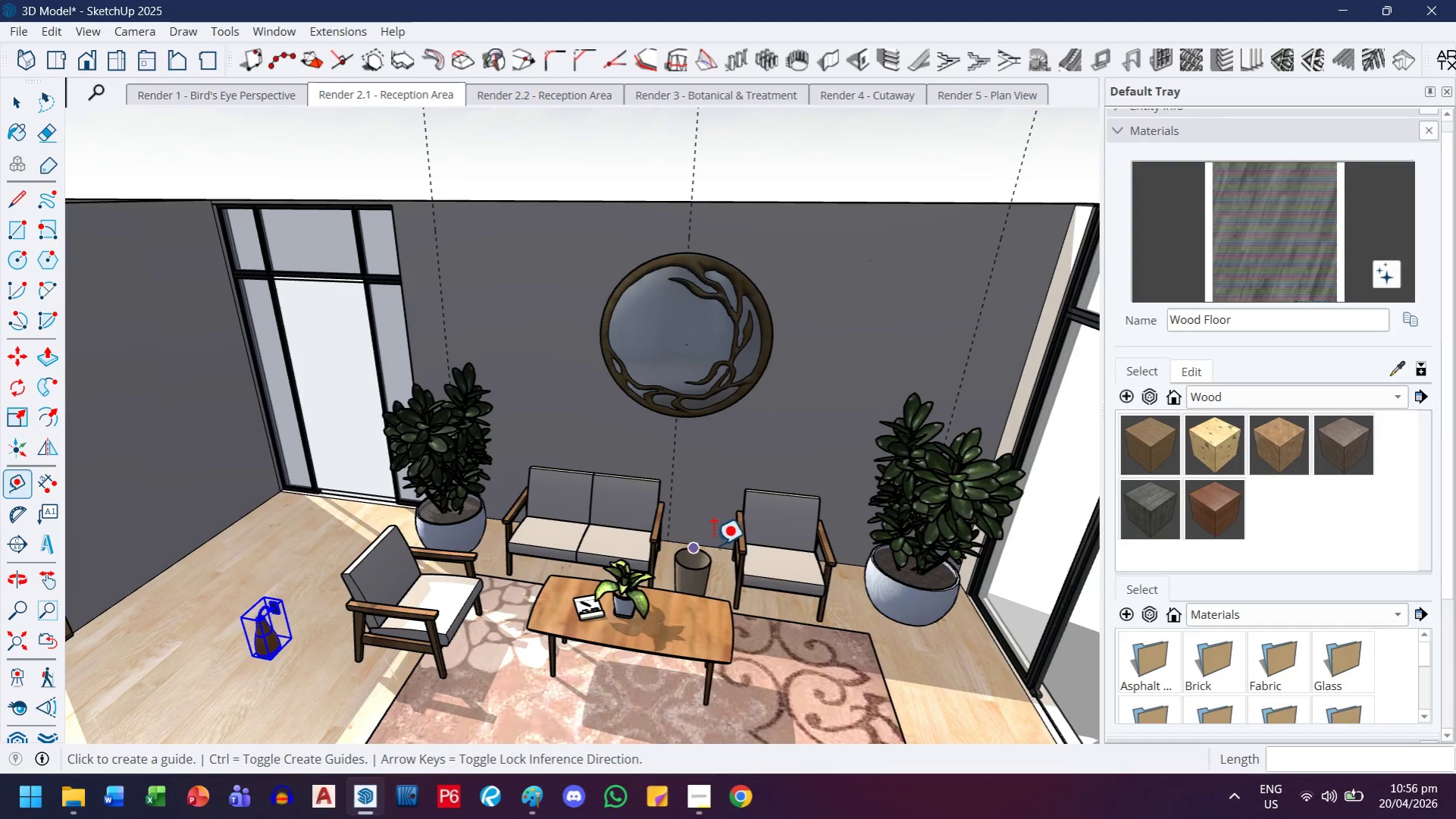 
scroll: coordinate [709, 544], scroll_direction: up, amount: 2.0
 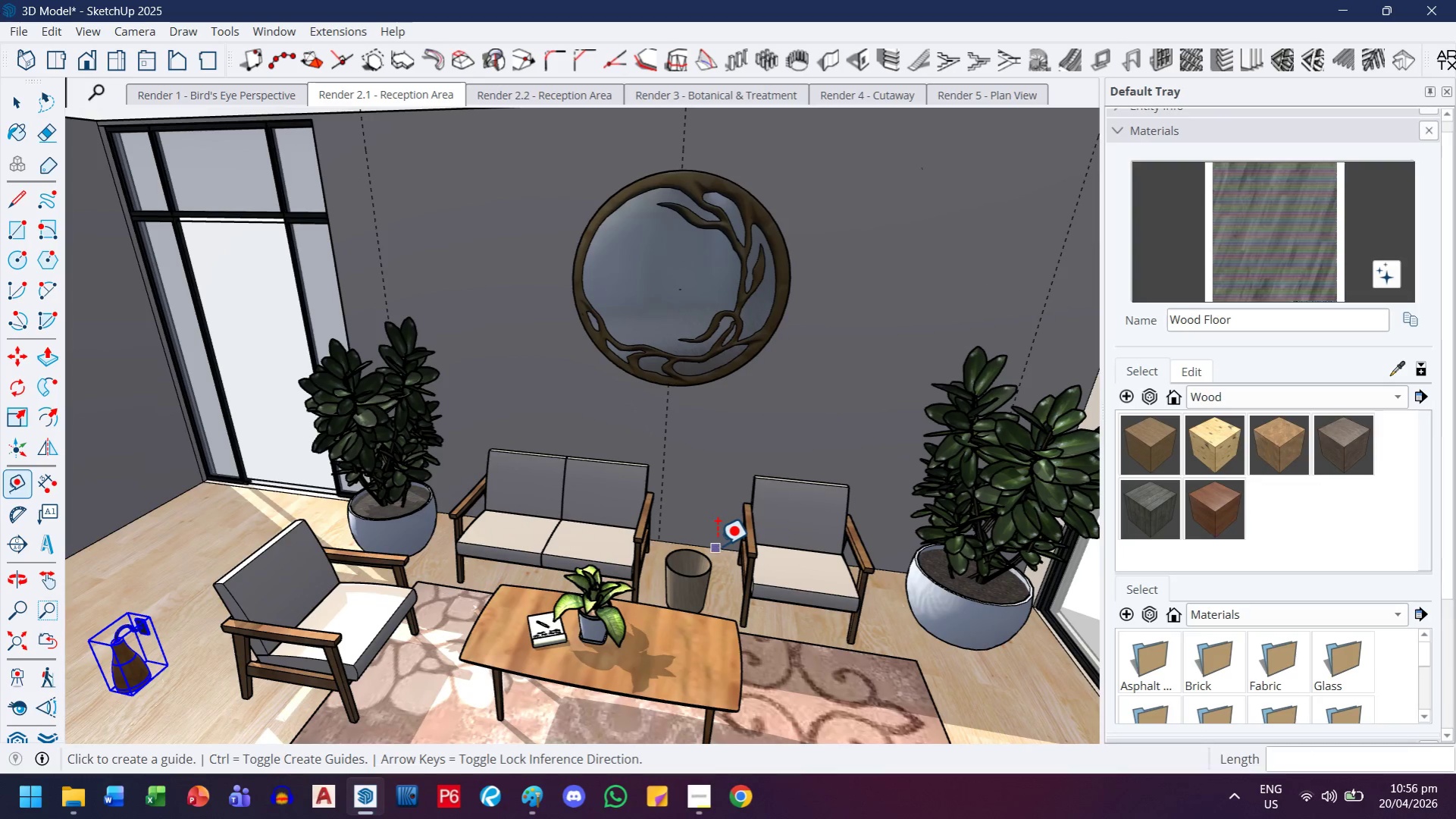 
left_click([716, 545])
 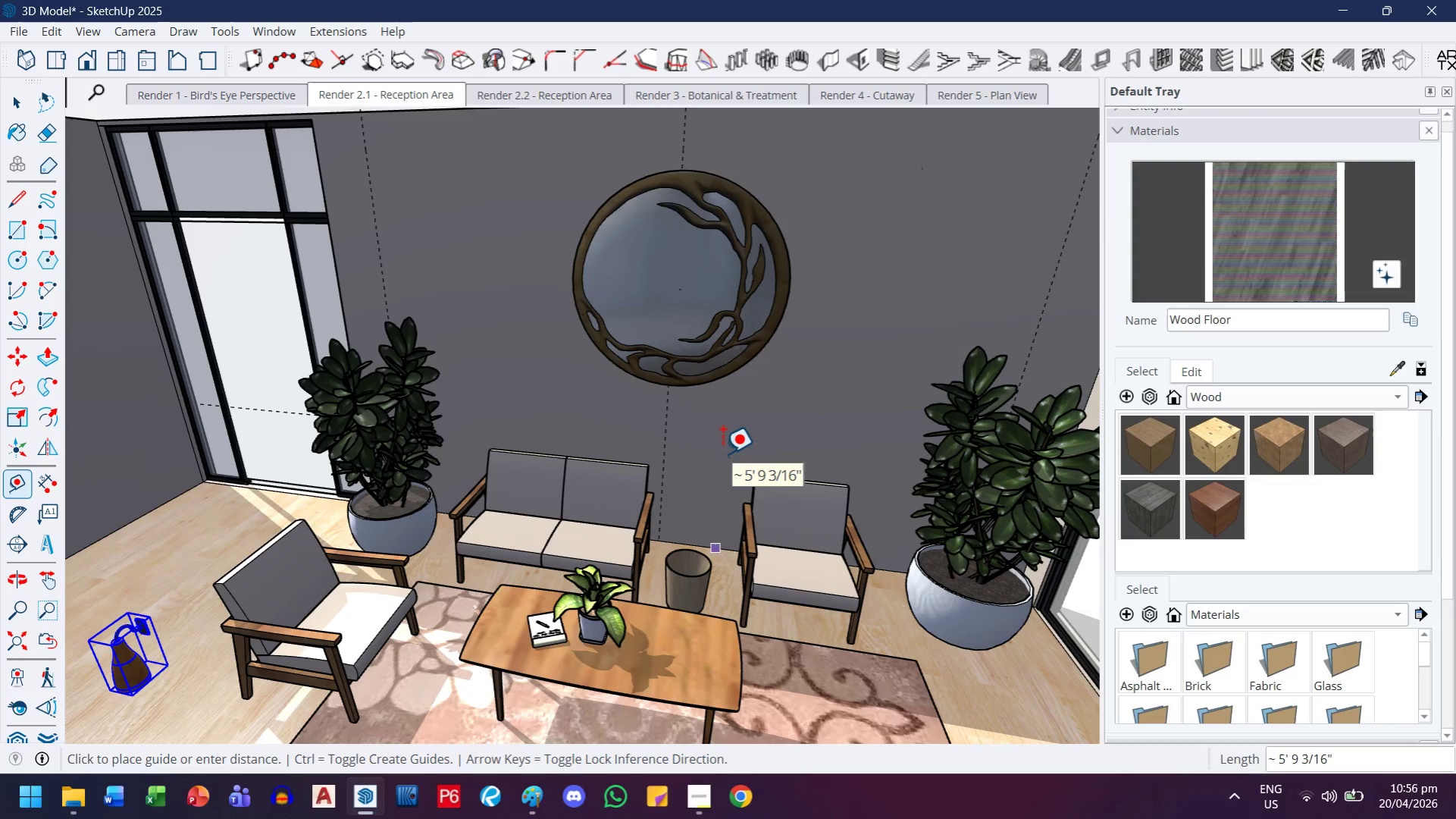 
key(ArrowUp)
 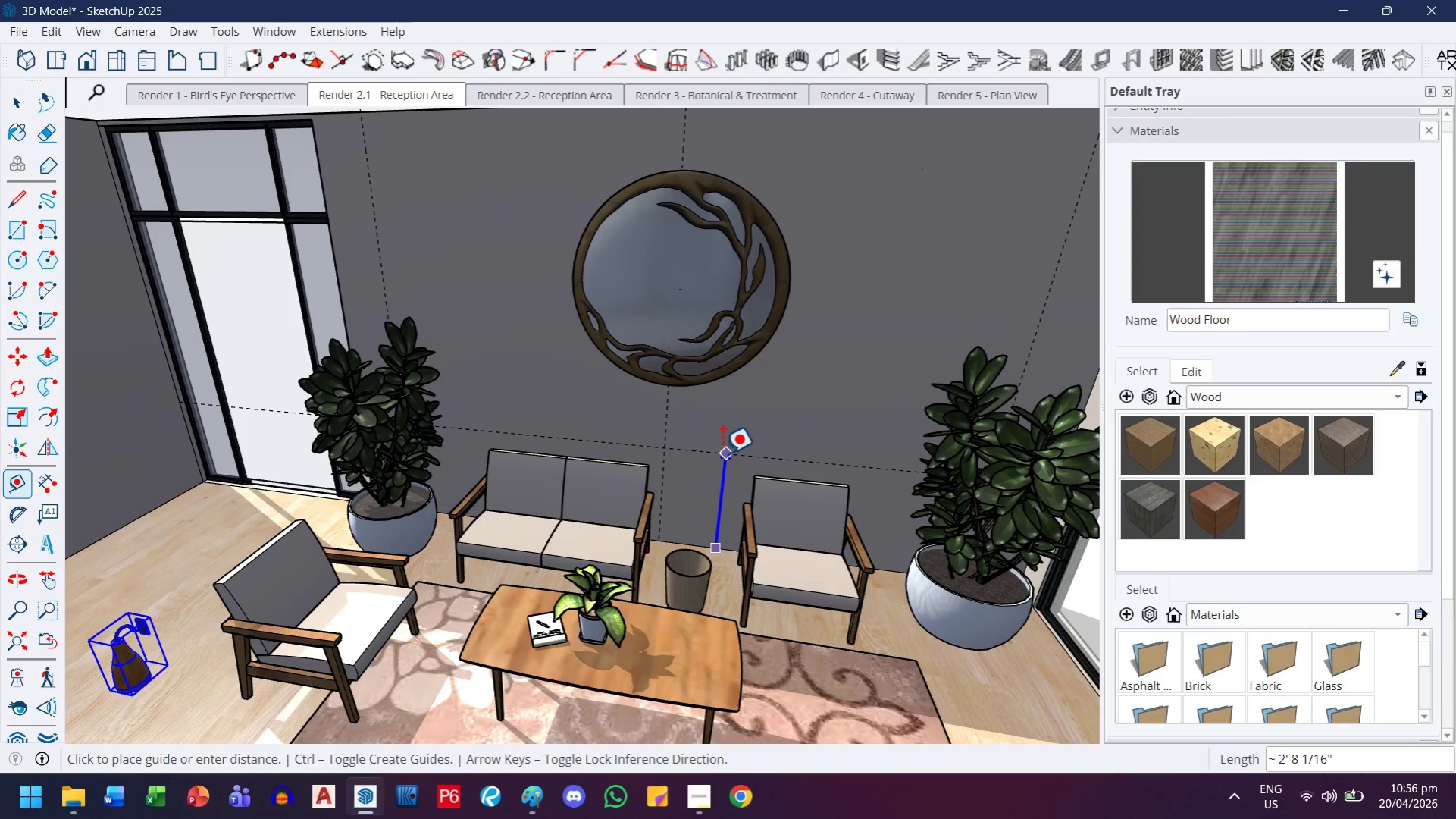 
wait(7.75)
 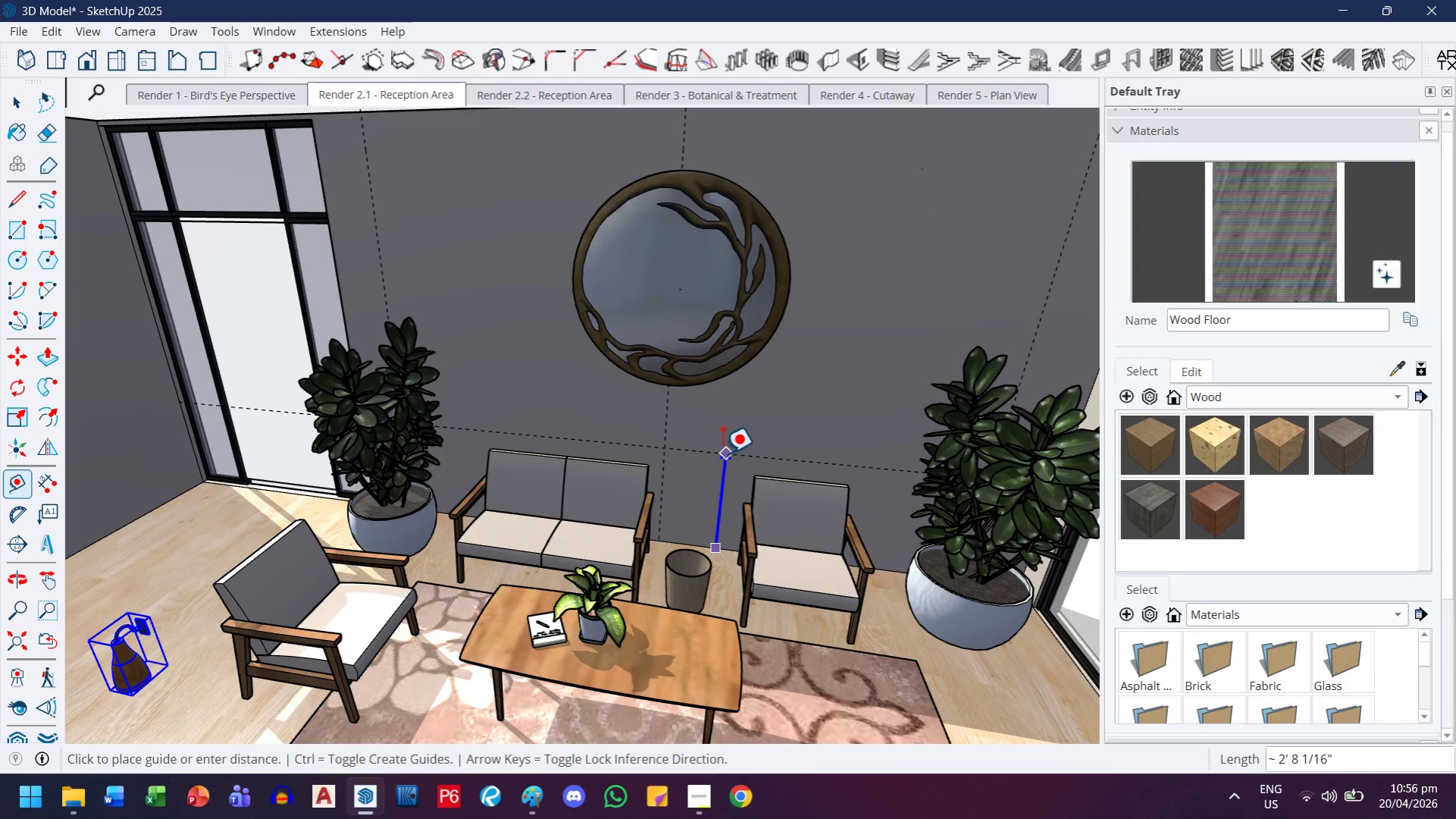 
type(80)
 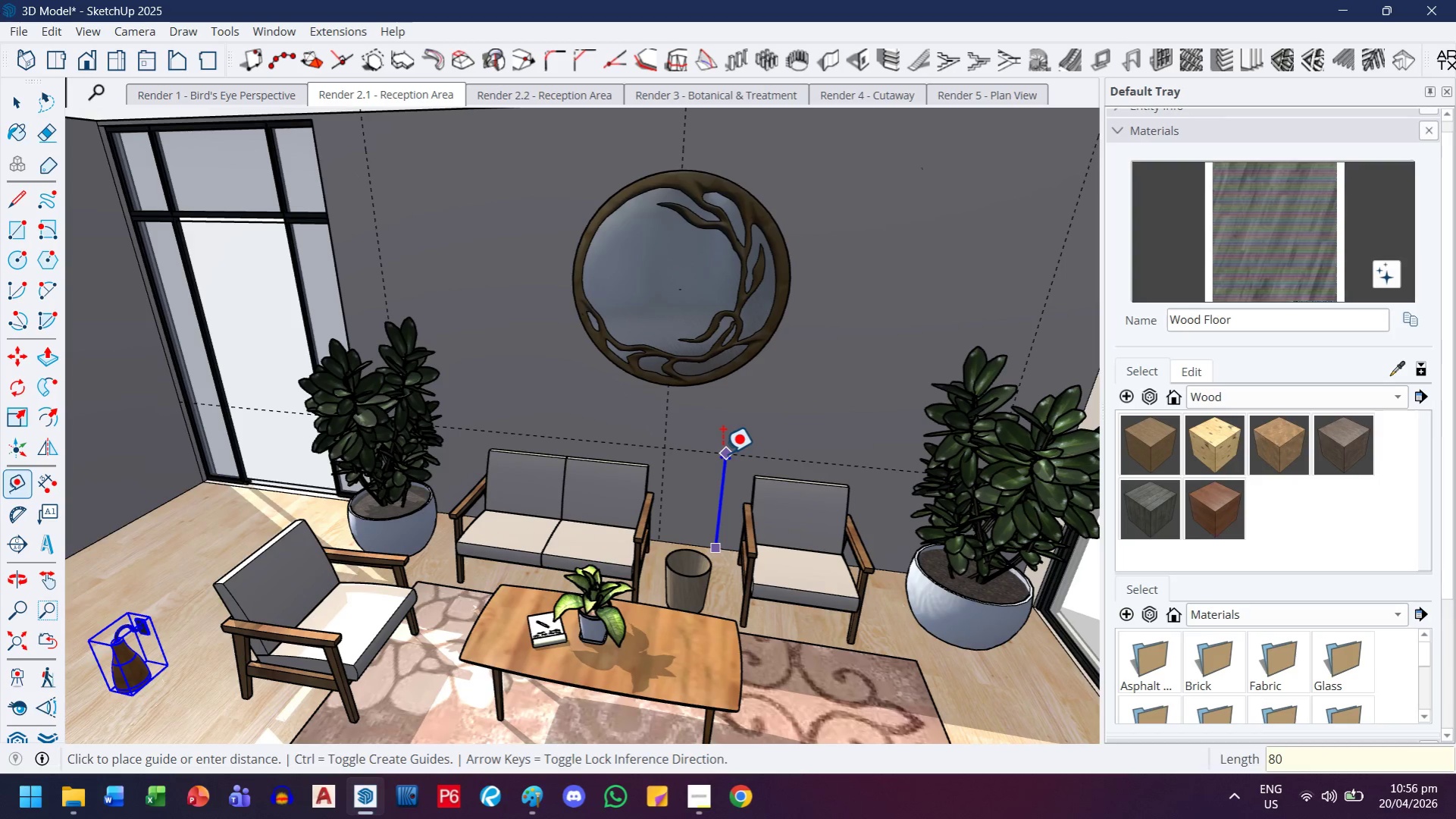 
key(Enter)
 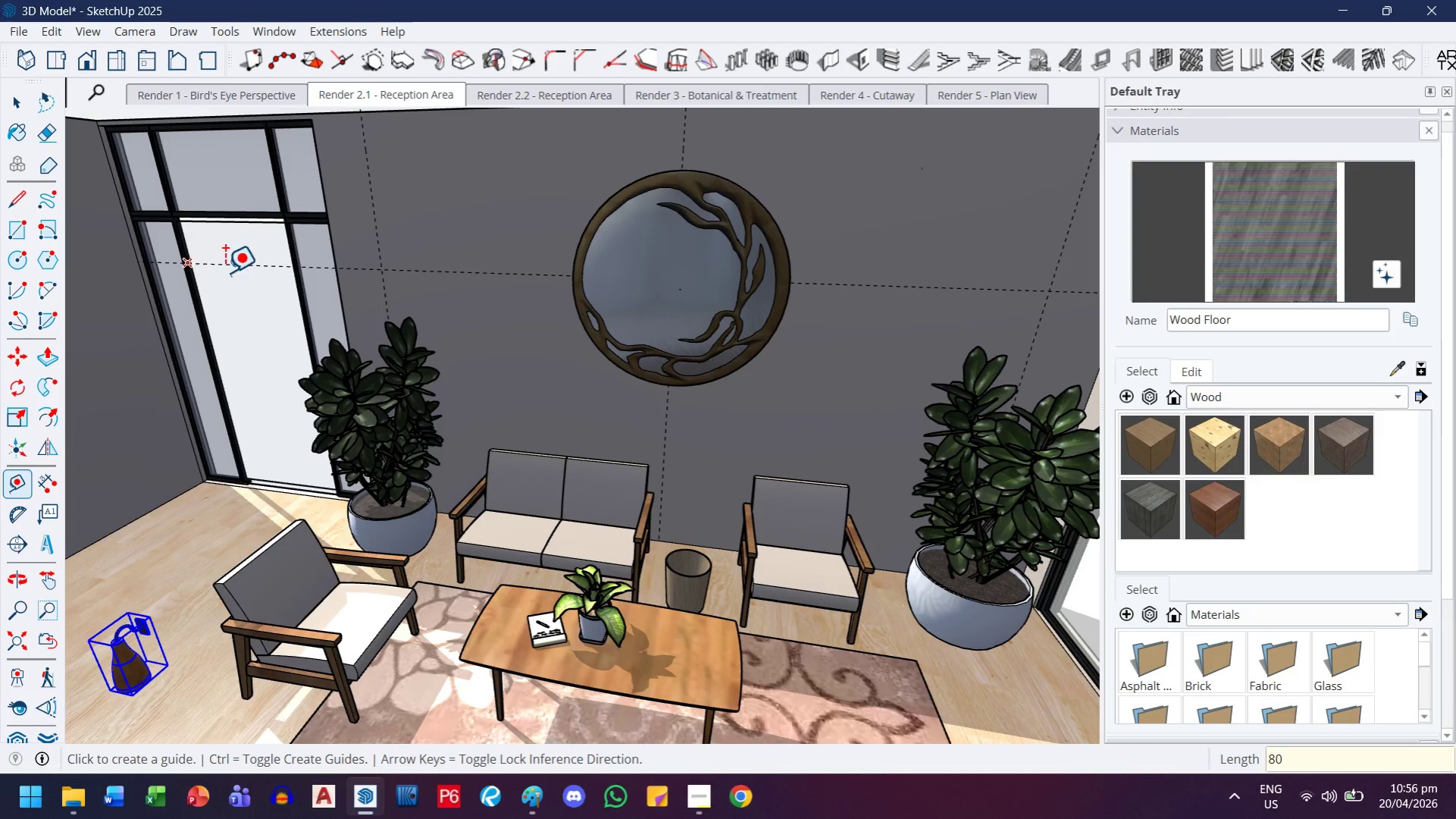 
scroll: coordinate [299, 372], scroll_direction: down, amount: 2.0
 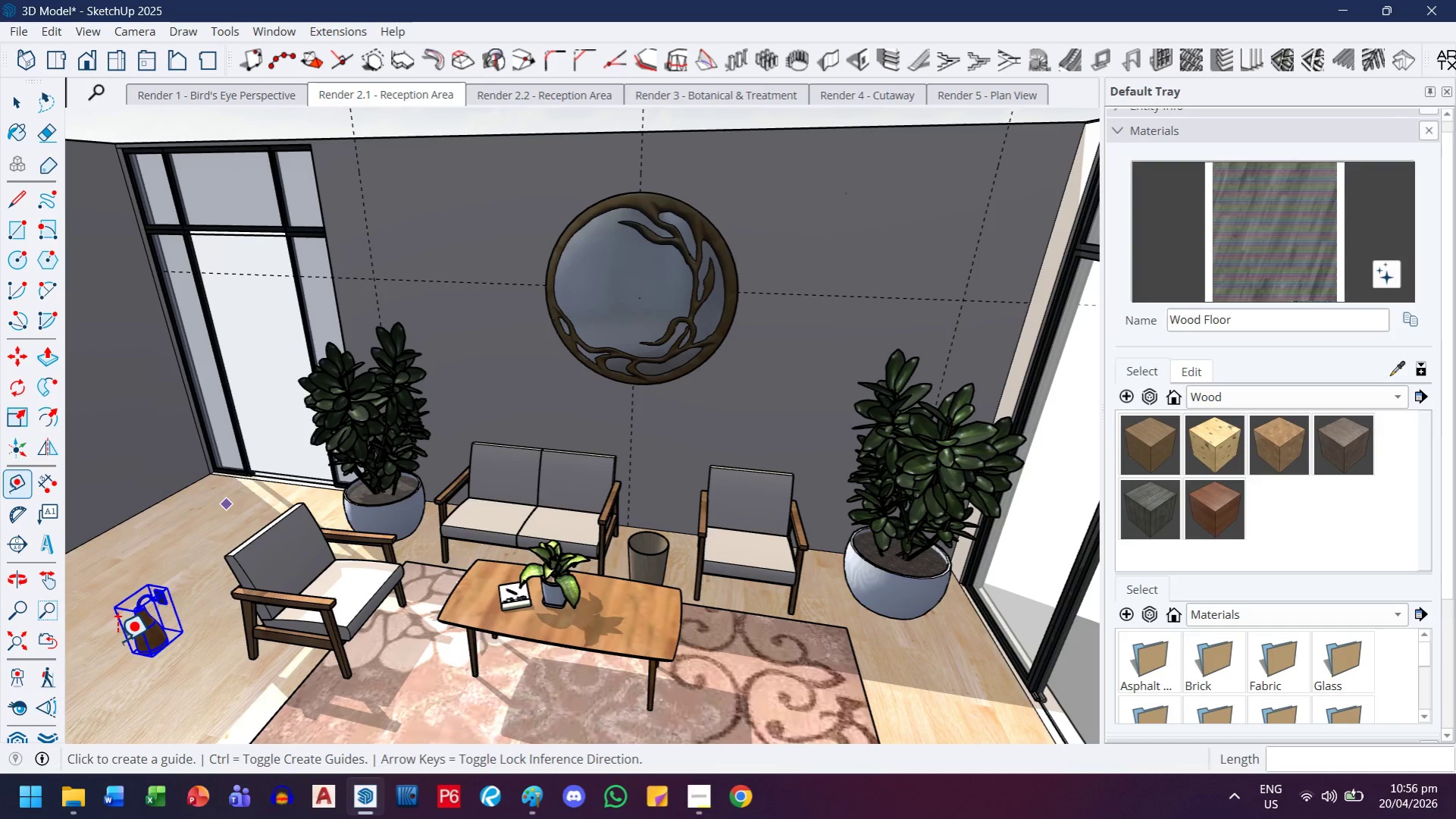 
key(M)
 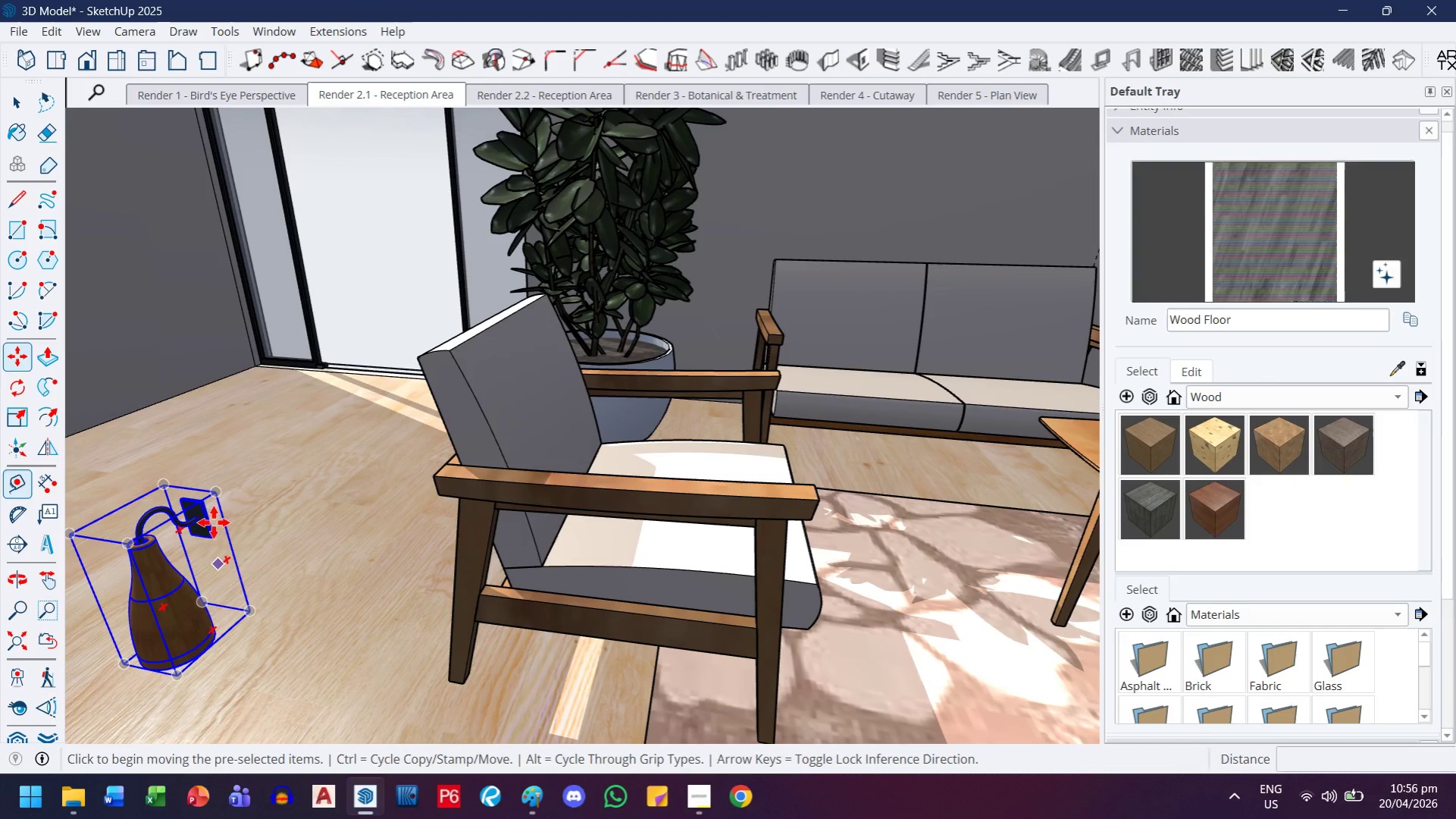 
scroll: coordinate [169, 476], scroll_direction: up, amount: 46.0
 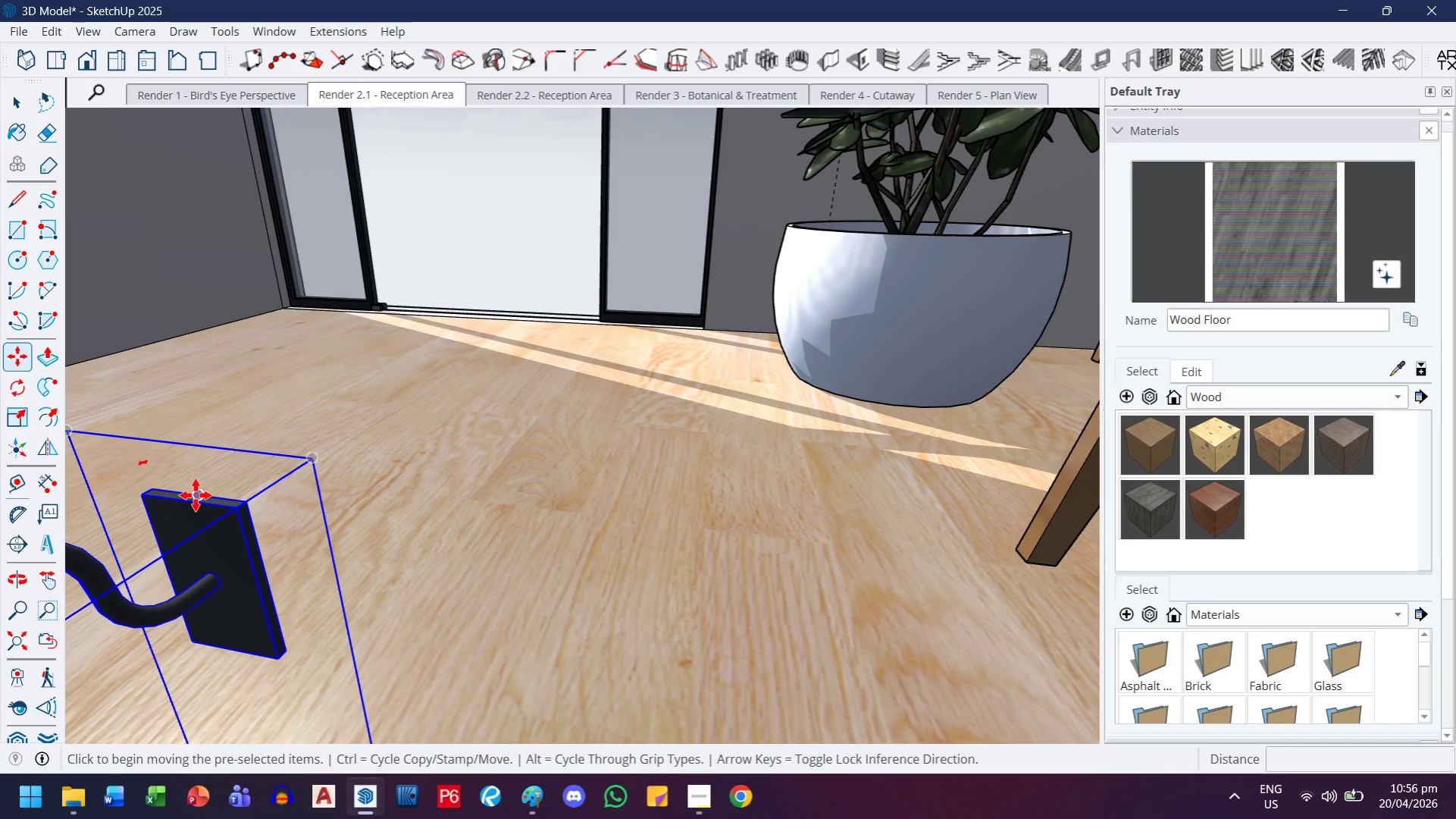 
left_click([196, 495])
 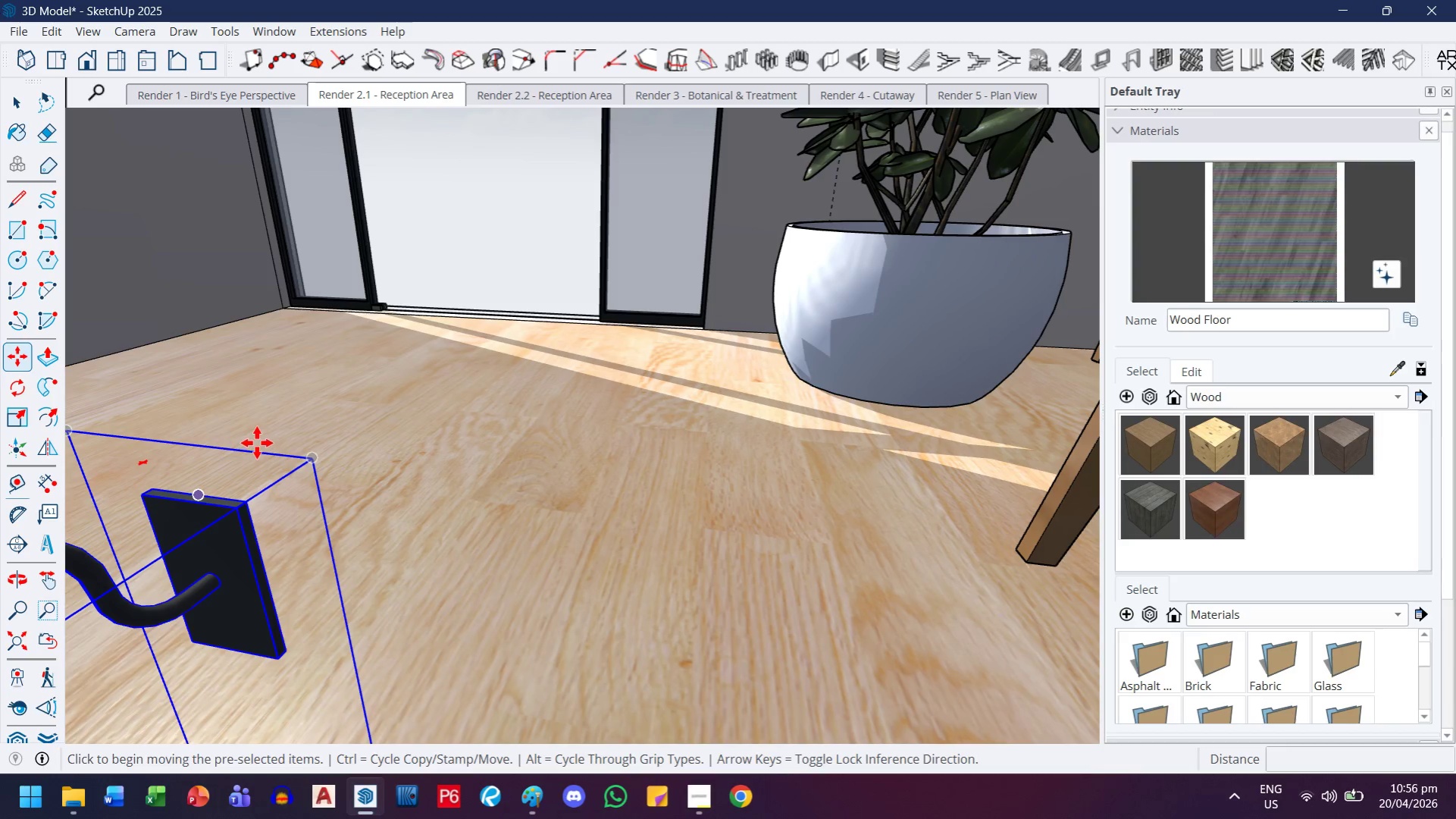 
key(H)
 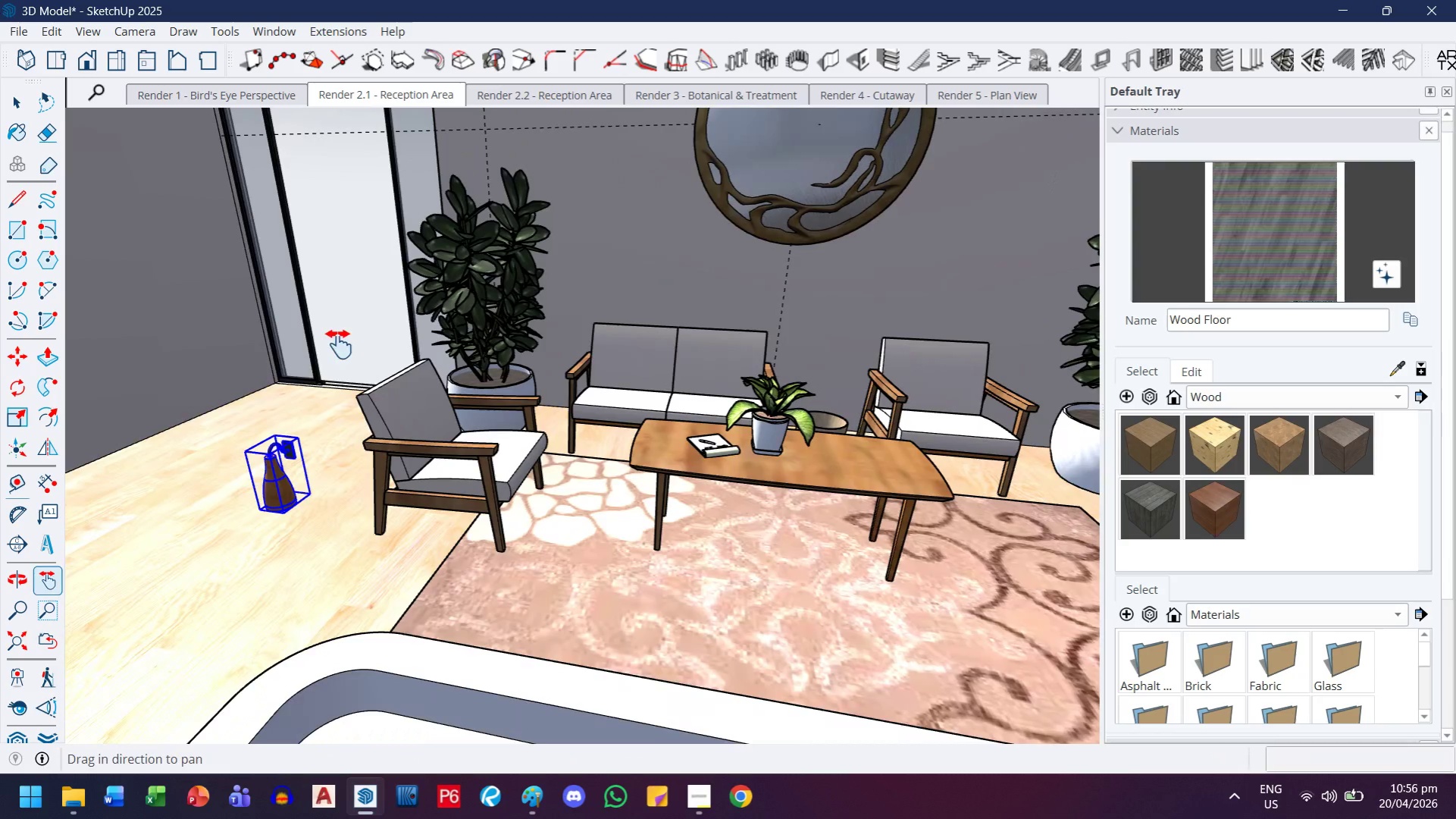 
left_click_drag(start_coordinate=[339, 344], to_coordinate=[257, 555])
 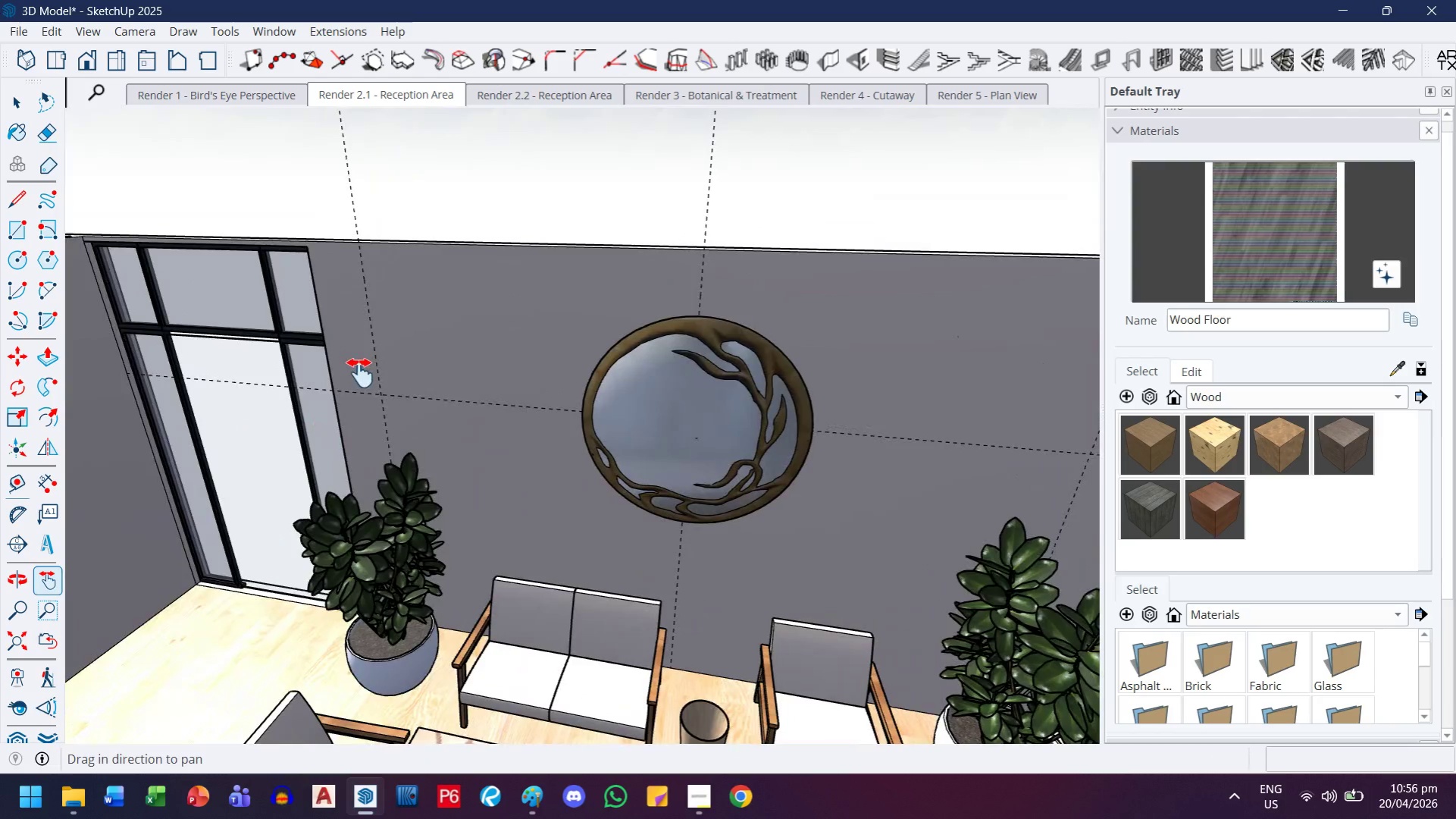 
scroll: coordinate [271, 454], scroll_direction: down, amount: 27.0
 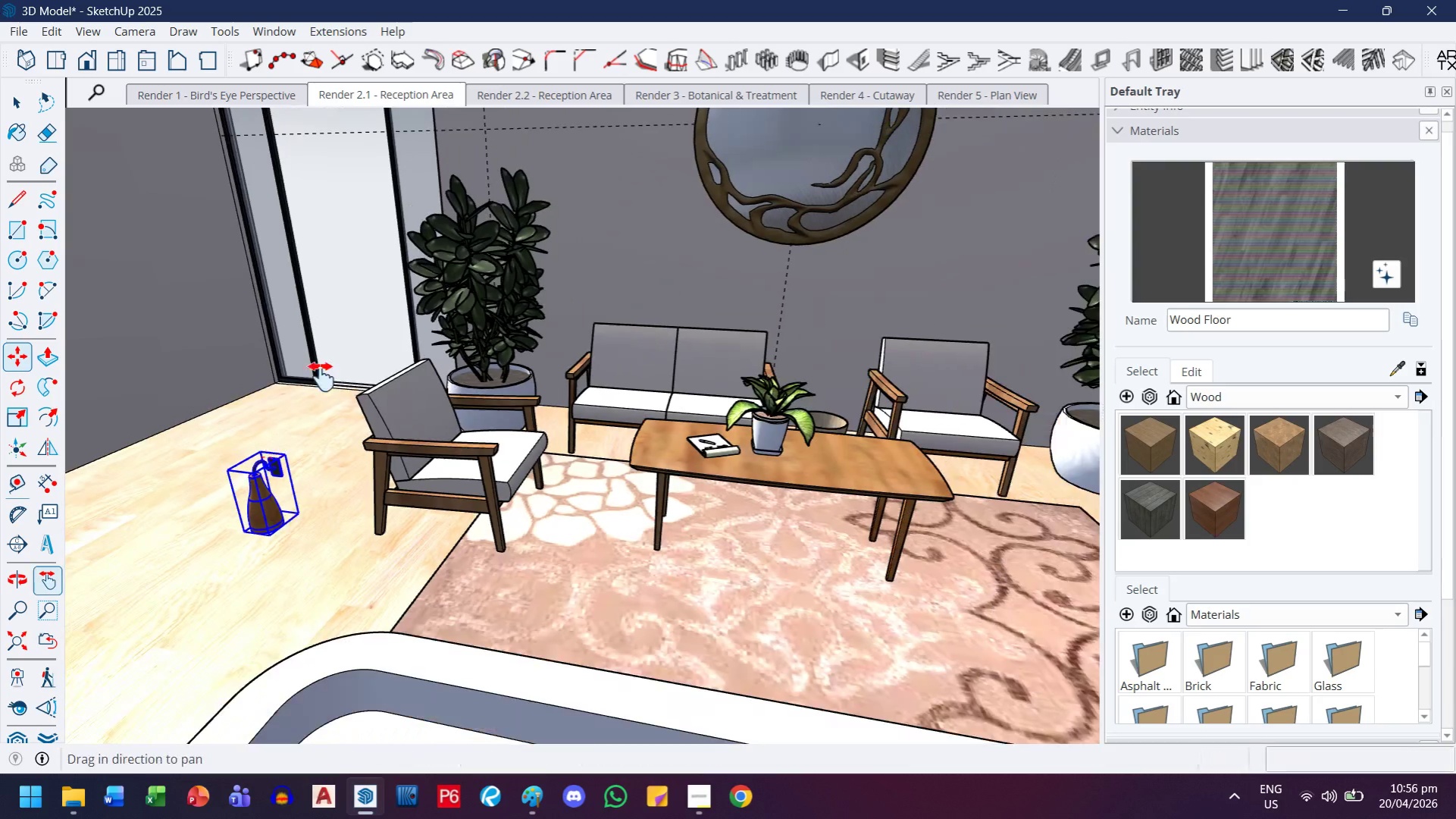 
key(Escape)
 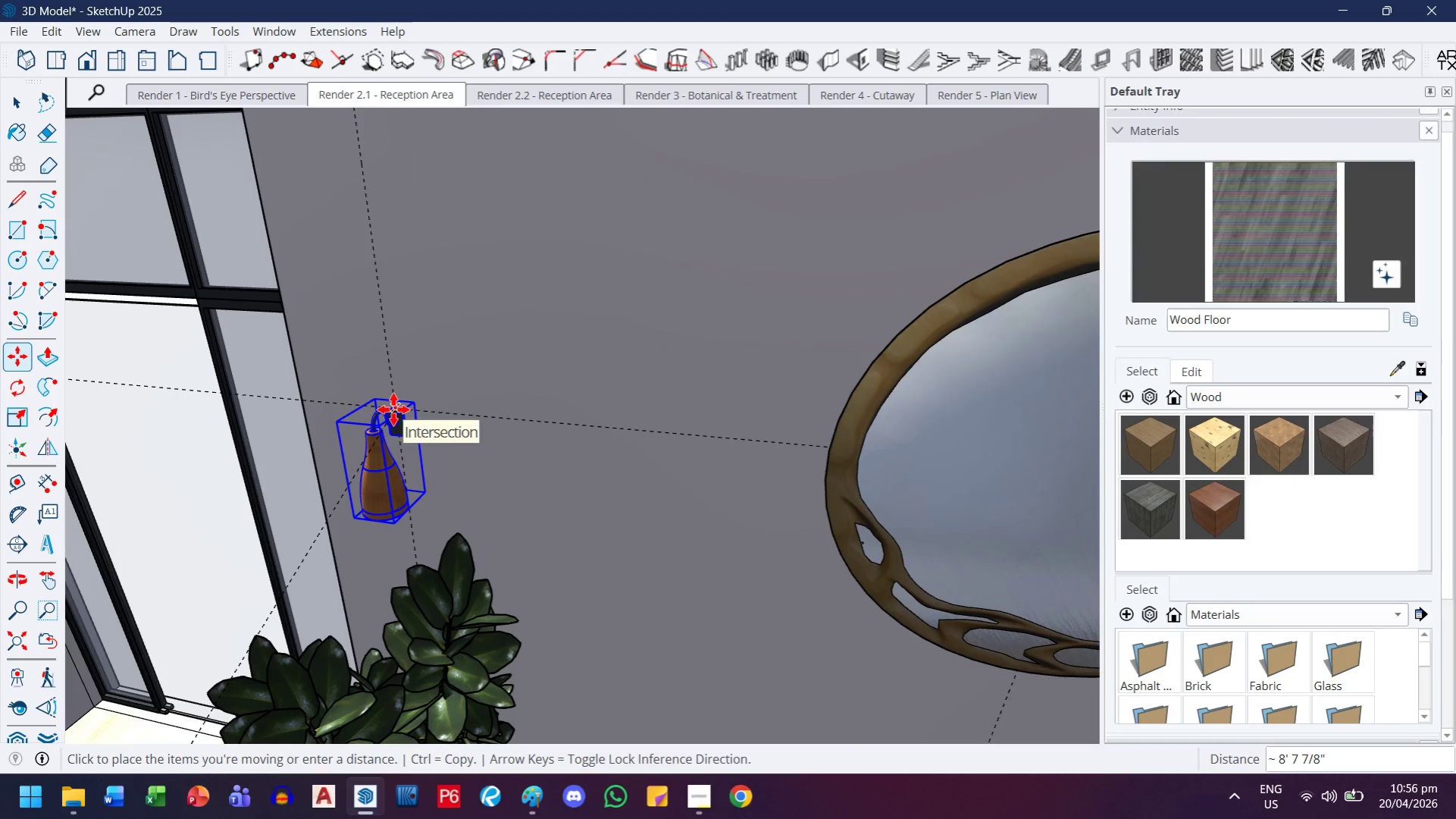 
scroll: coordinate [387, 404], scroll_direction: up, amount: 7.0
 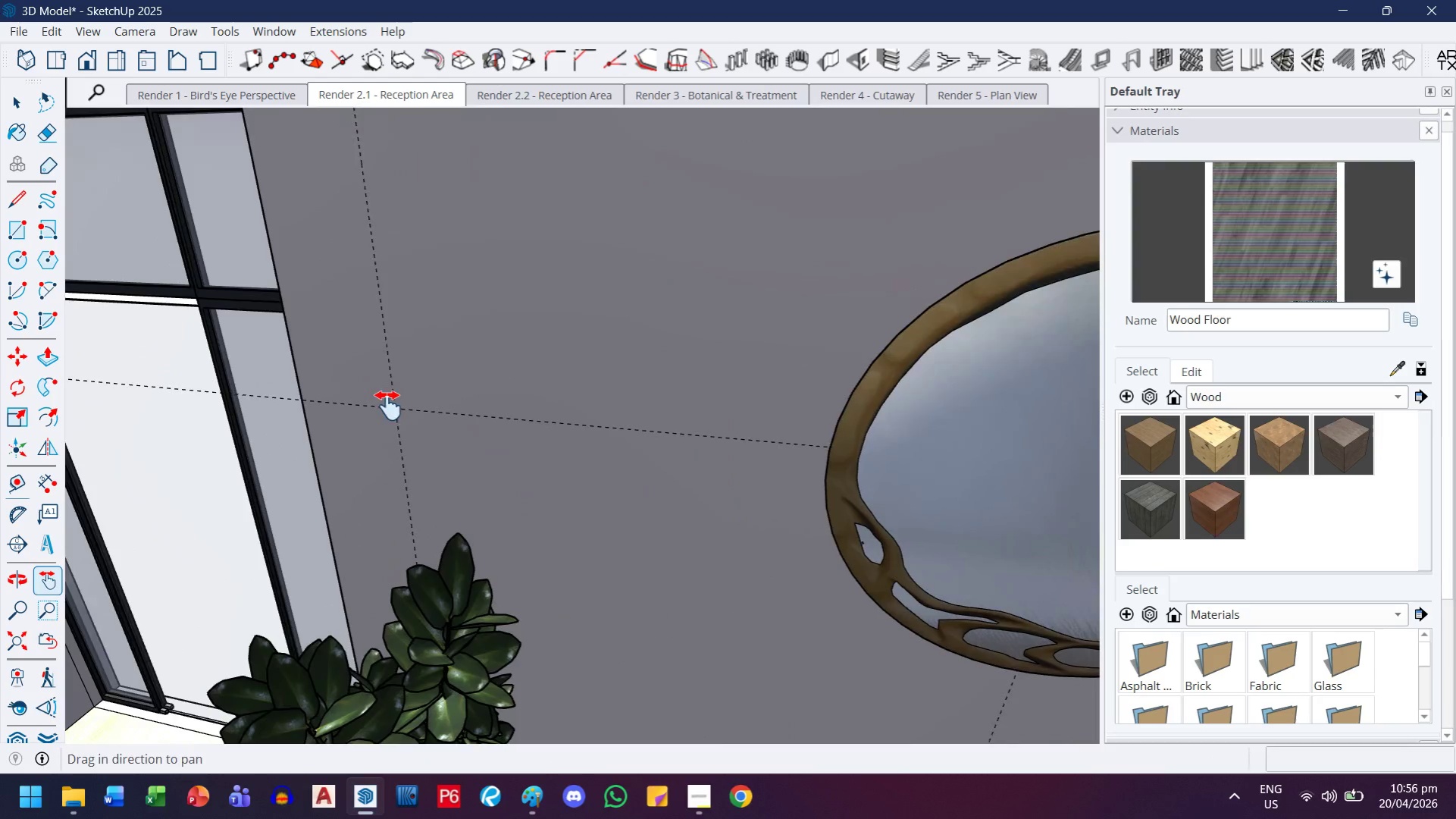 
left_click([393, 410])
 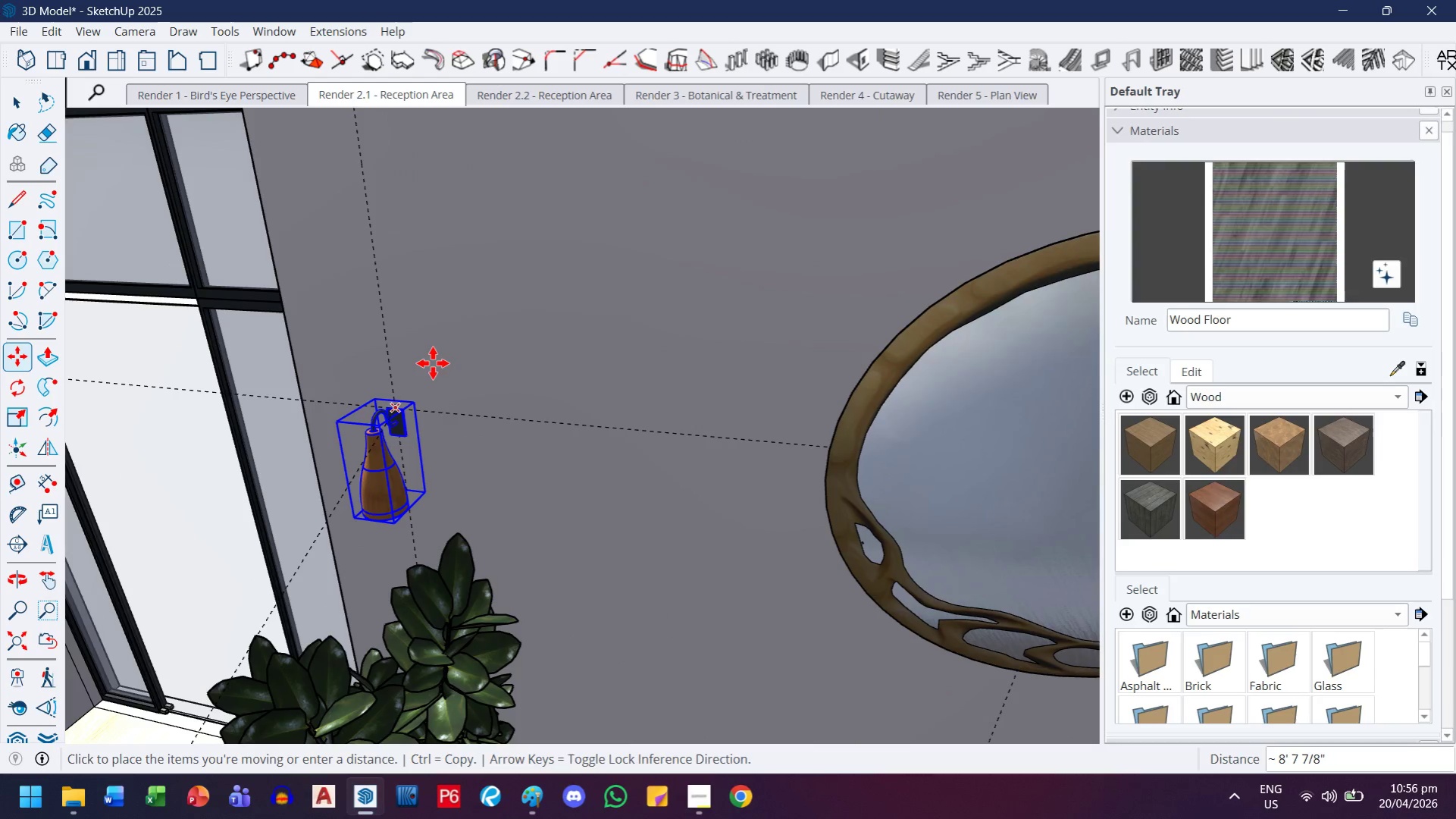 
scroll: coordinate [553, 272], scroll_direction: down, amount: 10.0
 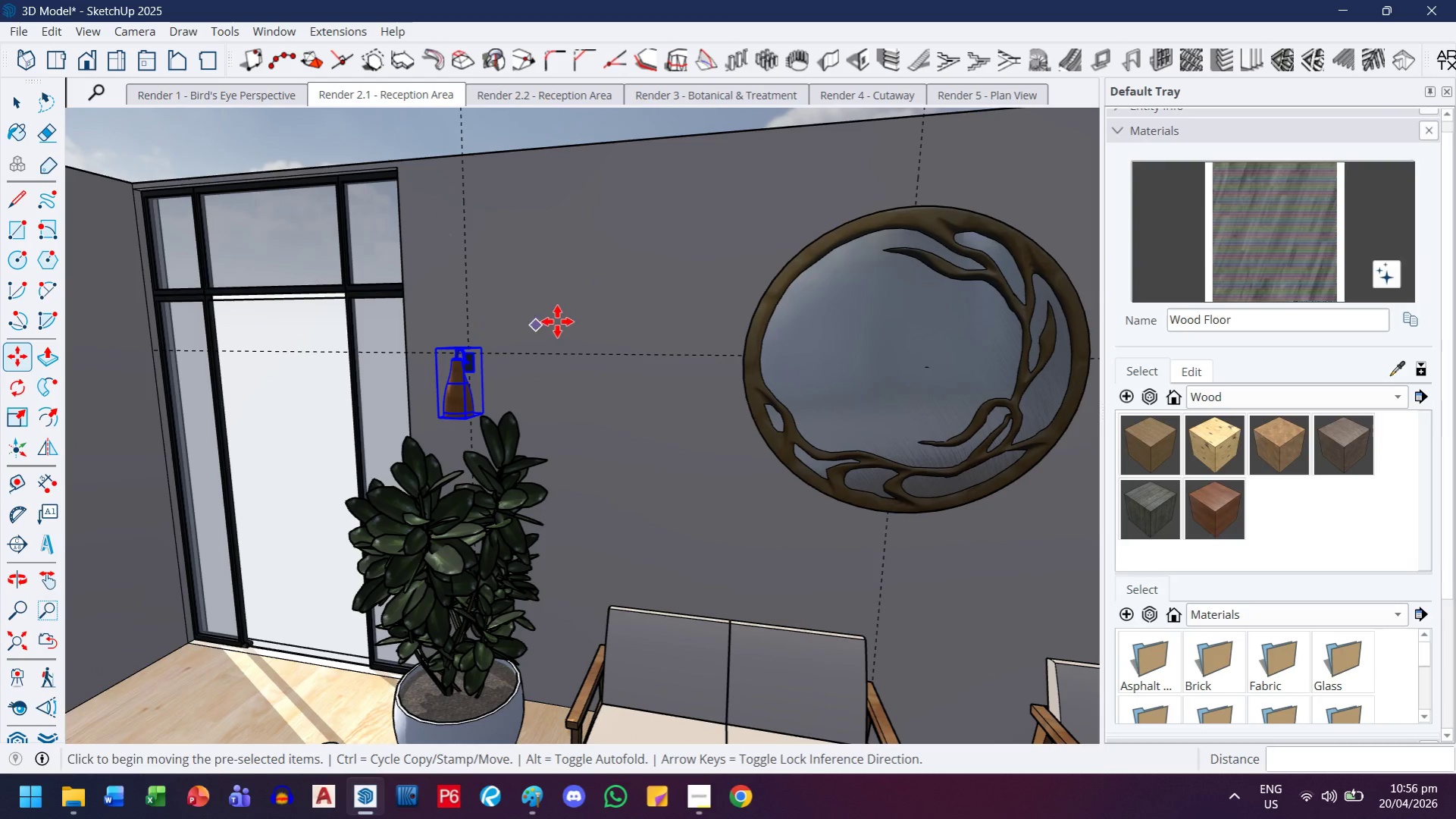 
left_click([581, 310])
 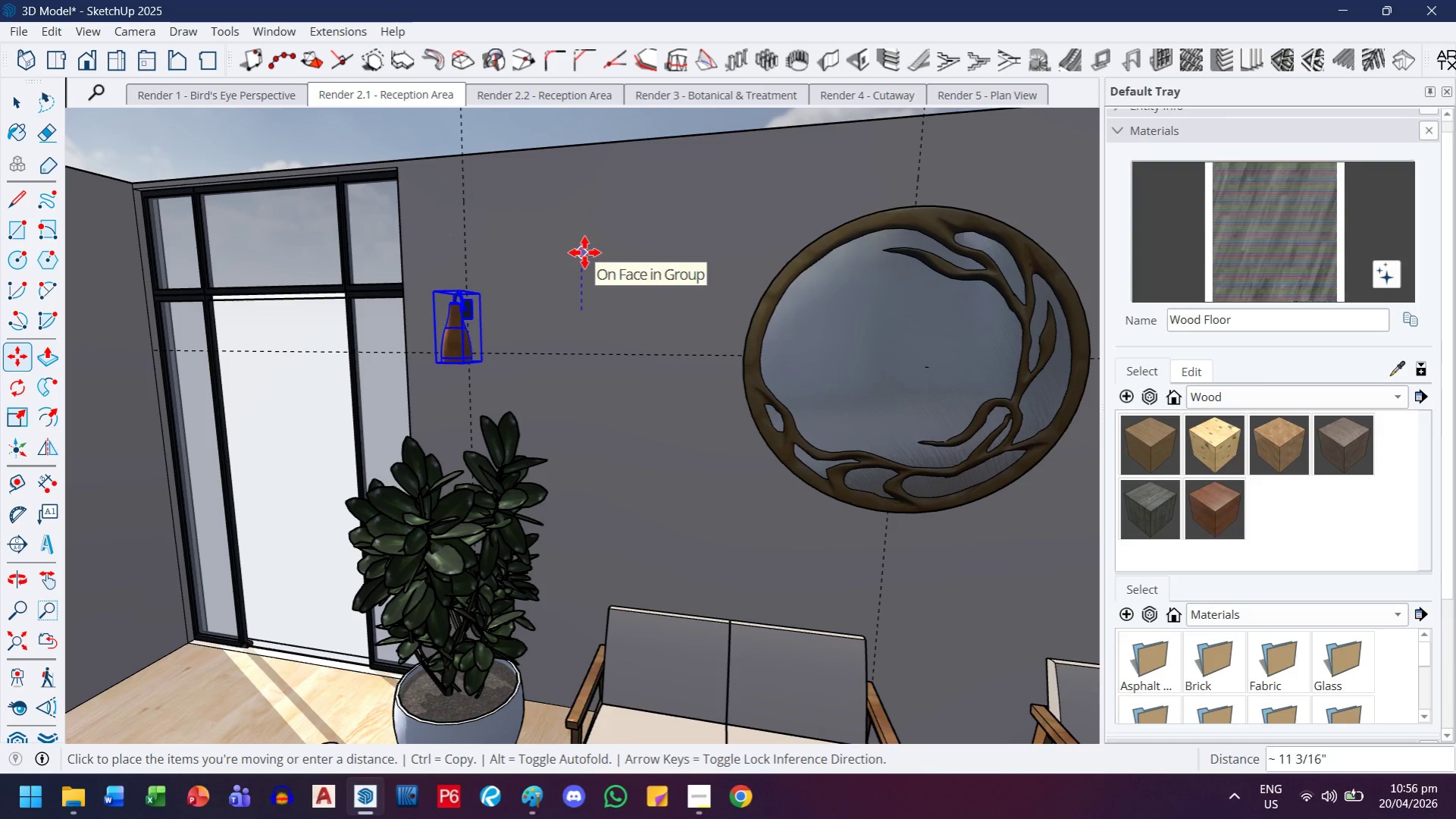 
wait(5.41)
 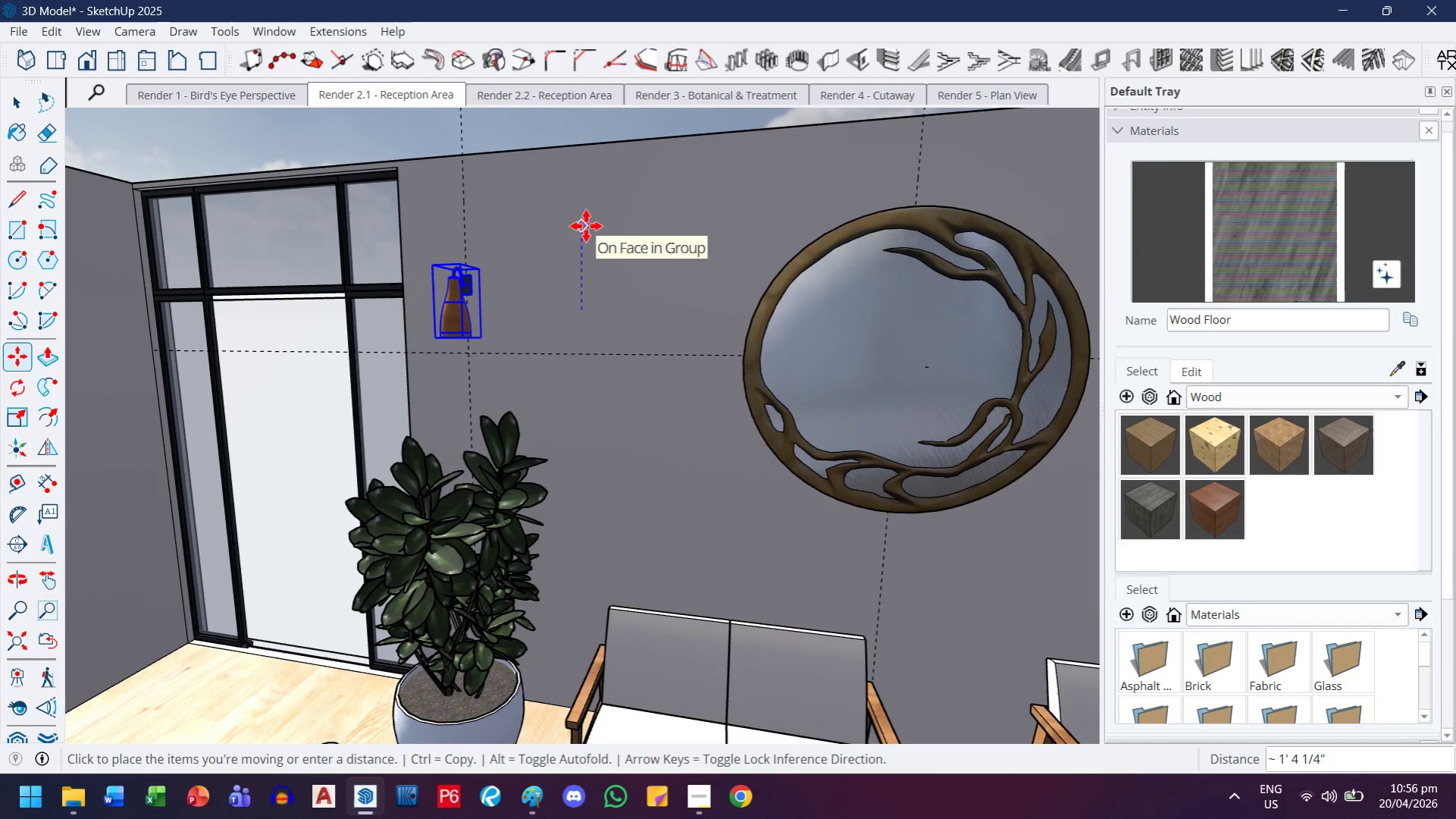 
type(10)
 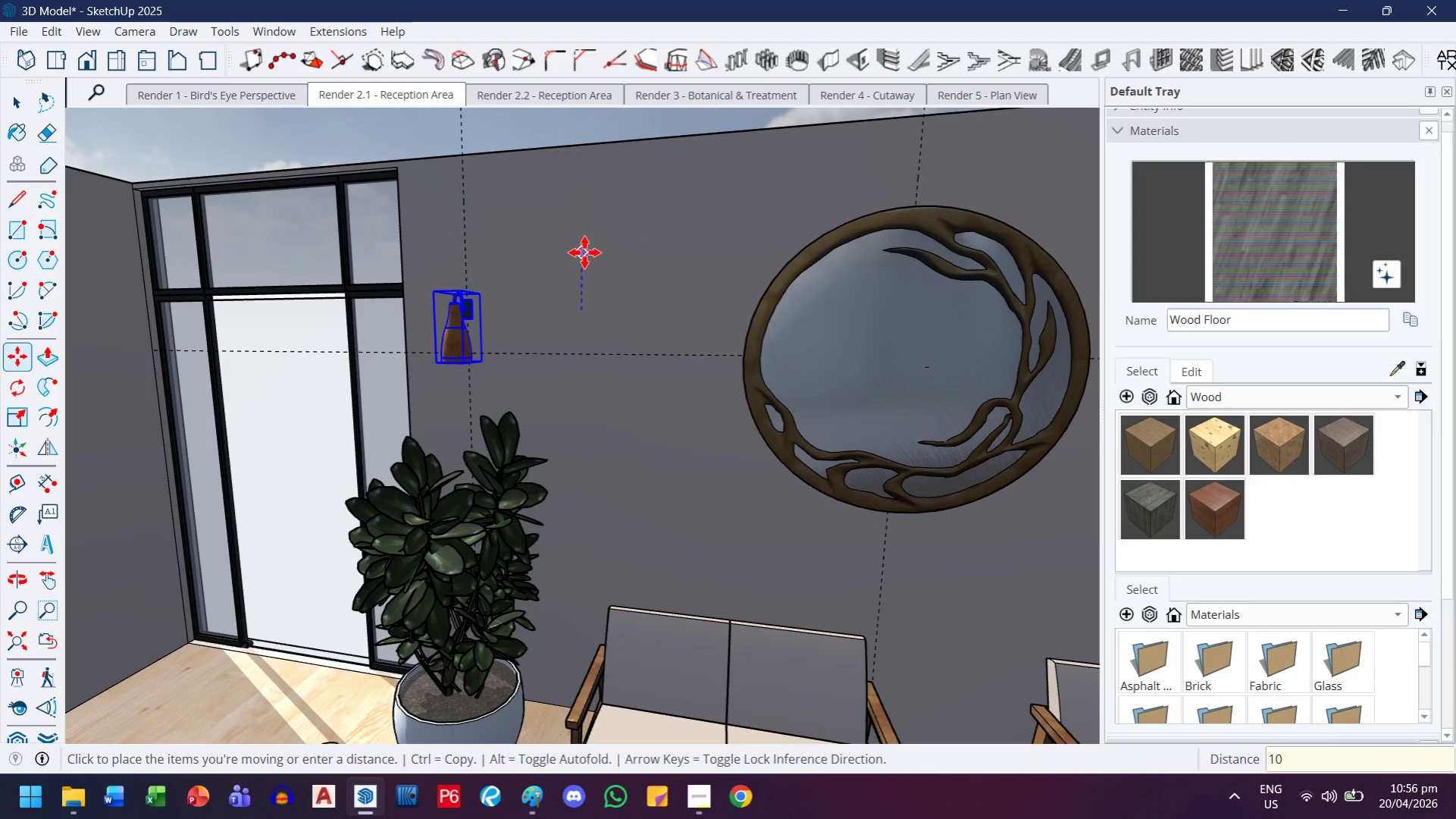 
key(Enter)
 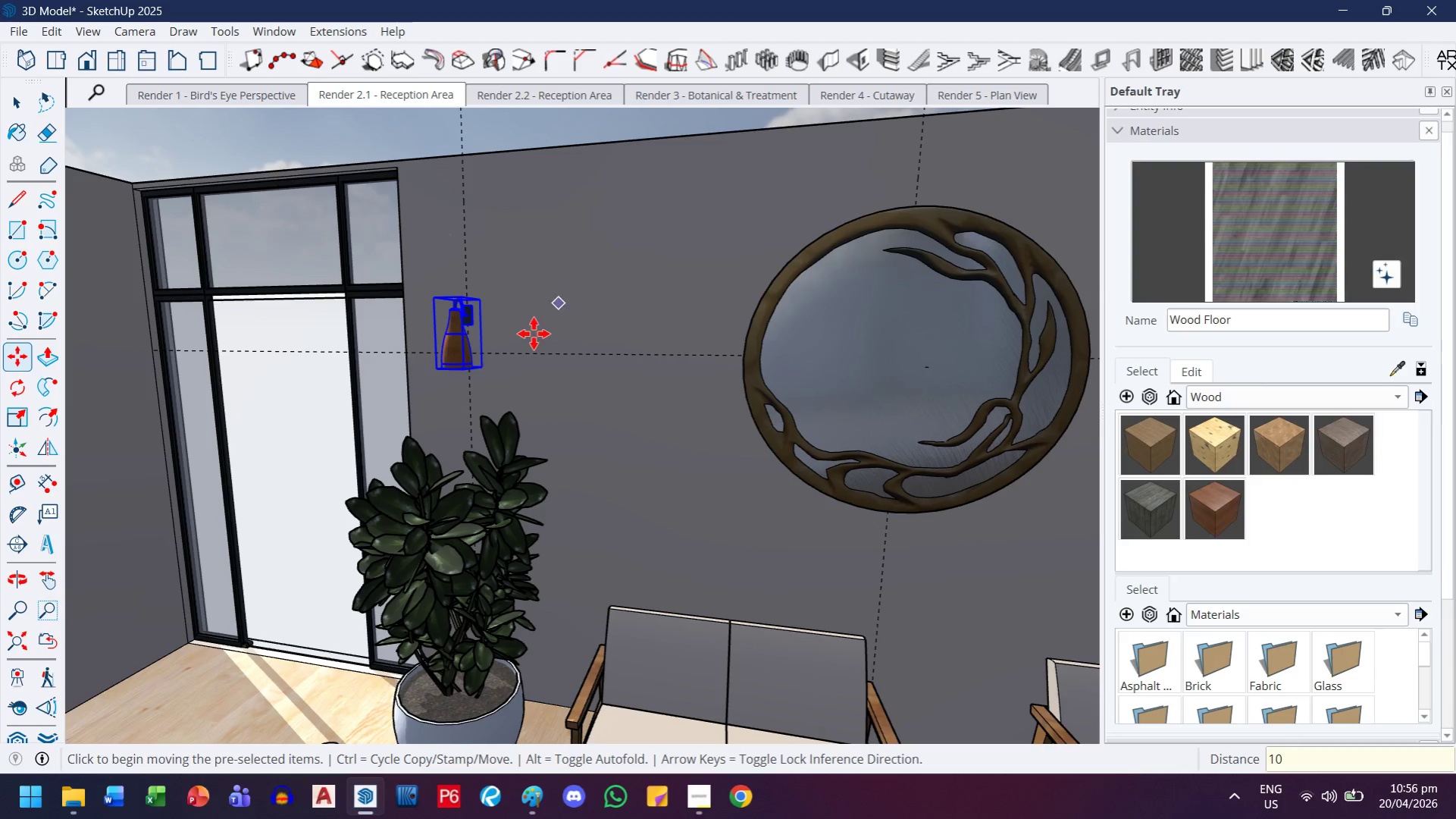 
key(M)
 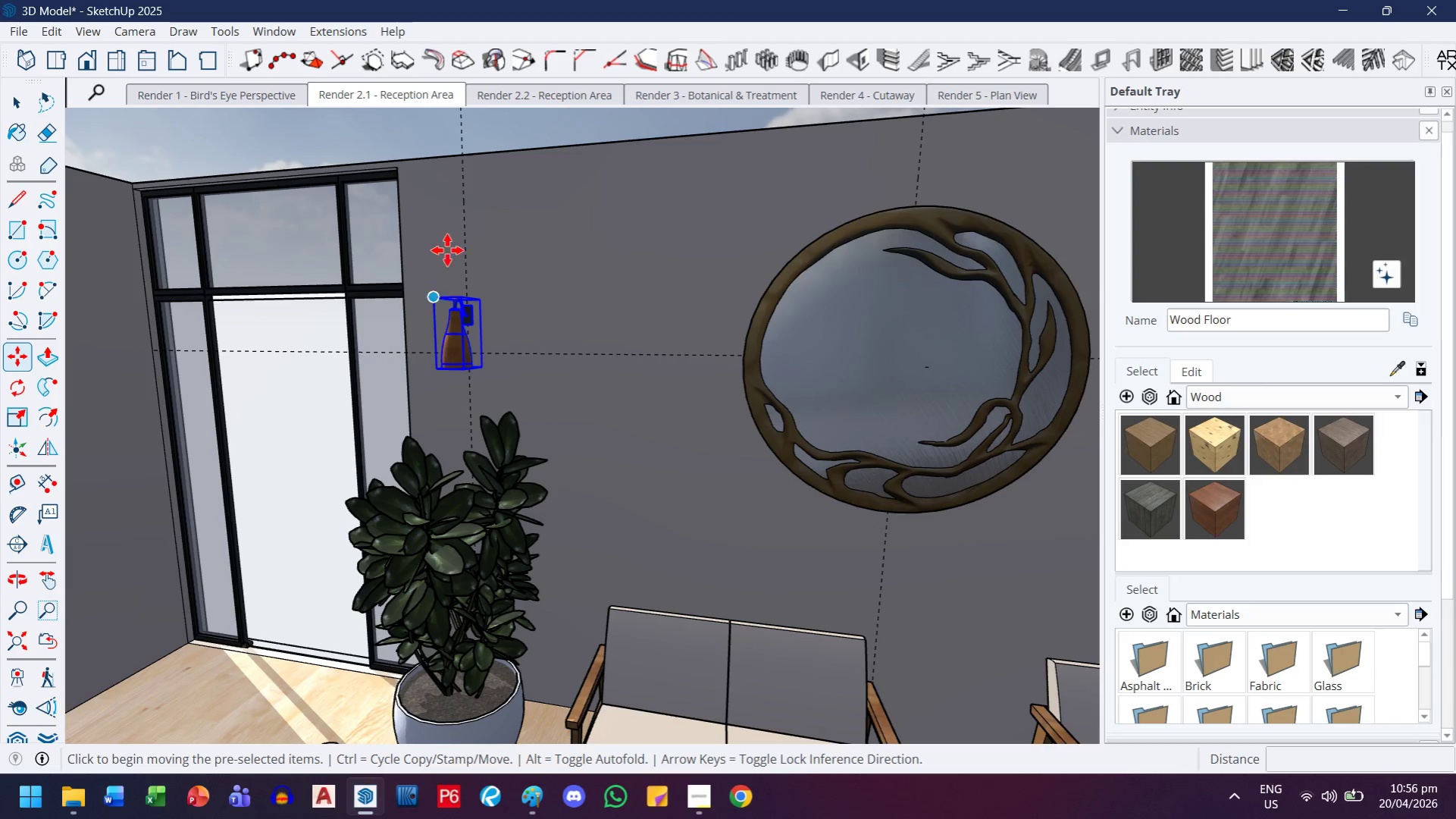 
key(Control+ControlLeft)
 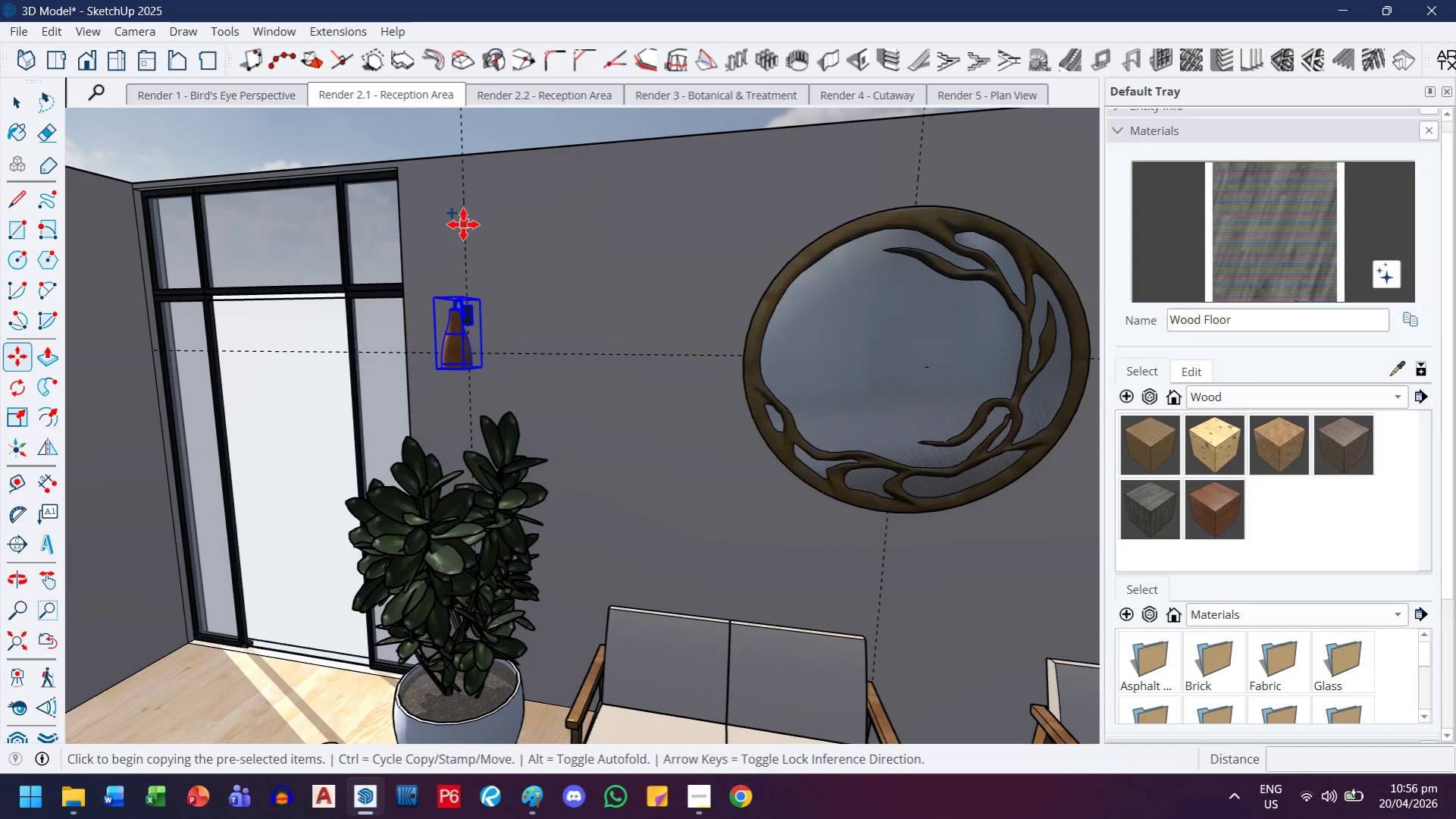 
left_click([463, 224])
 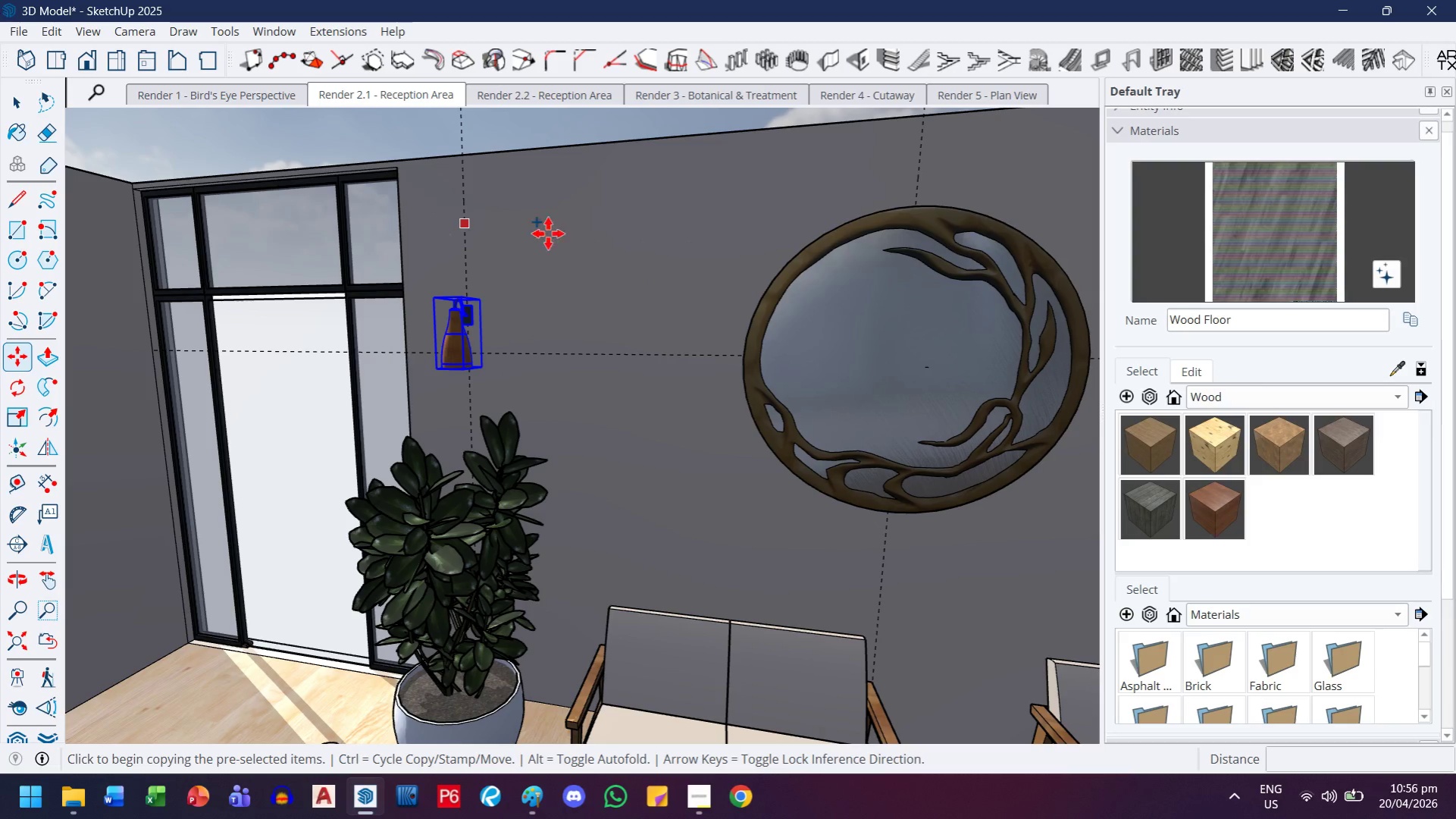 
key(H)
 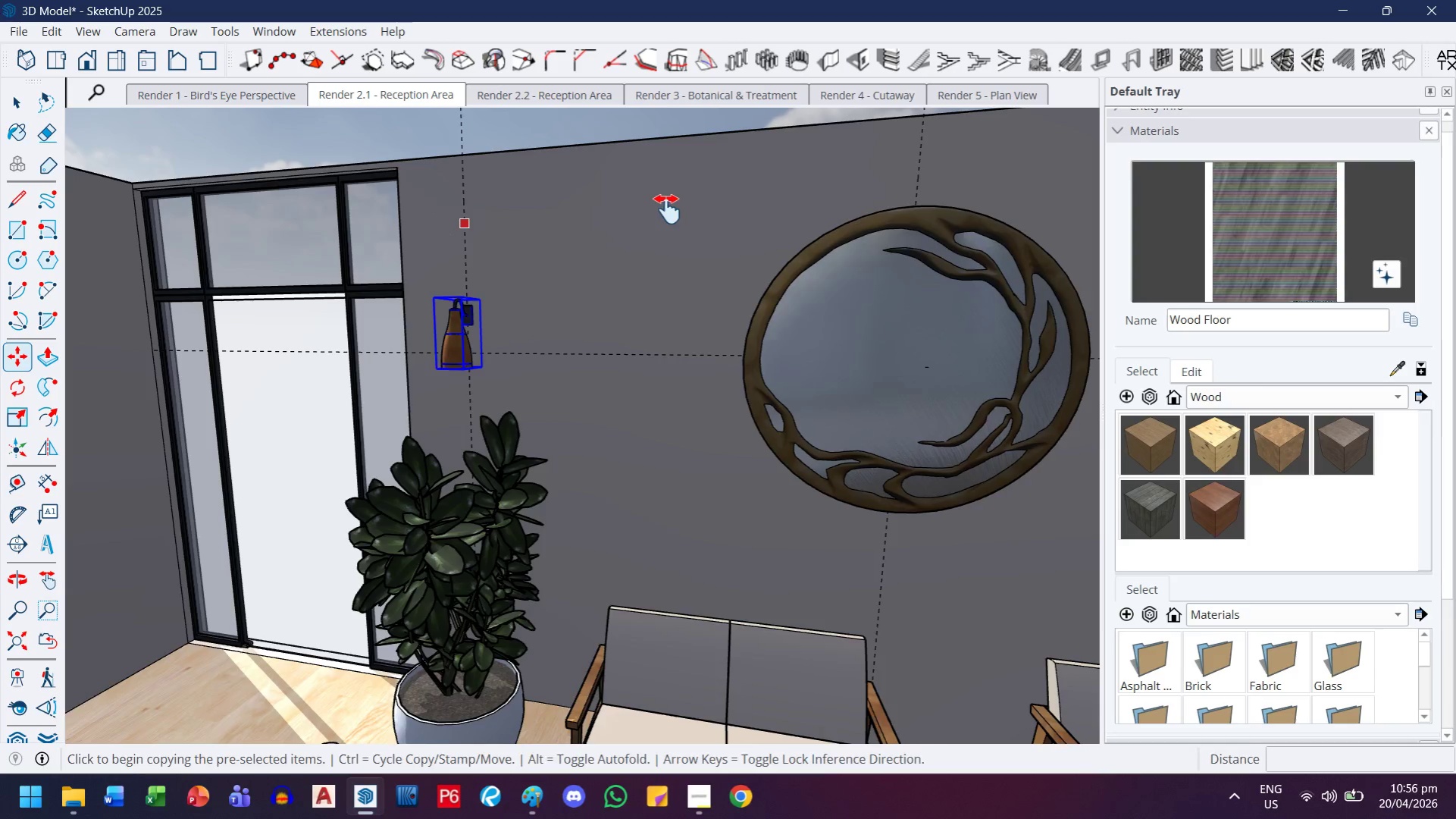 
left_click_drag(start_coordinate=[667, 209], to_coordinate=[305, 220])
 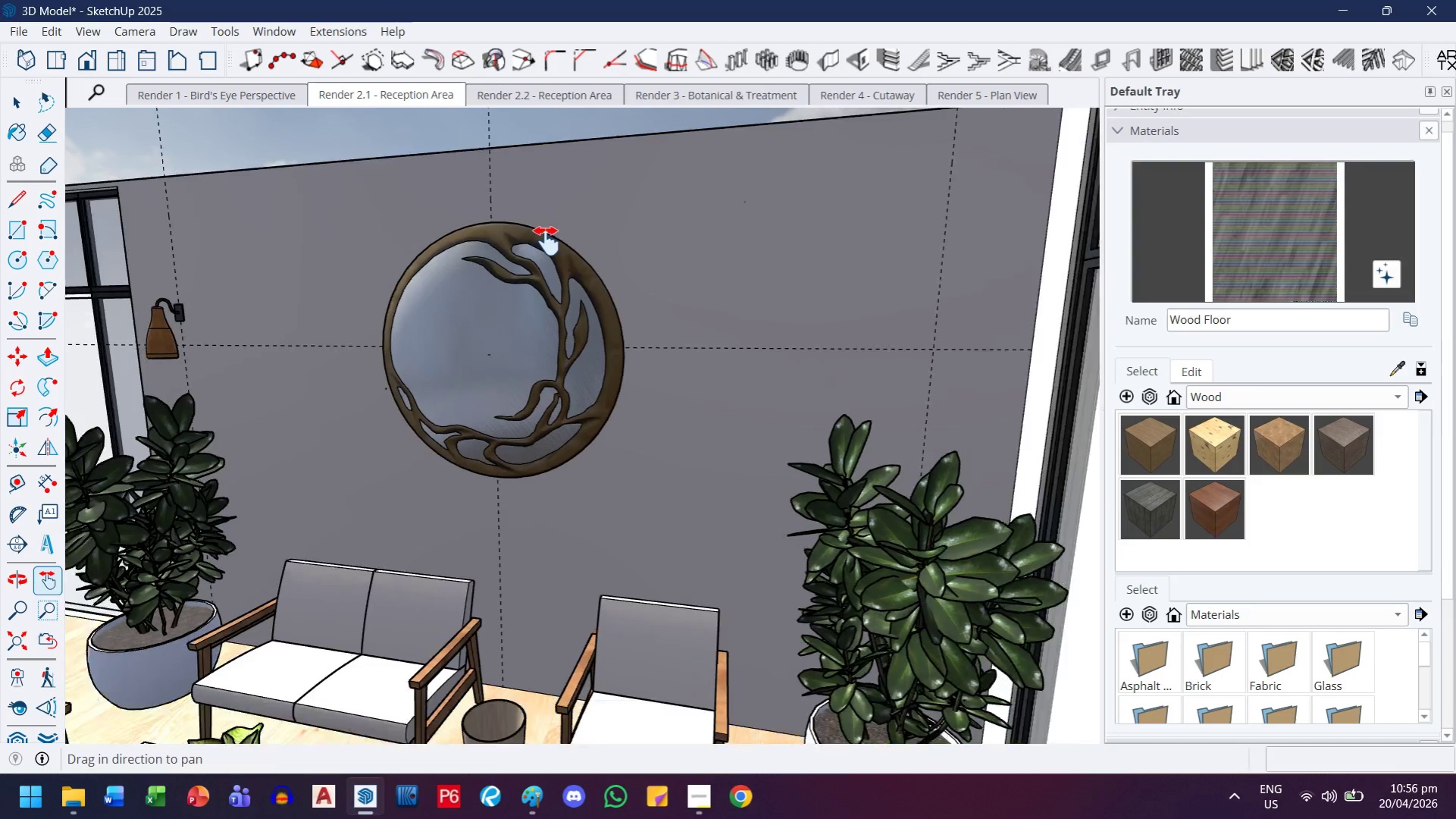 
scroll: coordinate [546, 241], scroll_direction: down, amount: 9.0
 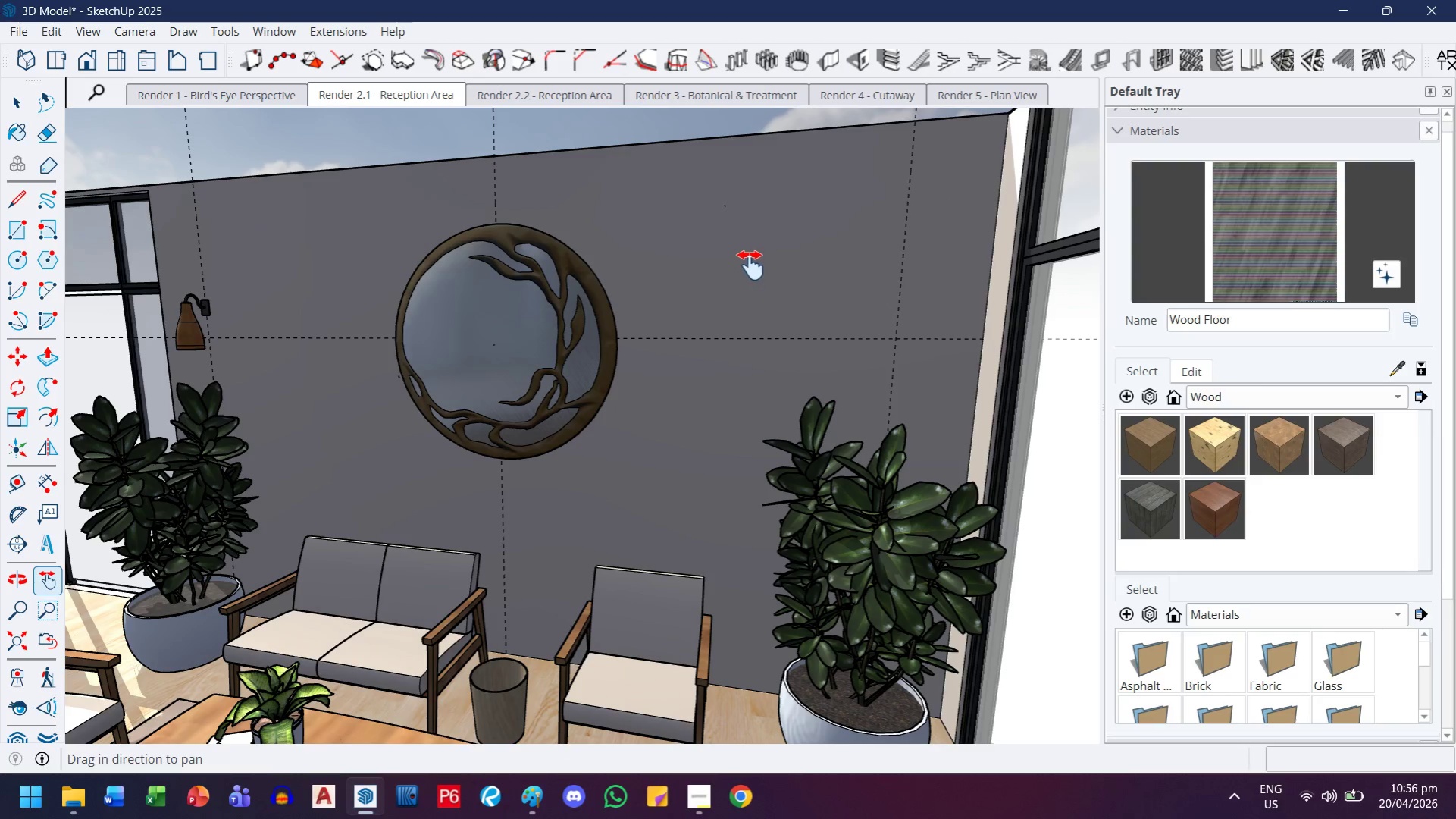 
key(Escape)
 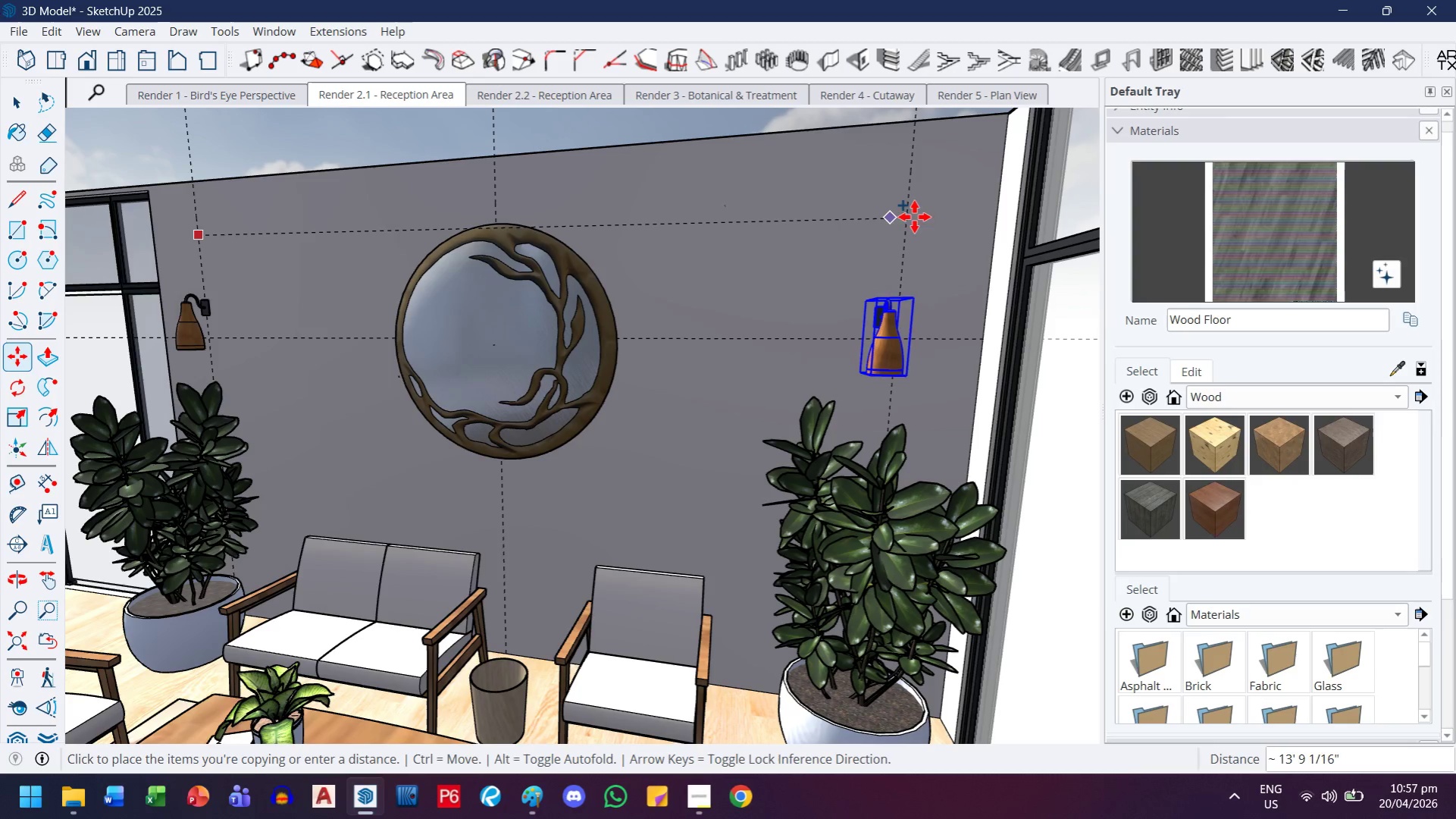 
key(ArrowLeft)
 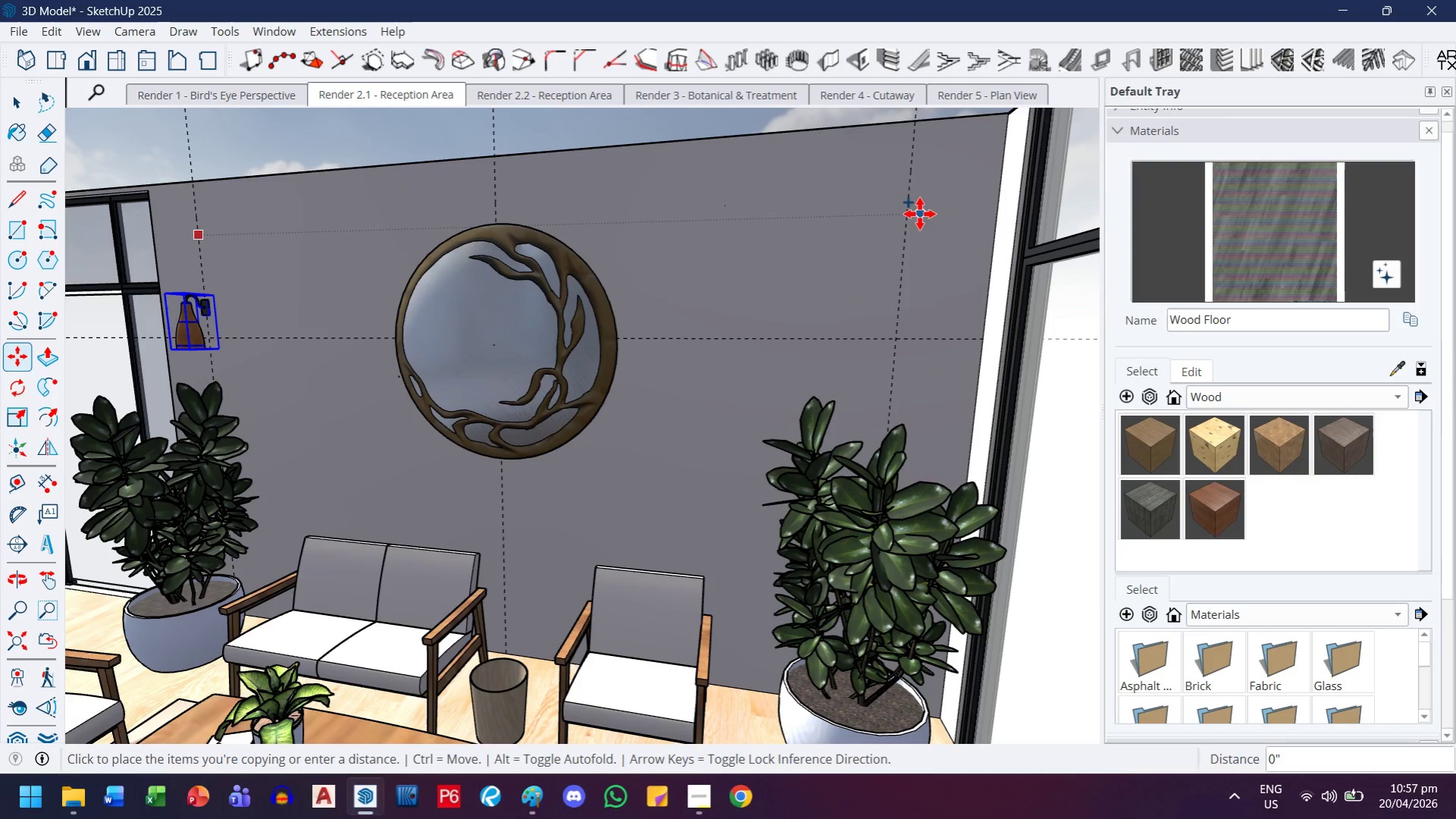 
key(ArrowRight)
 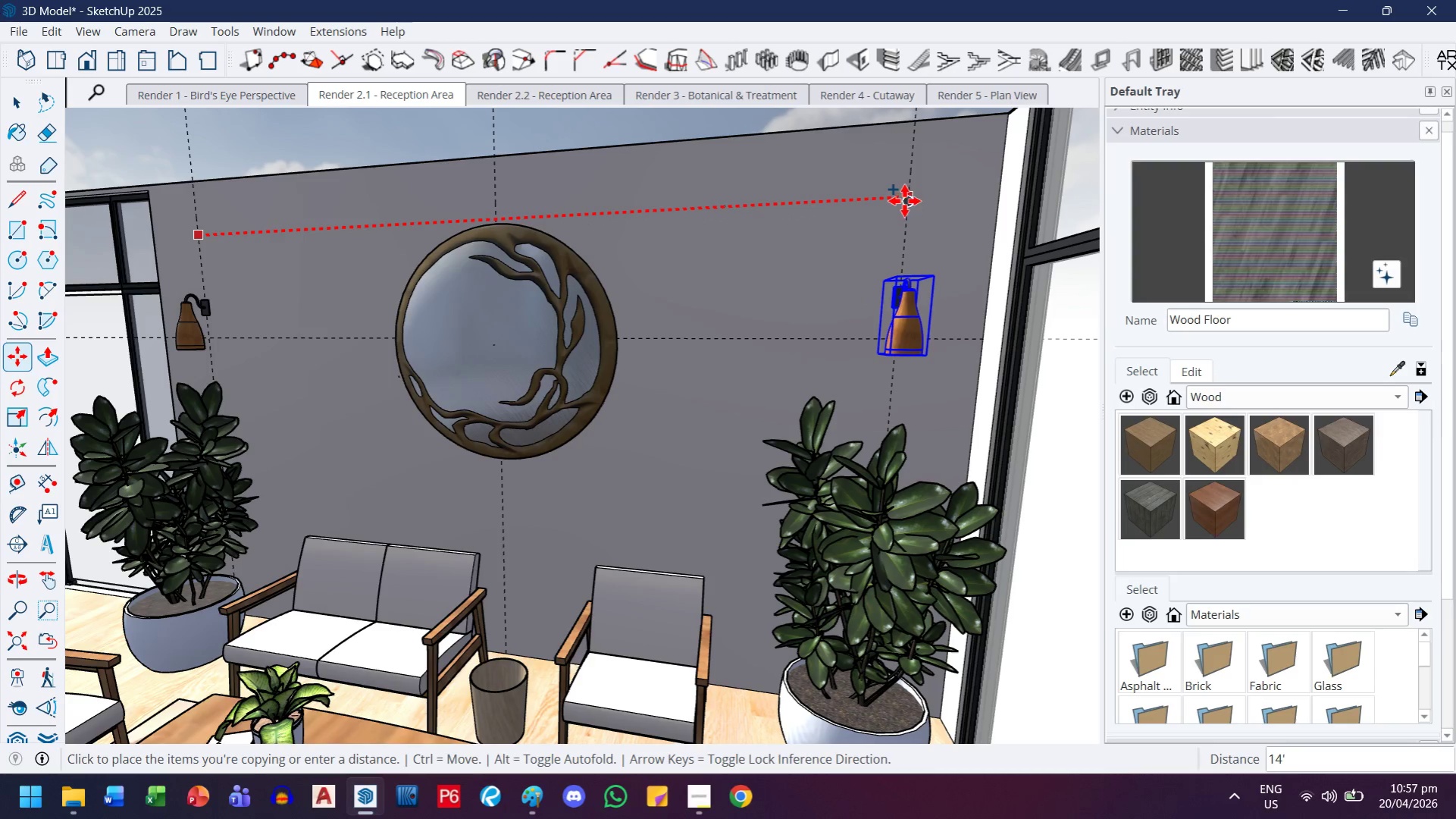 
left_click([904, 200])
 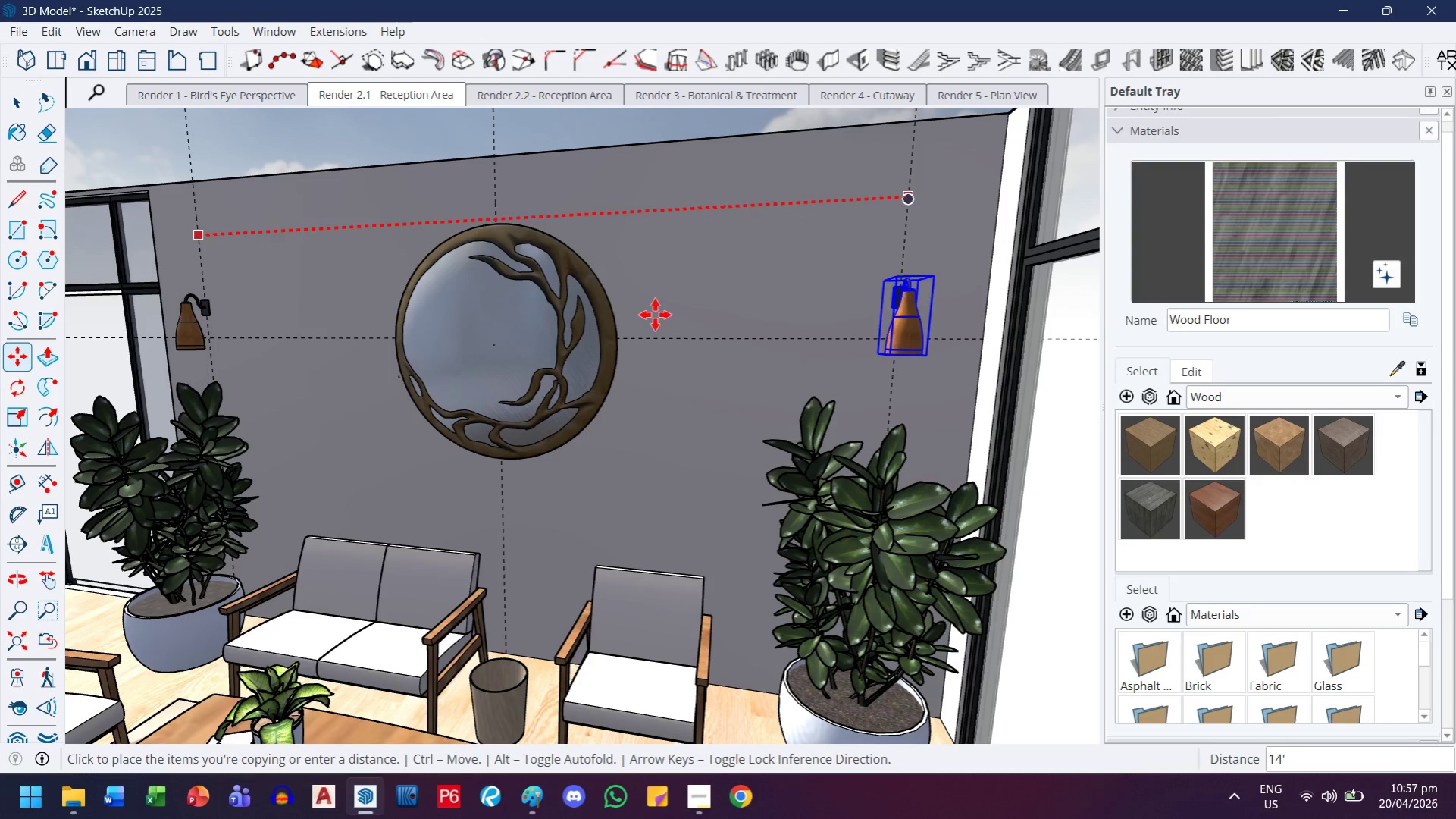 
key(H)
 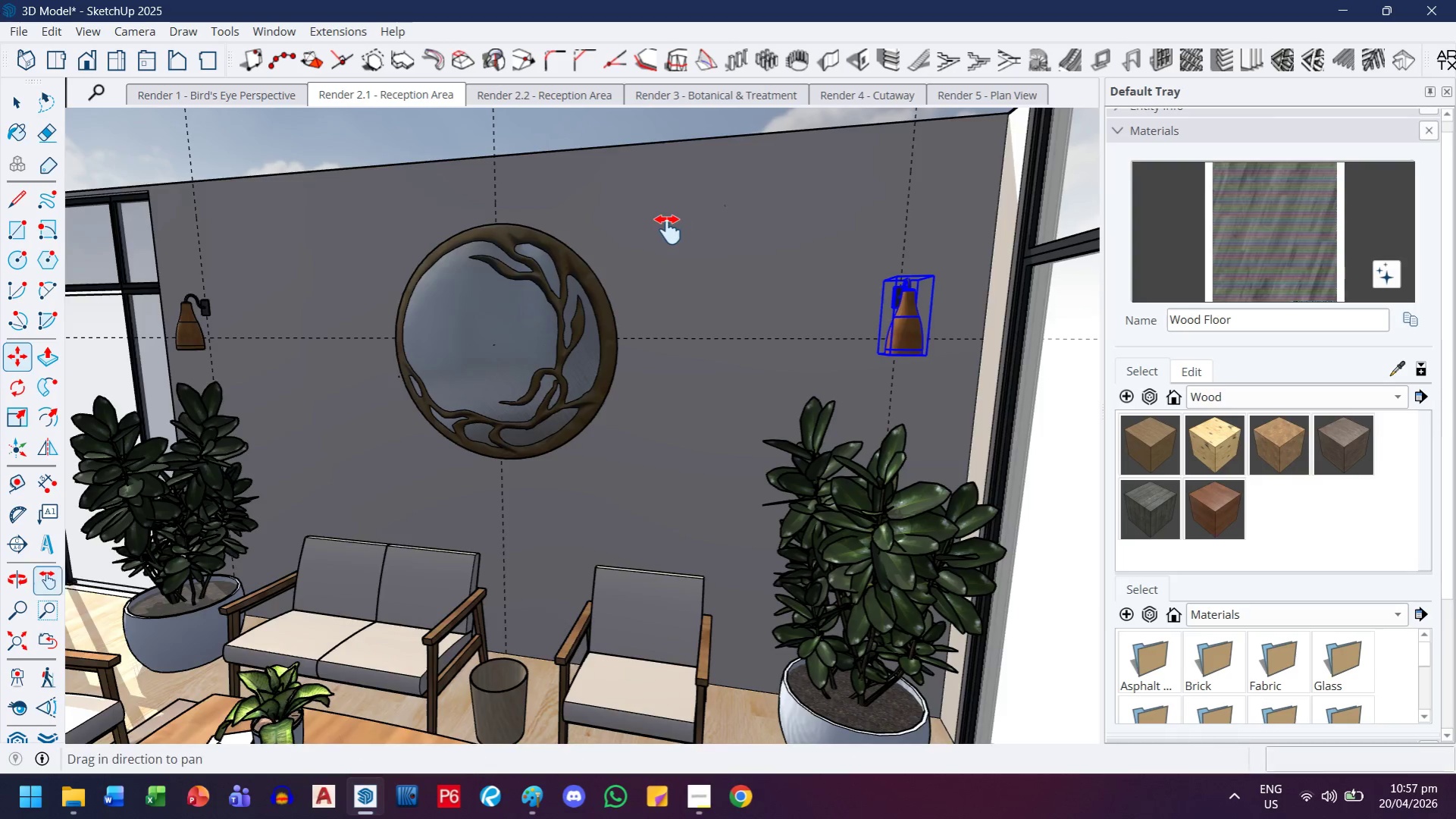 
left_click_drag(start_coordinate=[671, 226], to_coordinate=[664, 445])
 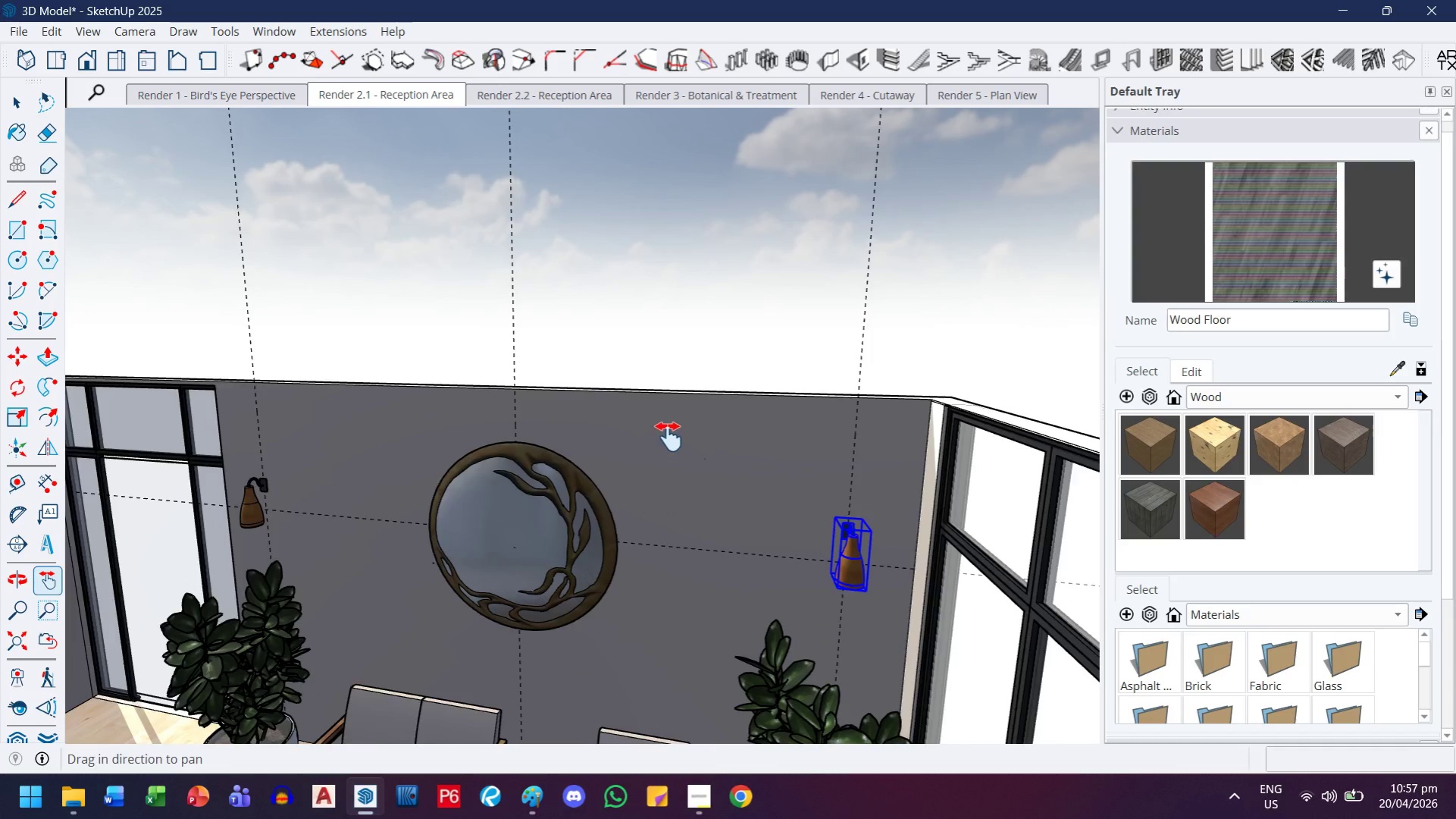 
scroll: coordinate [653, 303], scroll_direction: down, amount: 12.0
 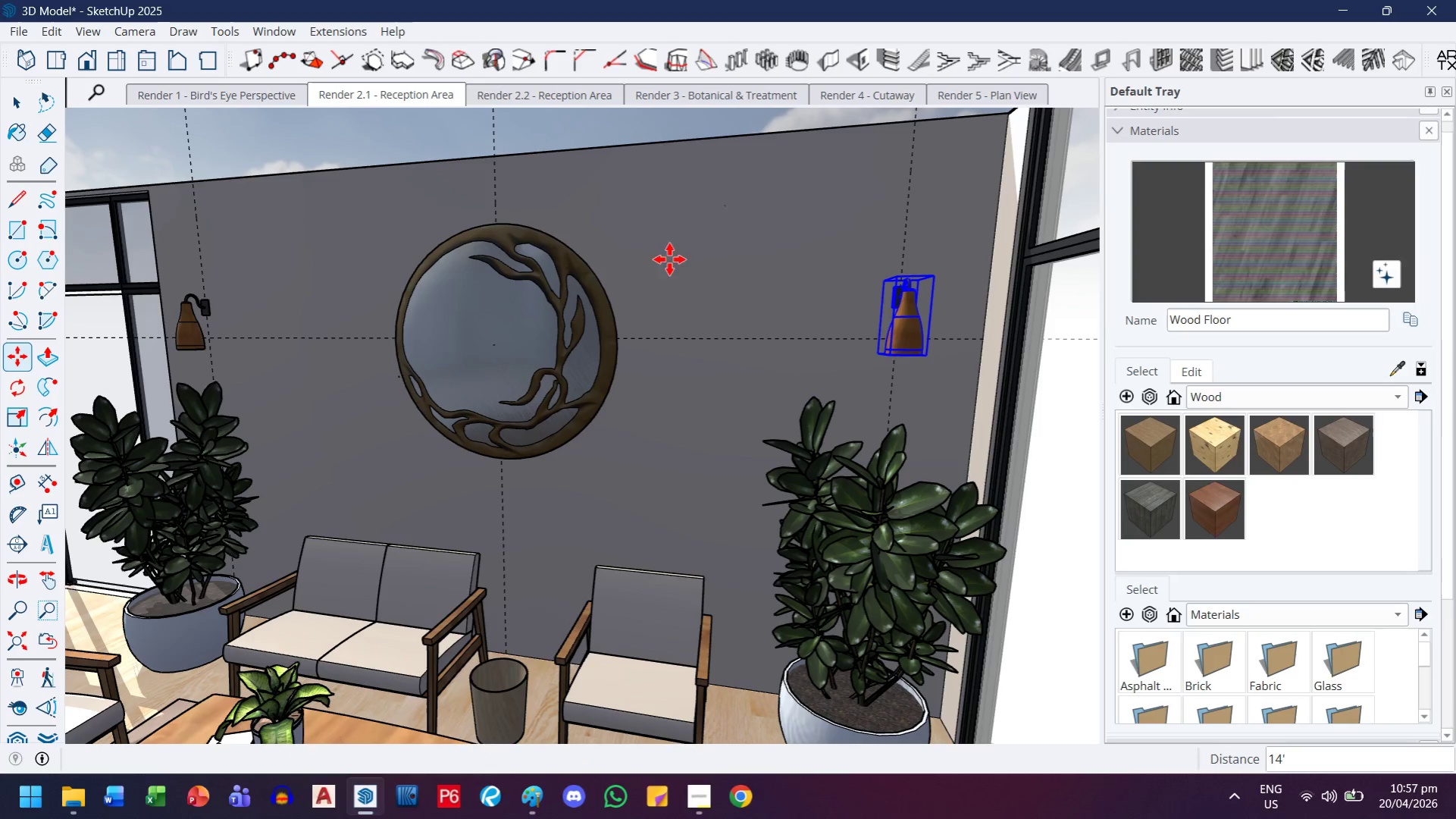 
key(E)
 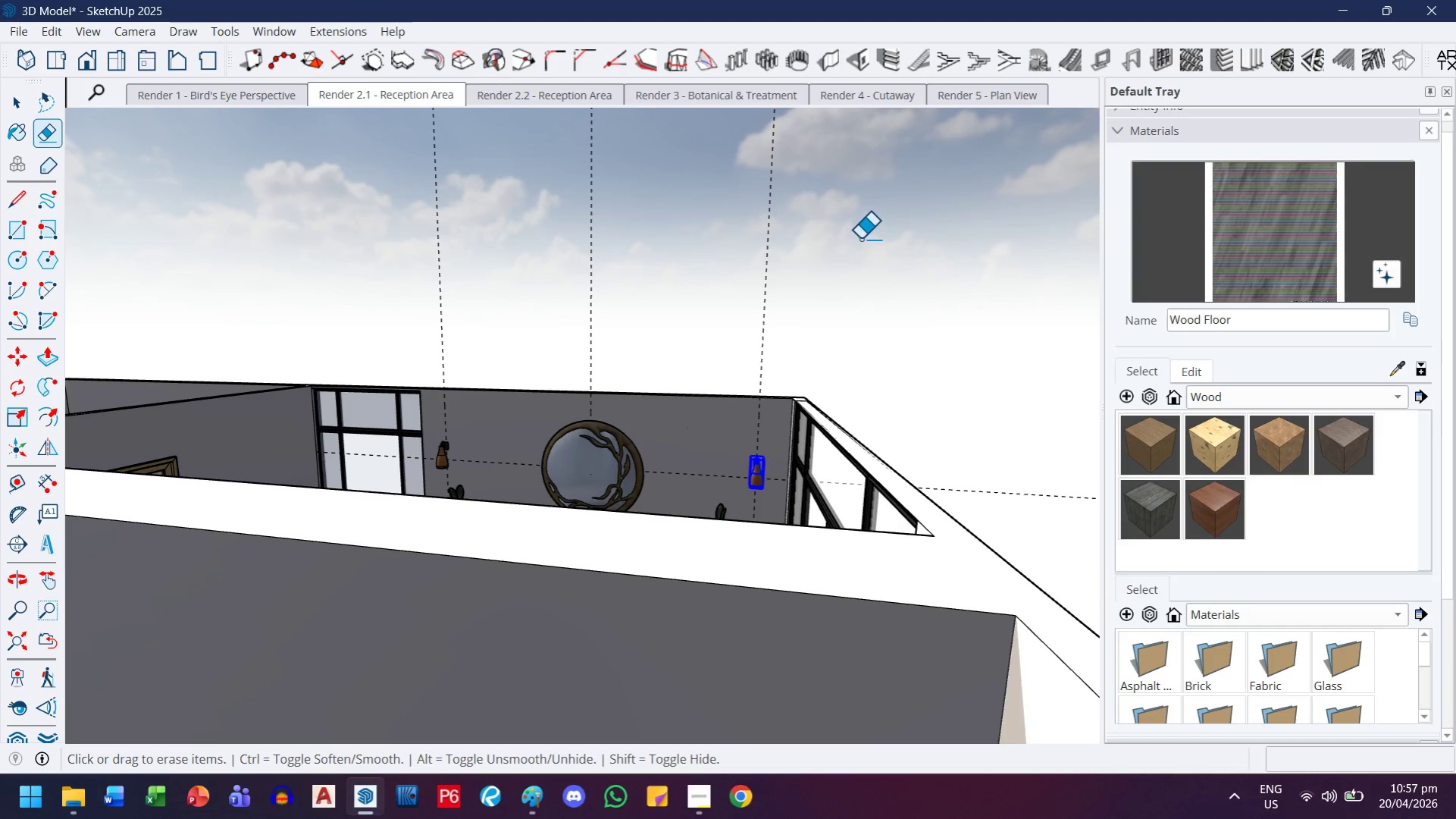 
scroll: coordinate [672, 379], scroll_direction: down, amount: 7.0
 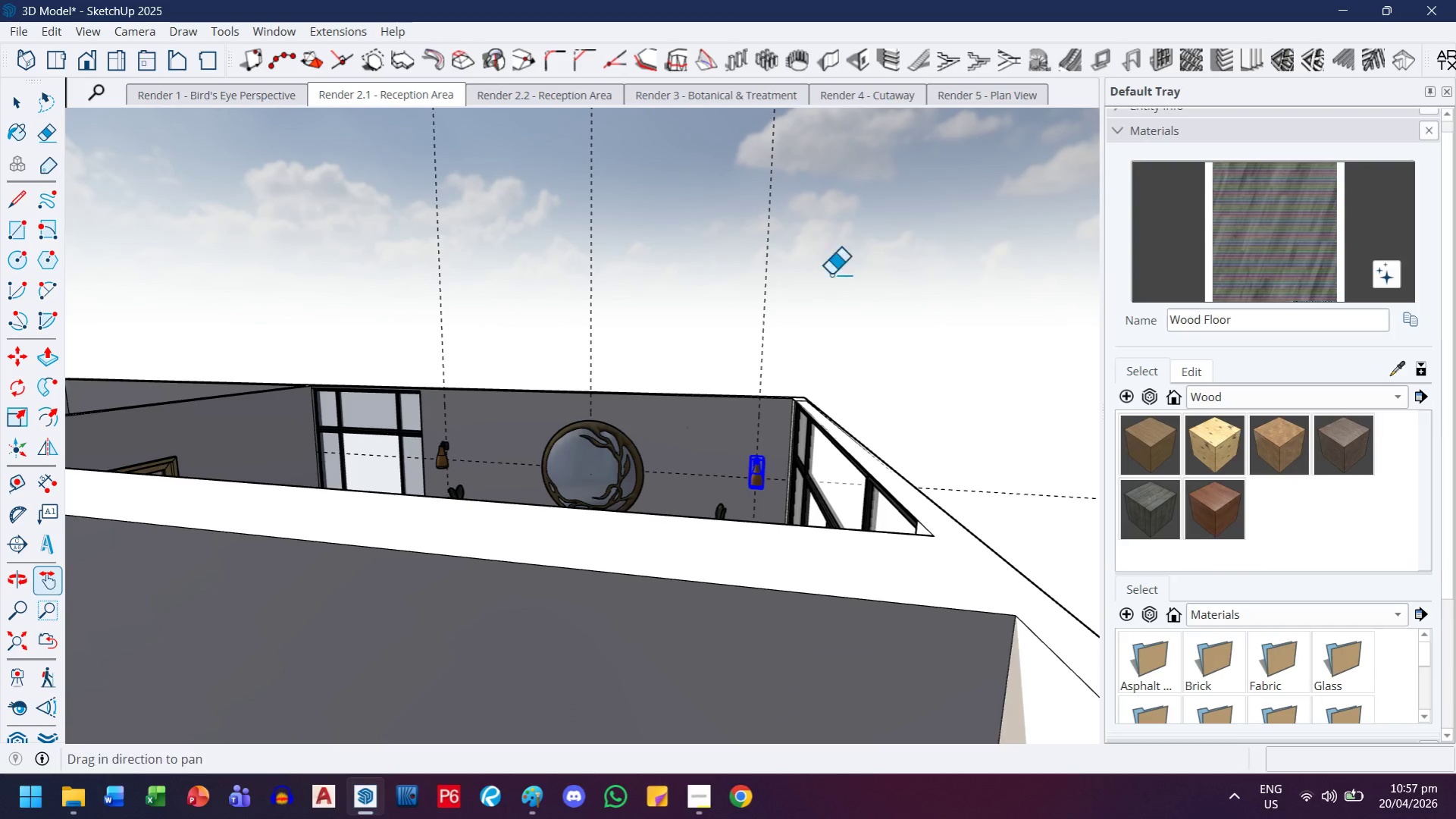 
left_click_drag(start_coordinate=[860, 238], to_coordinate=[422, 240])
 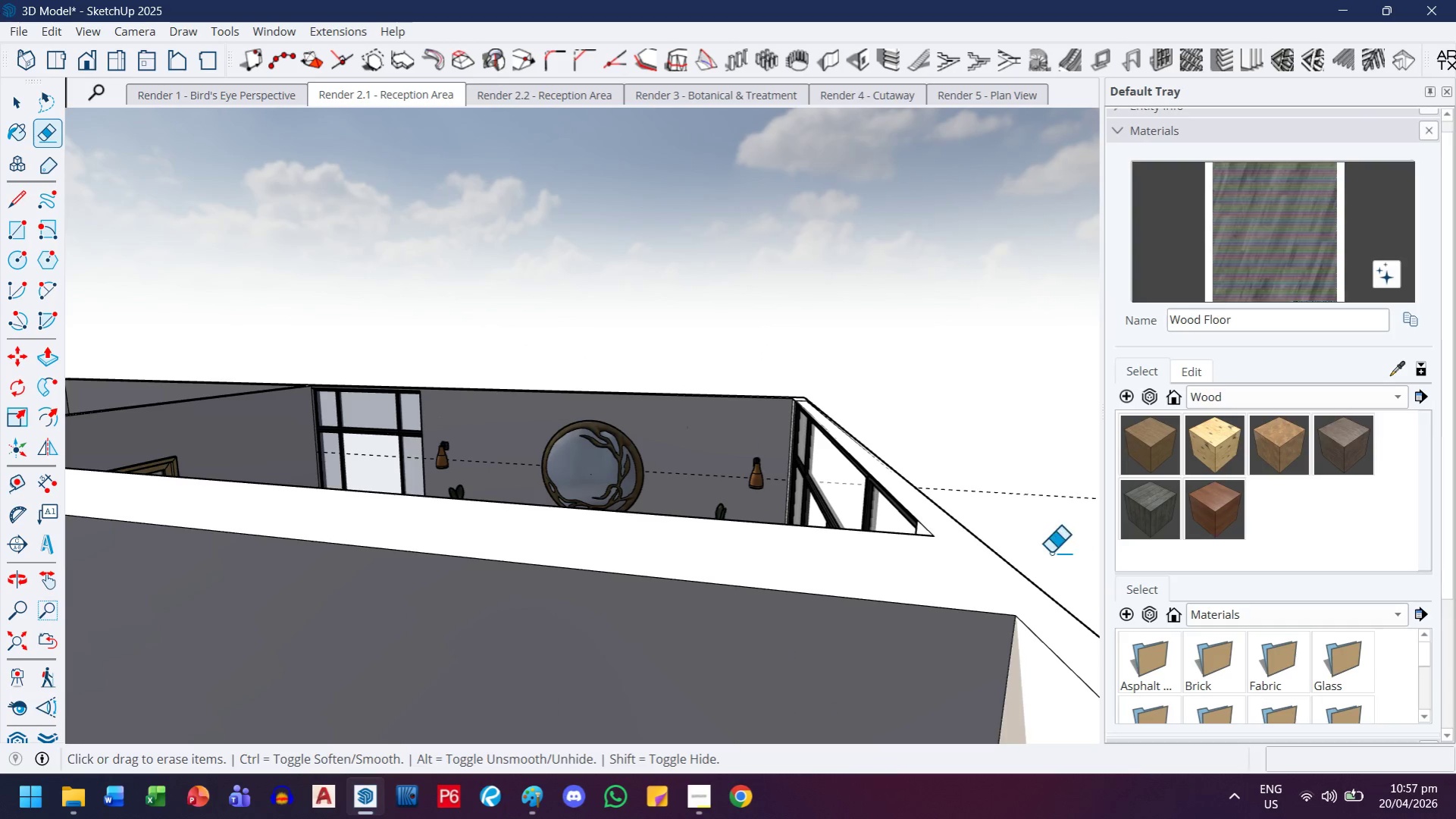 
left_click_drag(start_coordinate=[1047, 543], to_coordinate=[1019, 423])
 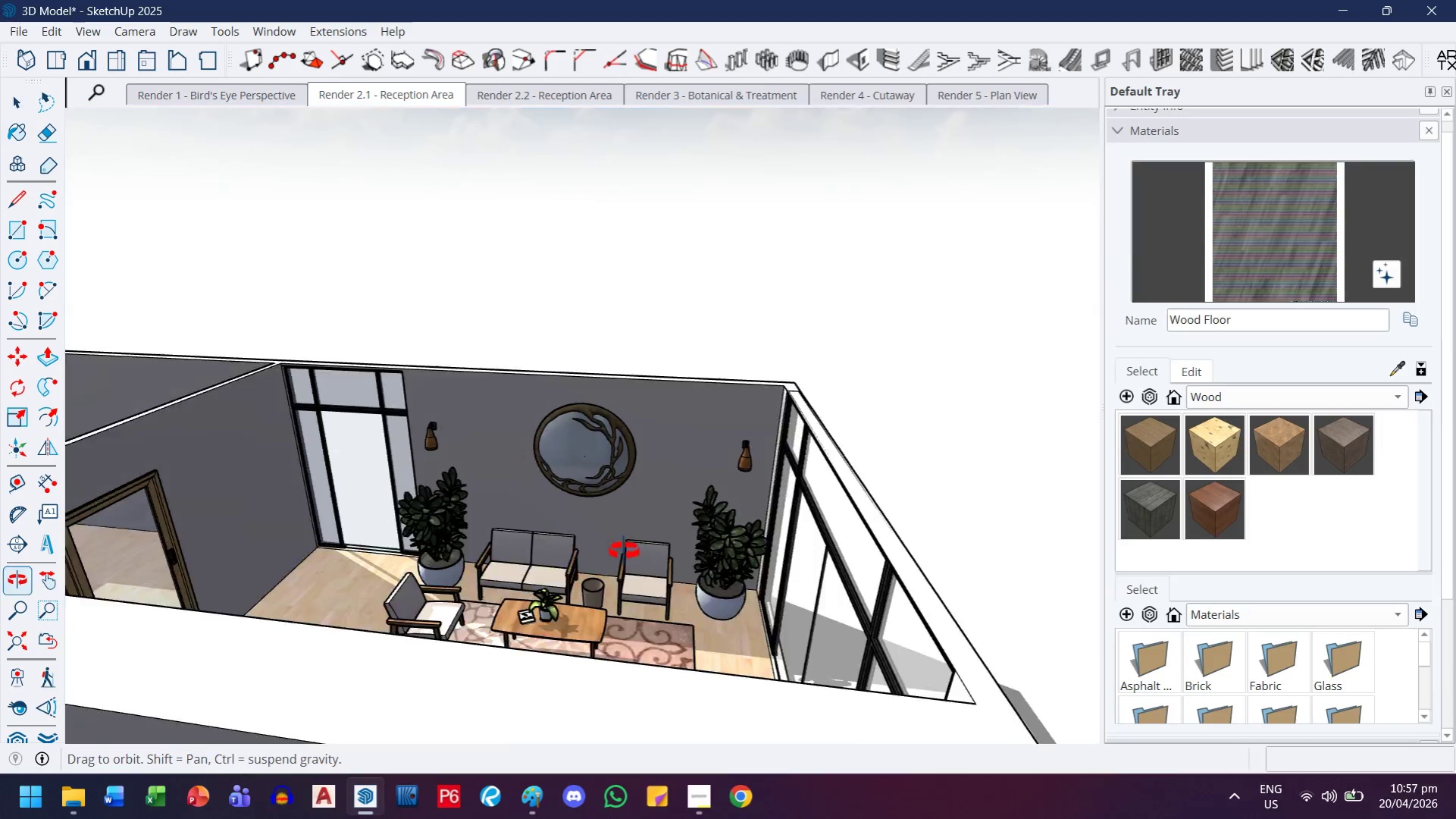 
key(Escape)
 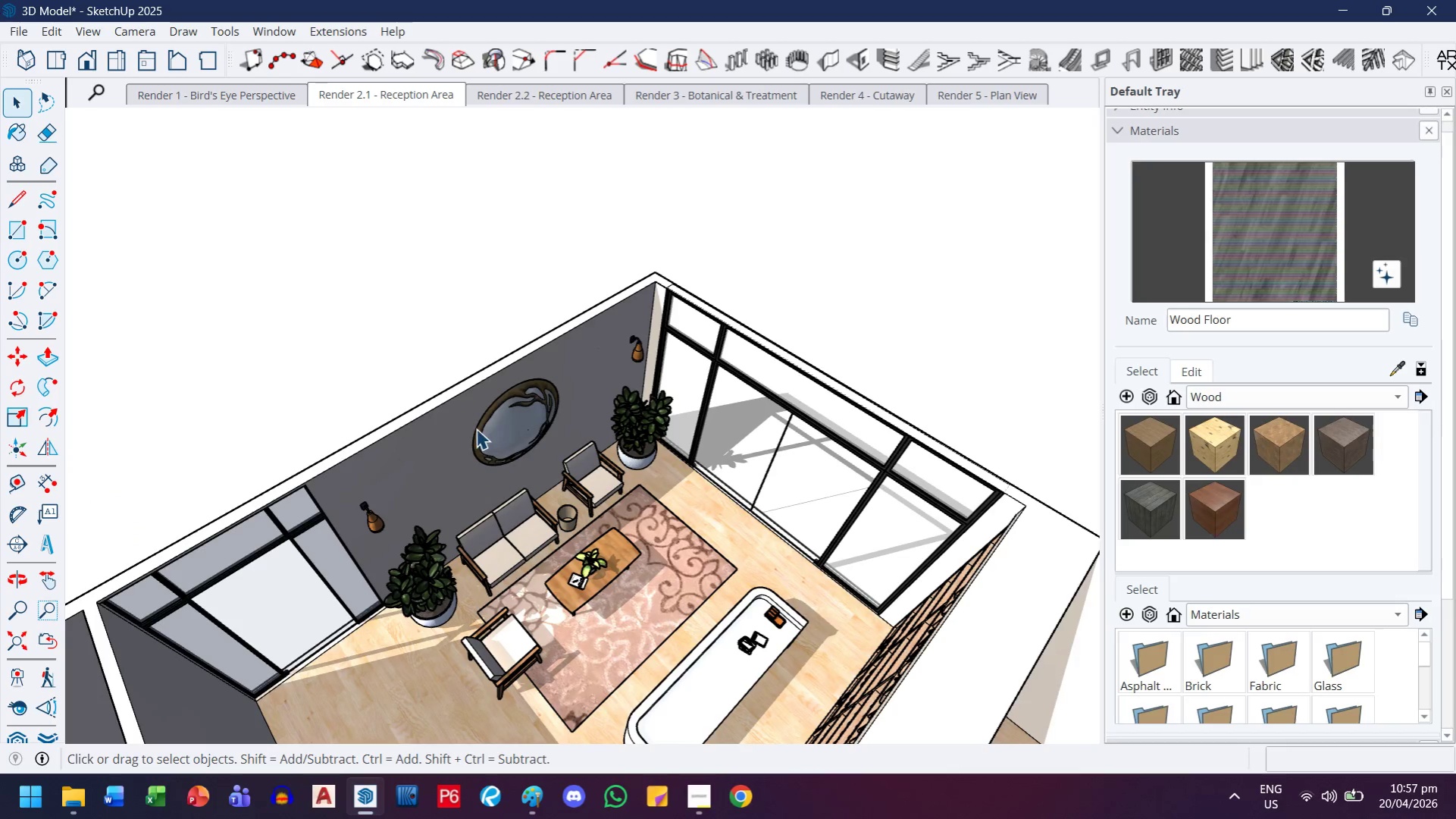 
scroll: coordinate [536, 501], scroll_direction: up, amount: 3.0
 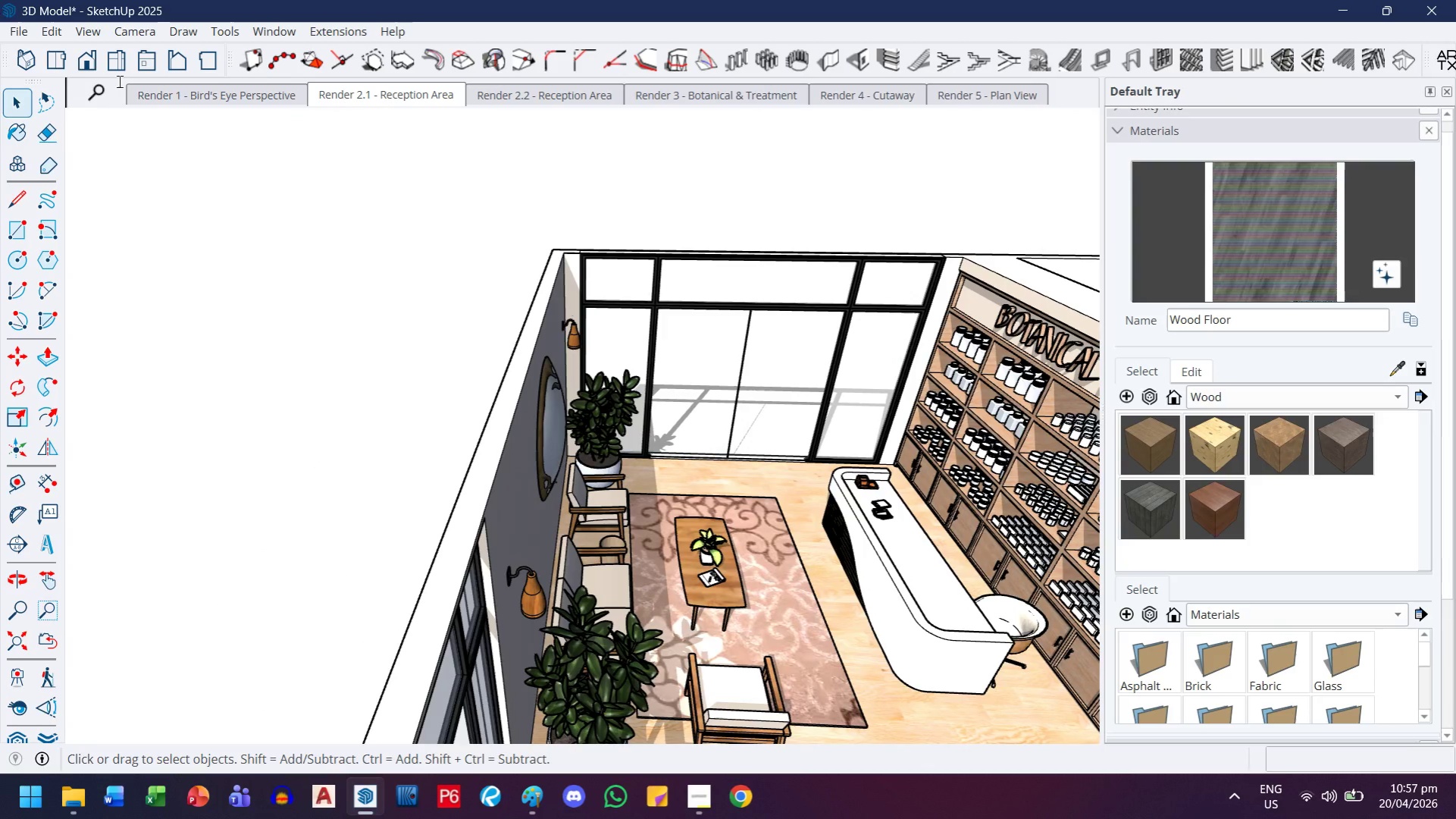 
double_click([398, 89])
 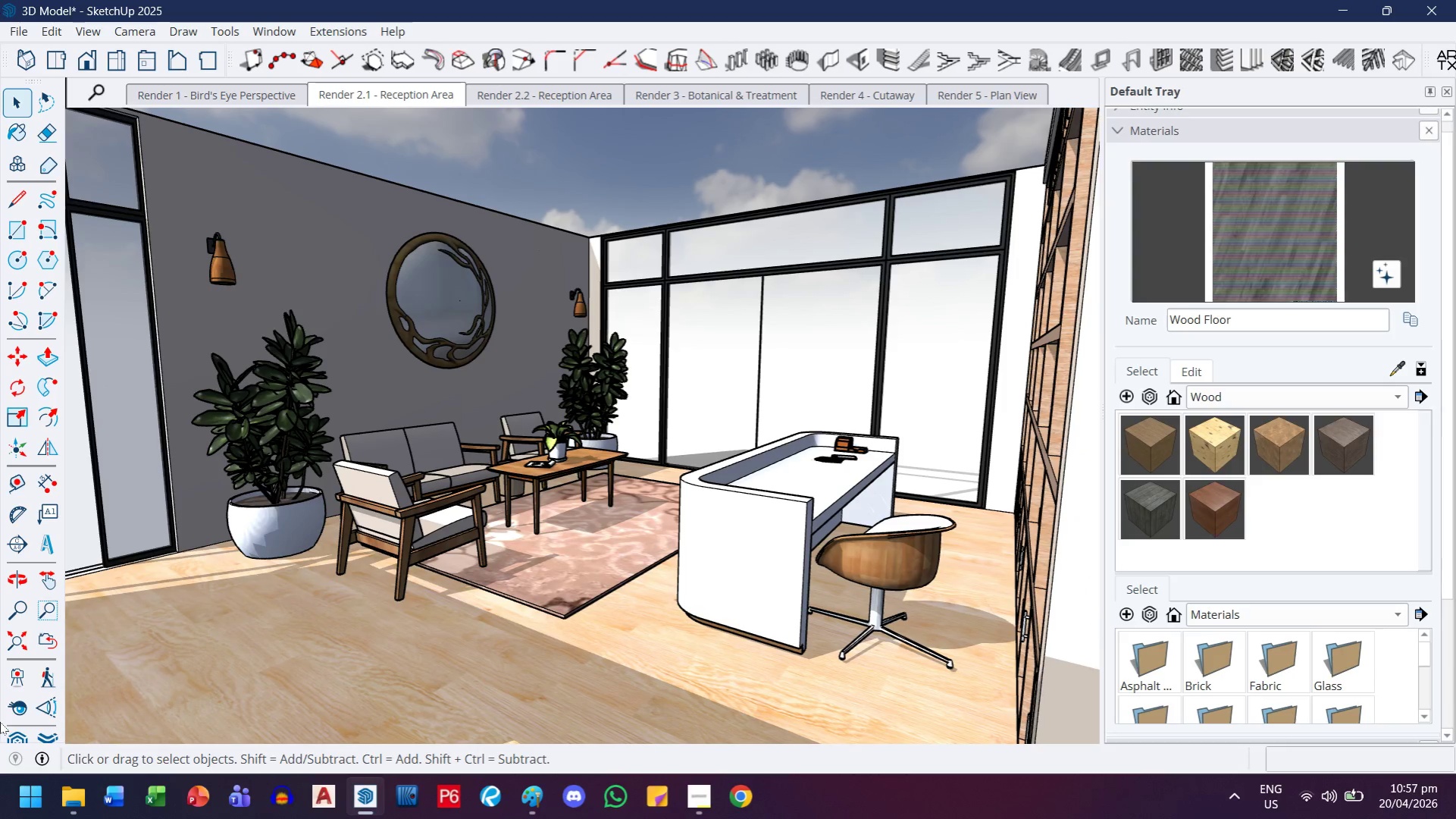 
wait(11.94)
 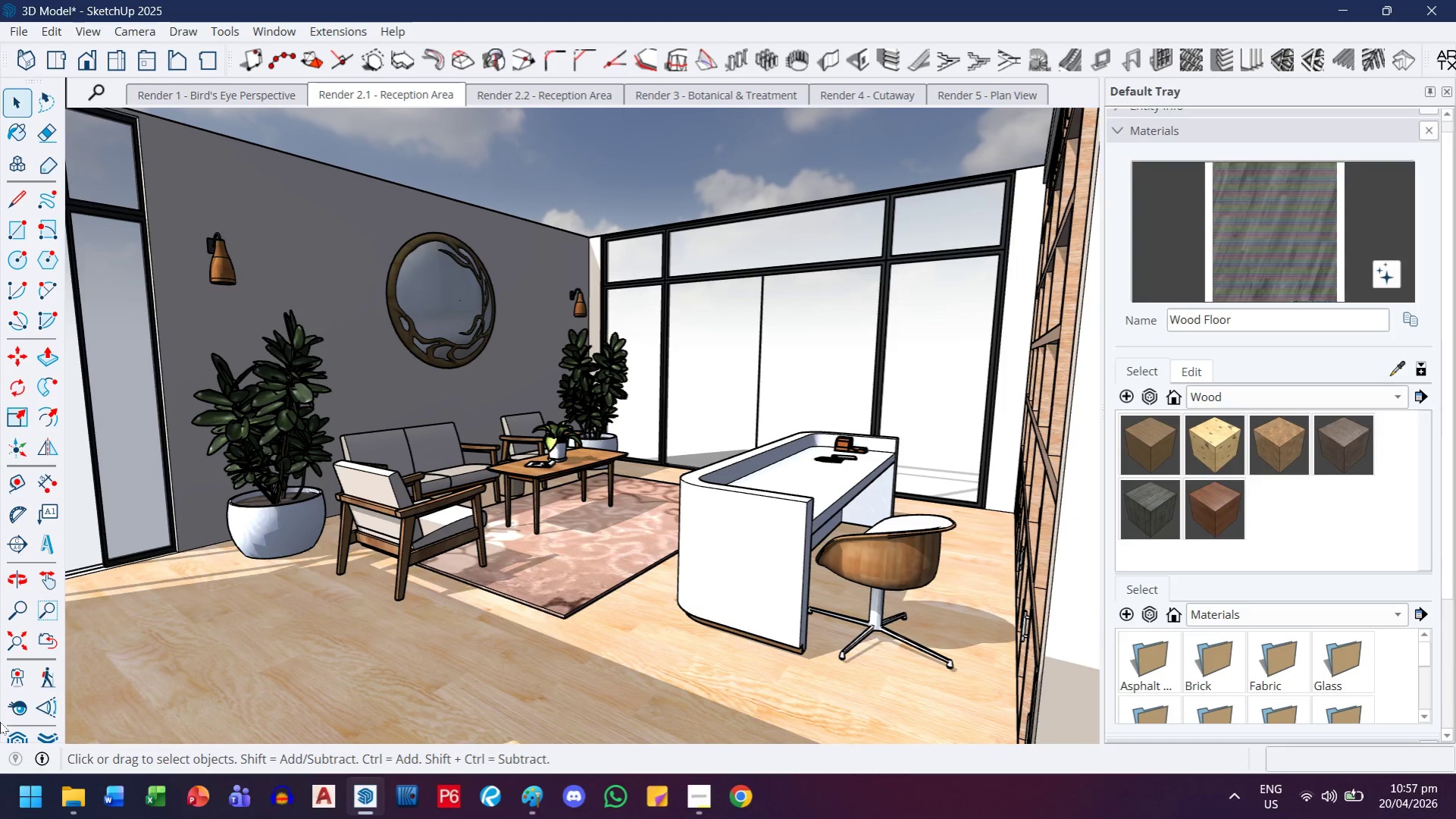 
left_click([18, 737])
 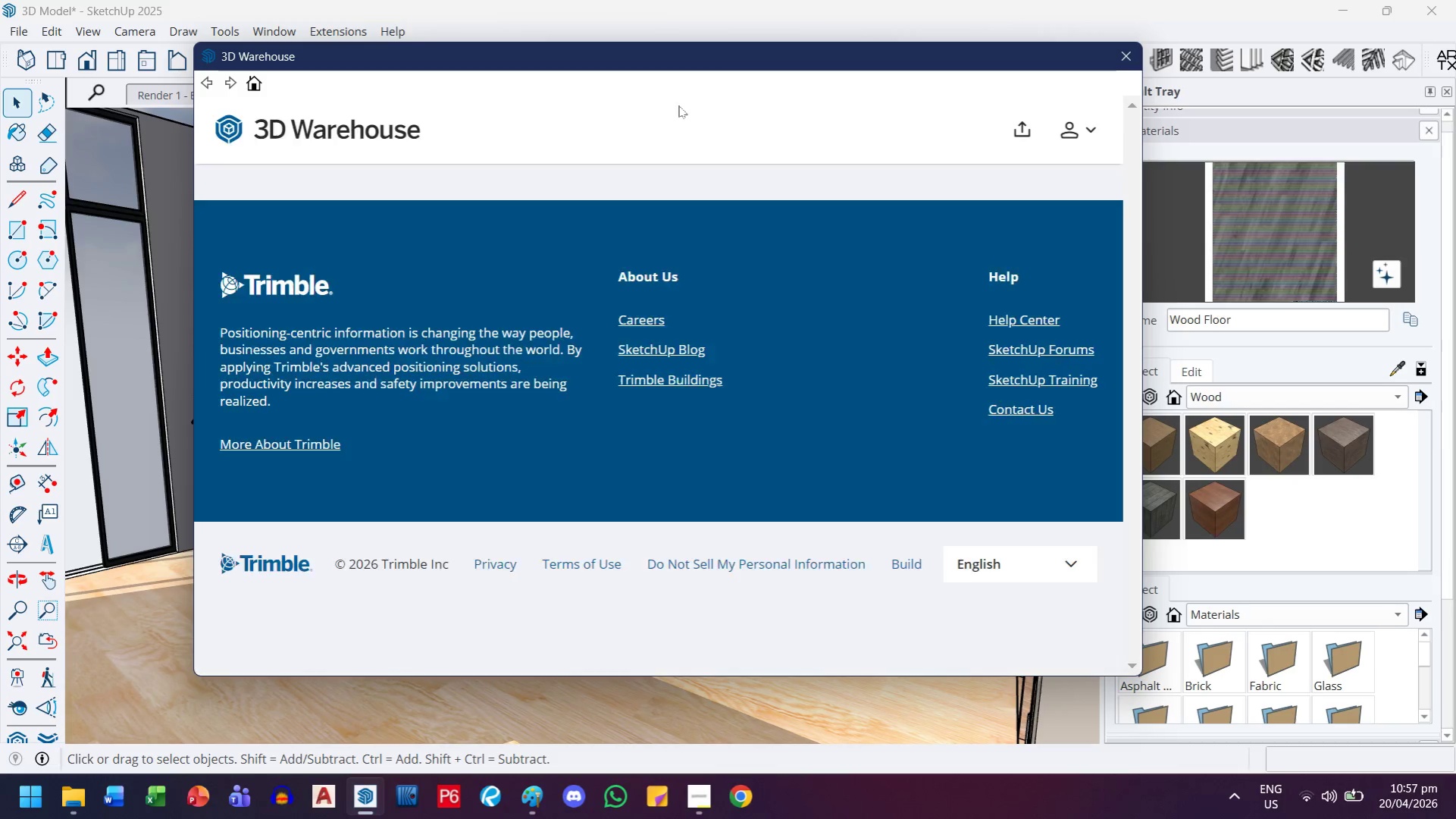 
left_click([645, 128])
 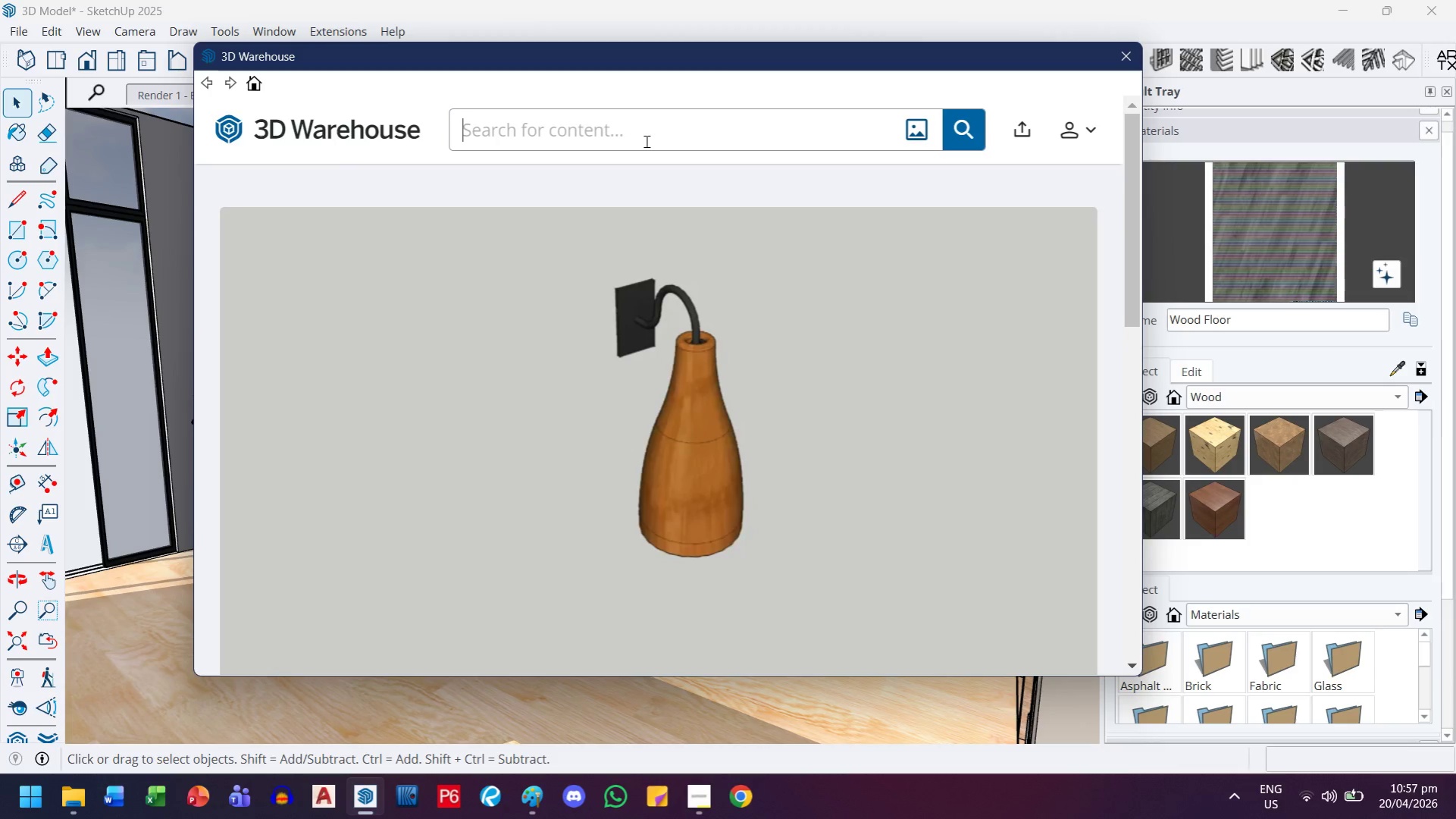 
type(wall plants)
 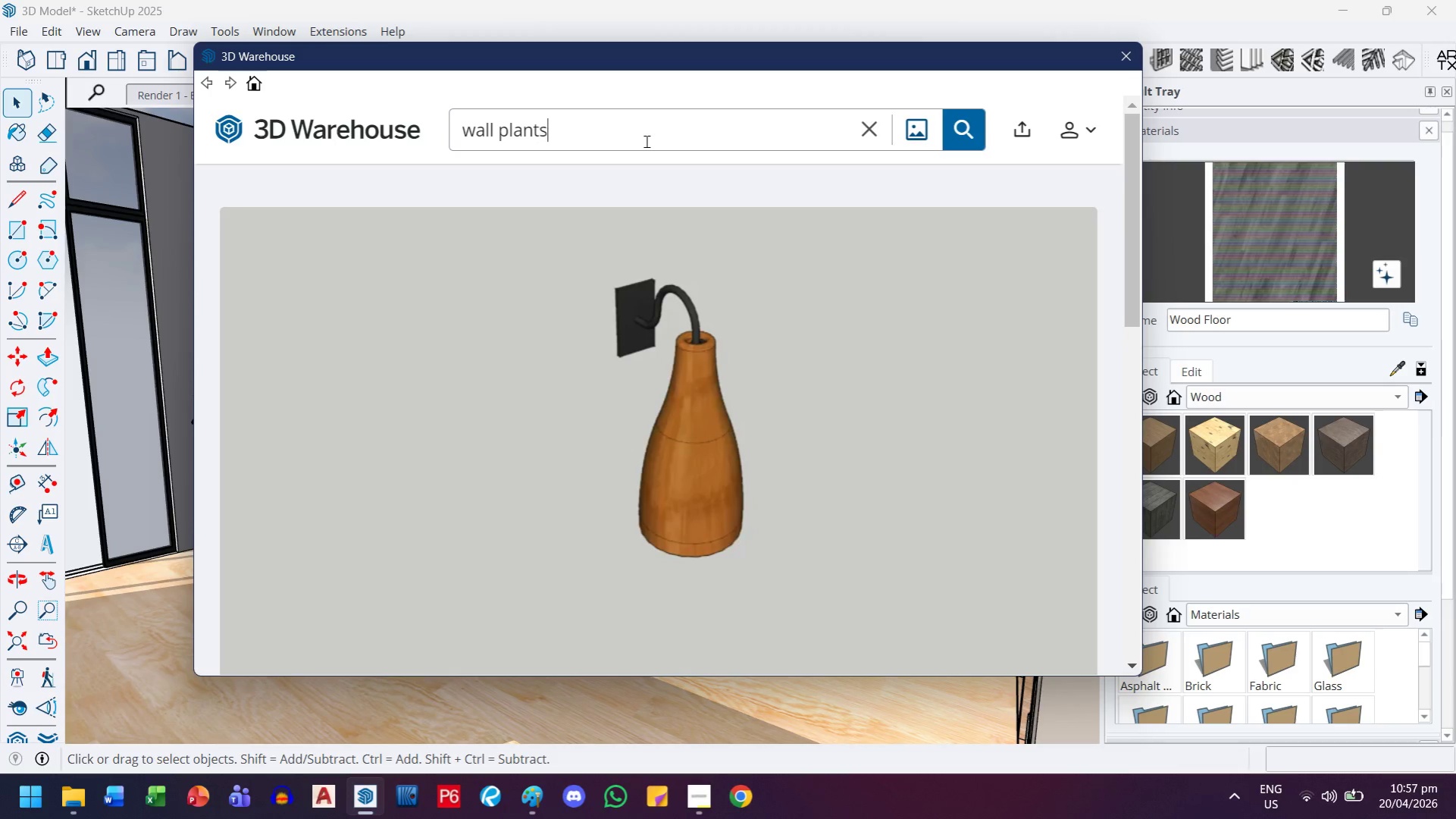 
key(Enter)
 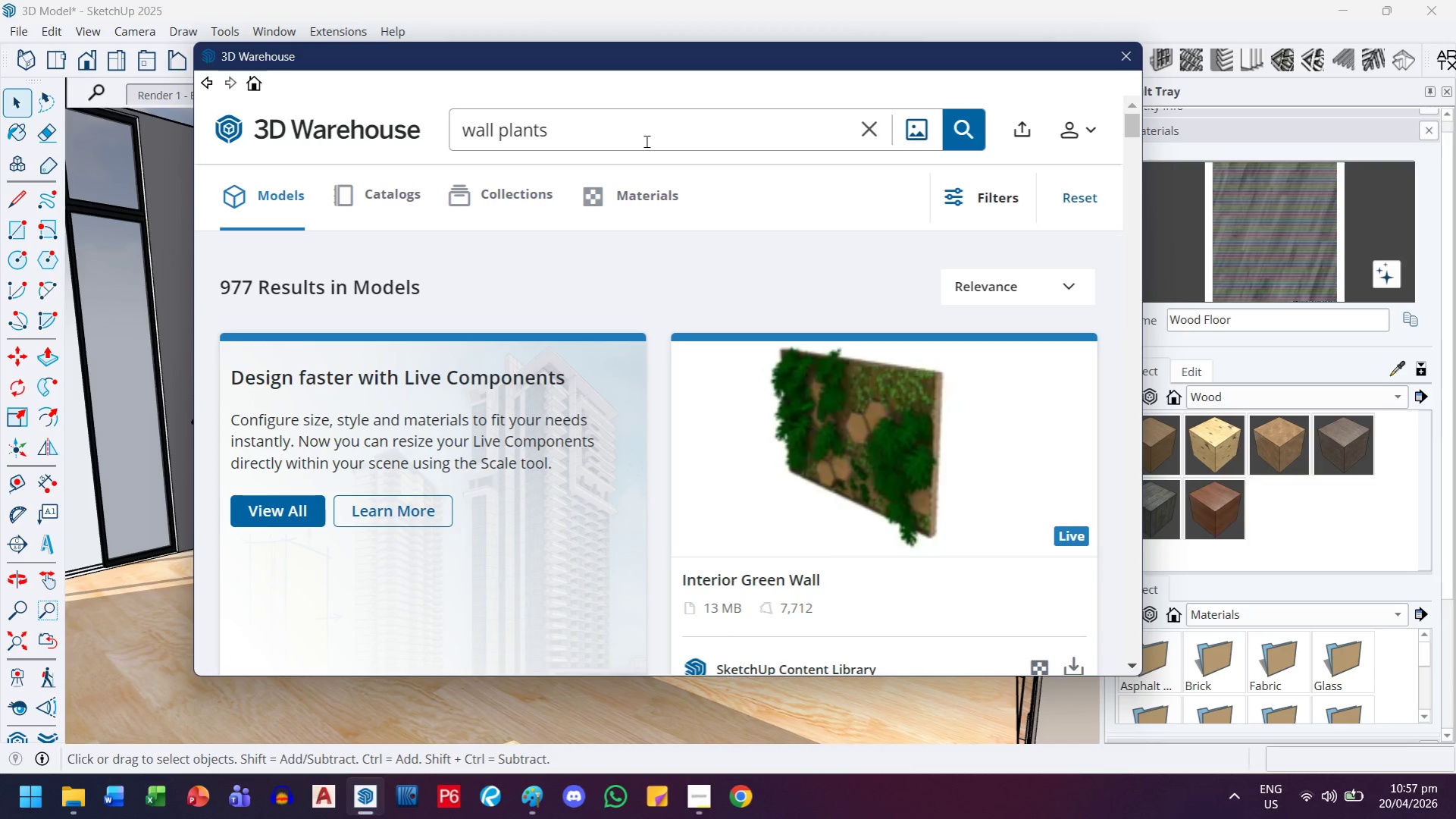 
scroll: coordinate [791, 340], scroll_direction: down, amount: 3.0
 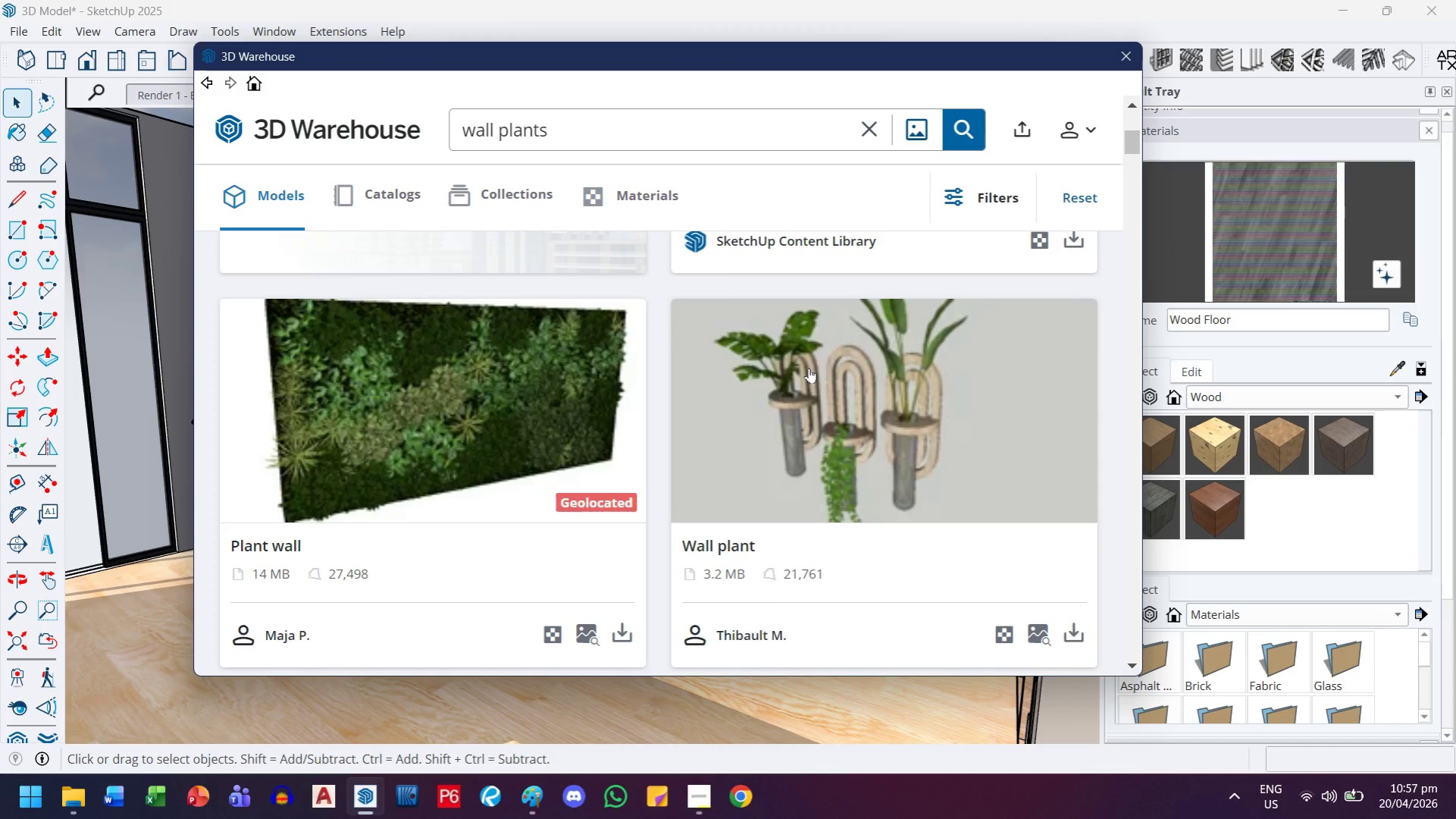 
wait(5.05)
 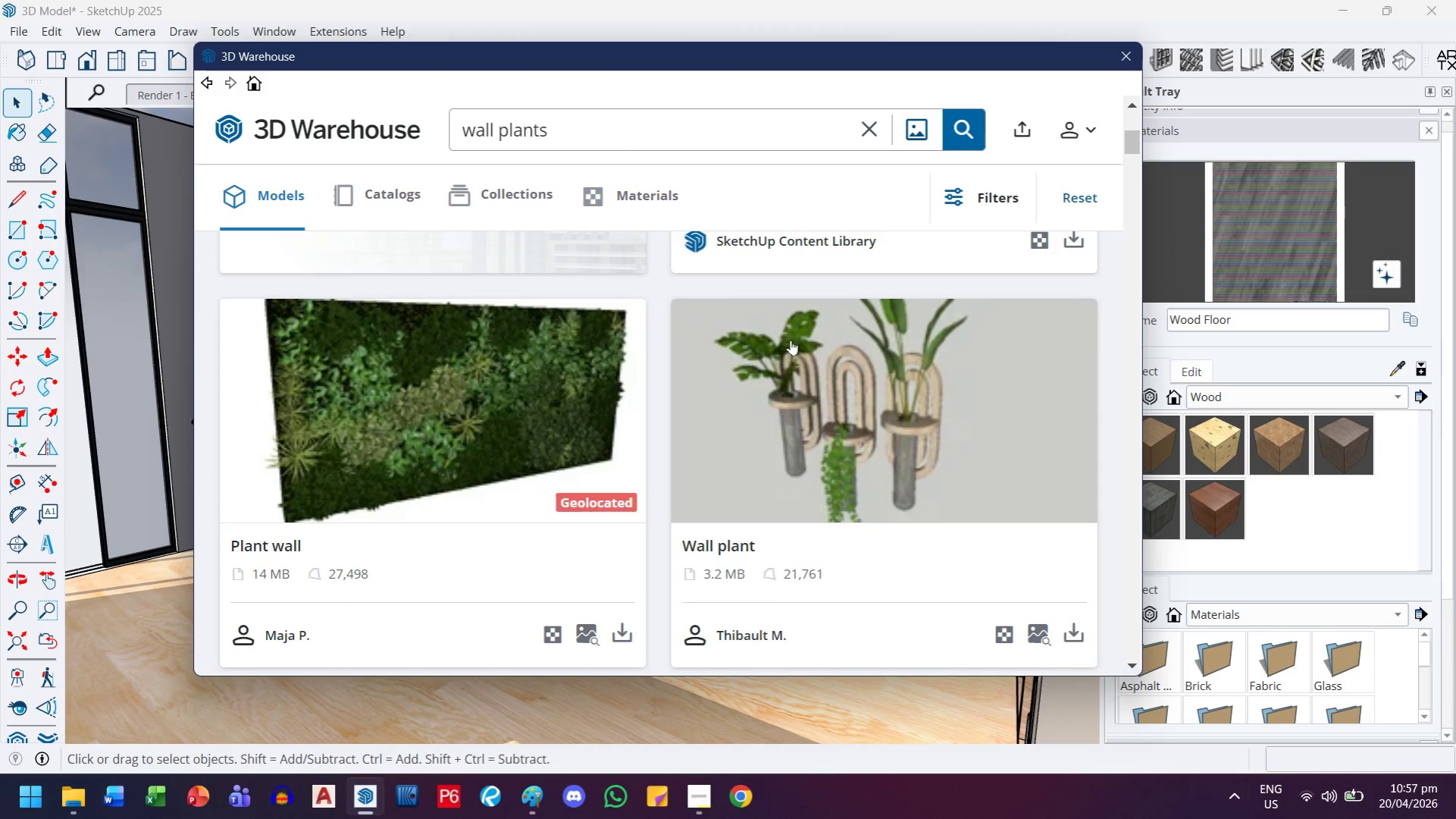 
scroll: coordinate [799, 357], scroll_direction: down, amount: 2.0
 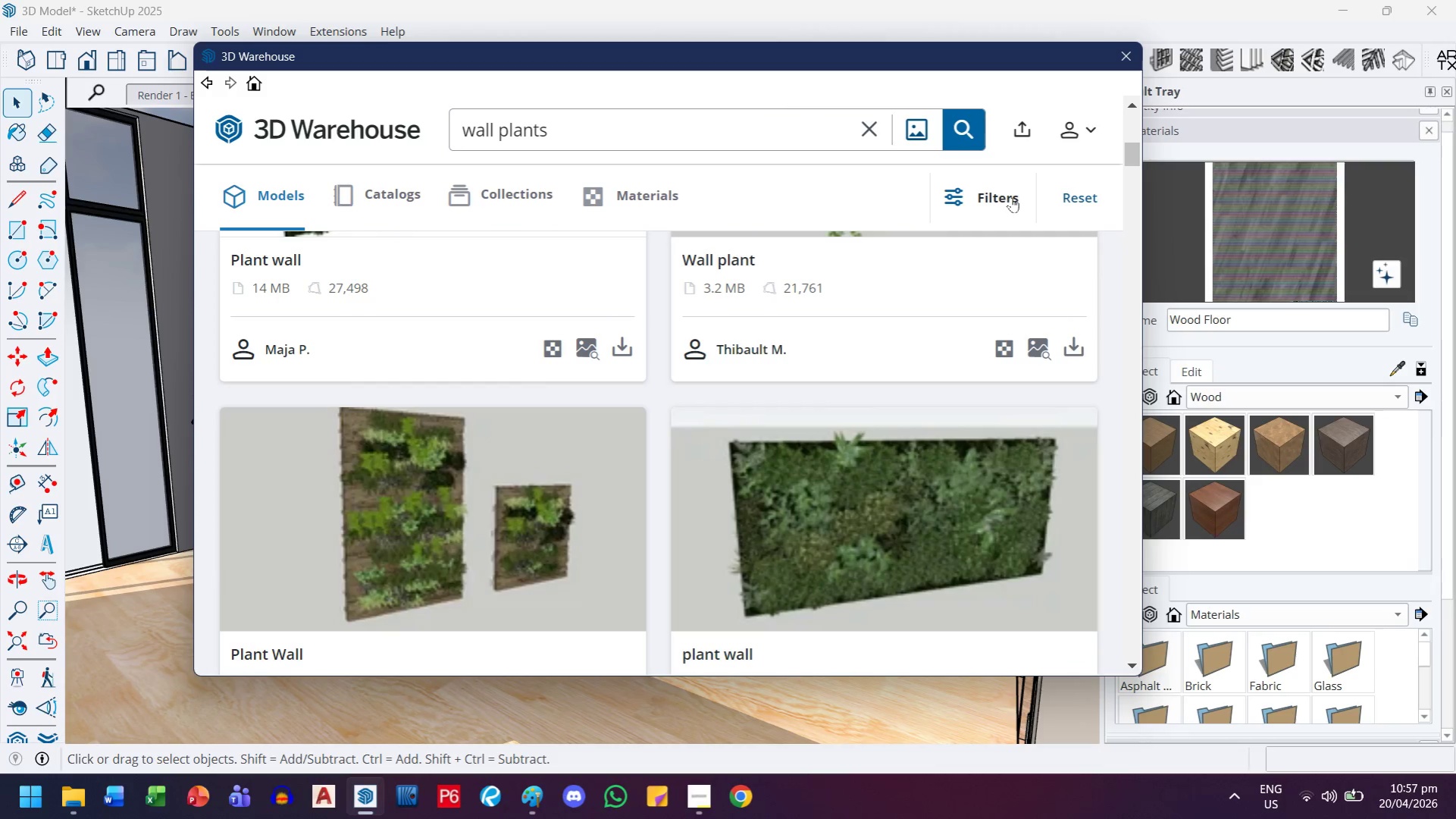 
left_click([1011, 197])
 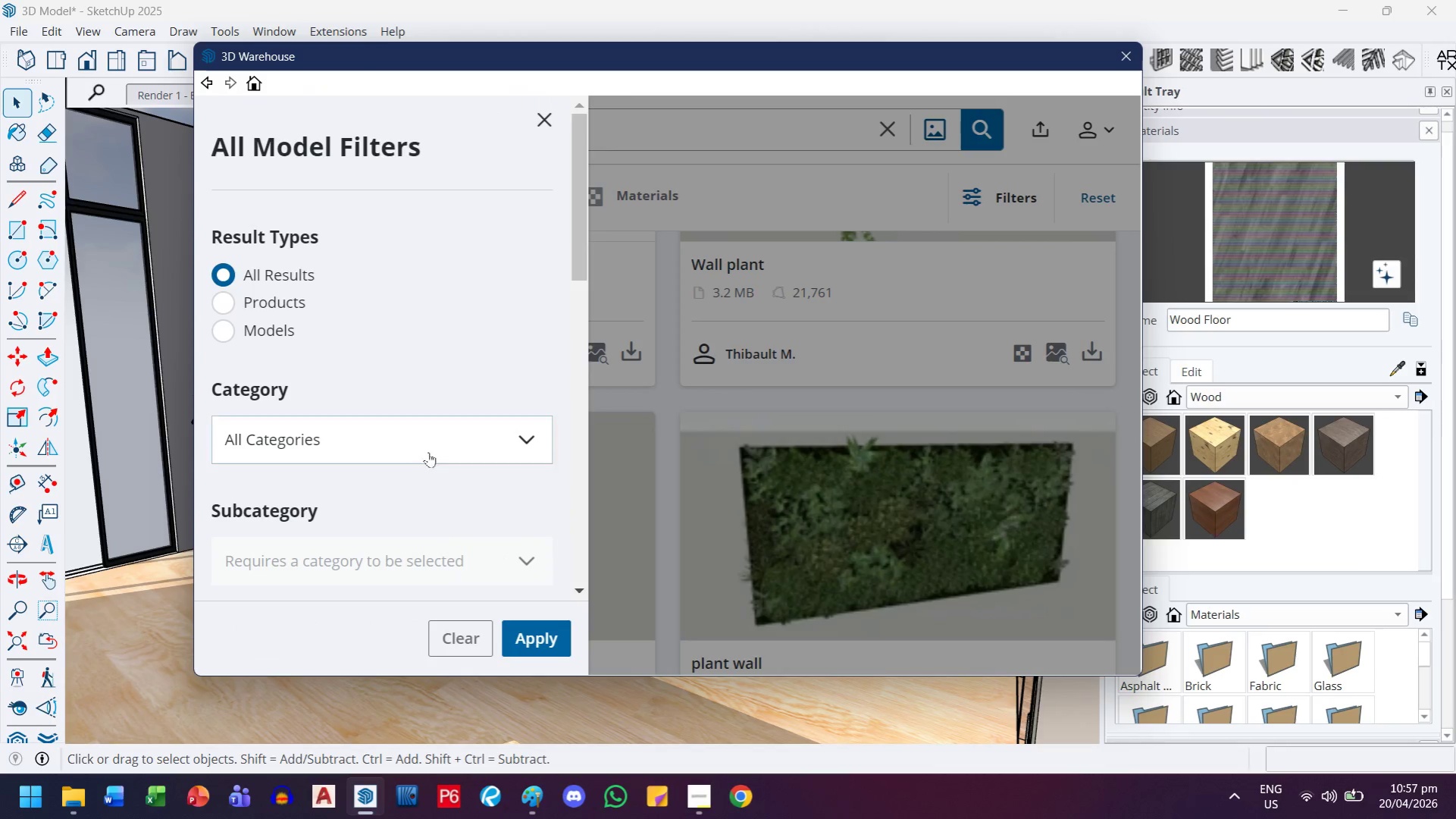 
scroll: coordinate [343, 493], scroll_direction: down, amount: 2.0
 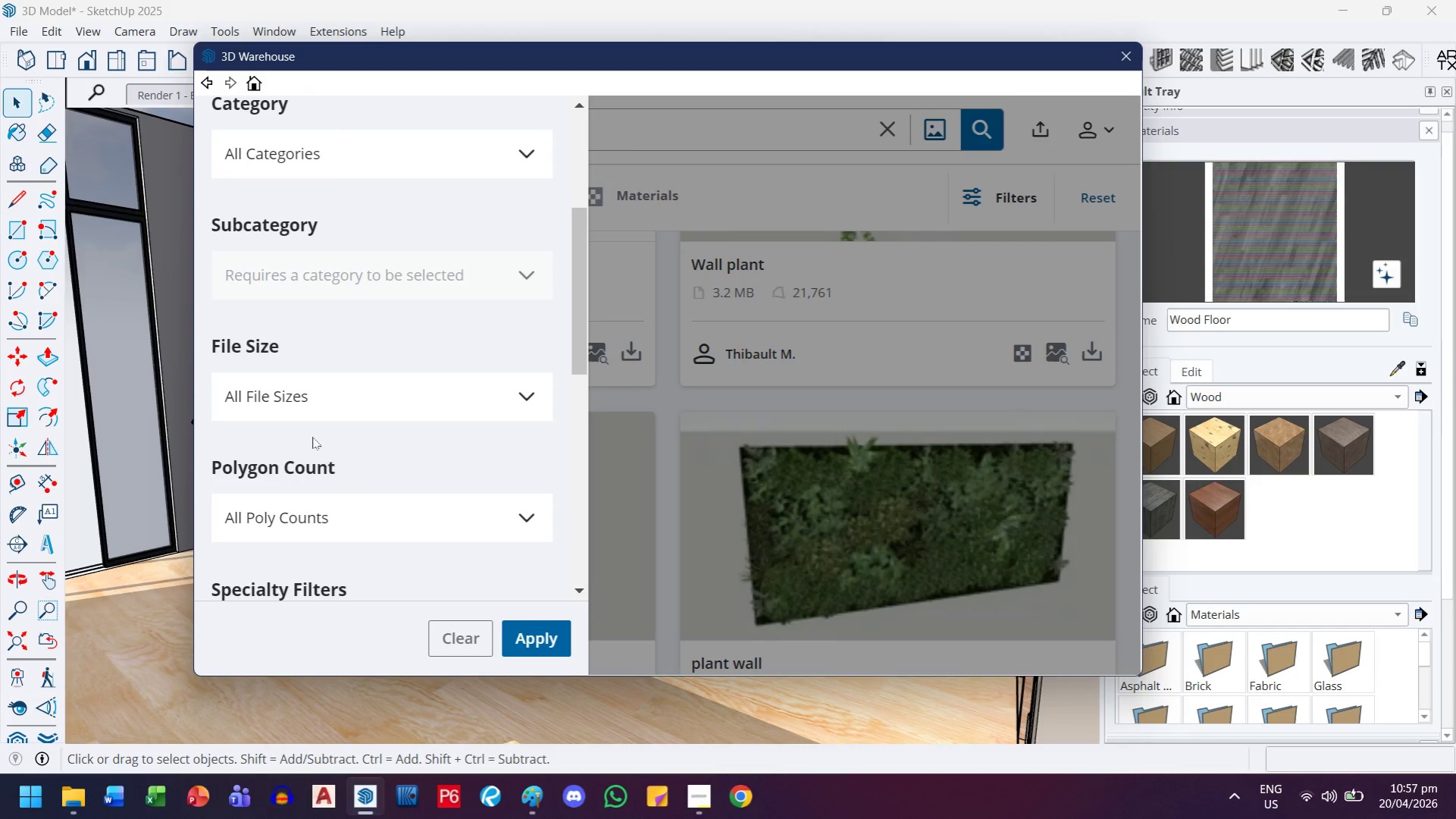 
left_click([298, 393])
 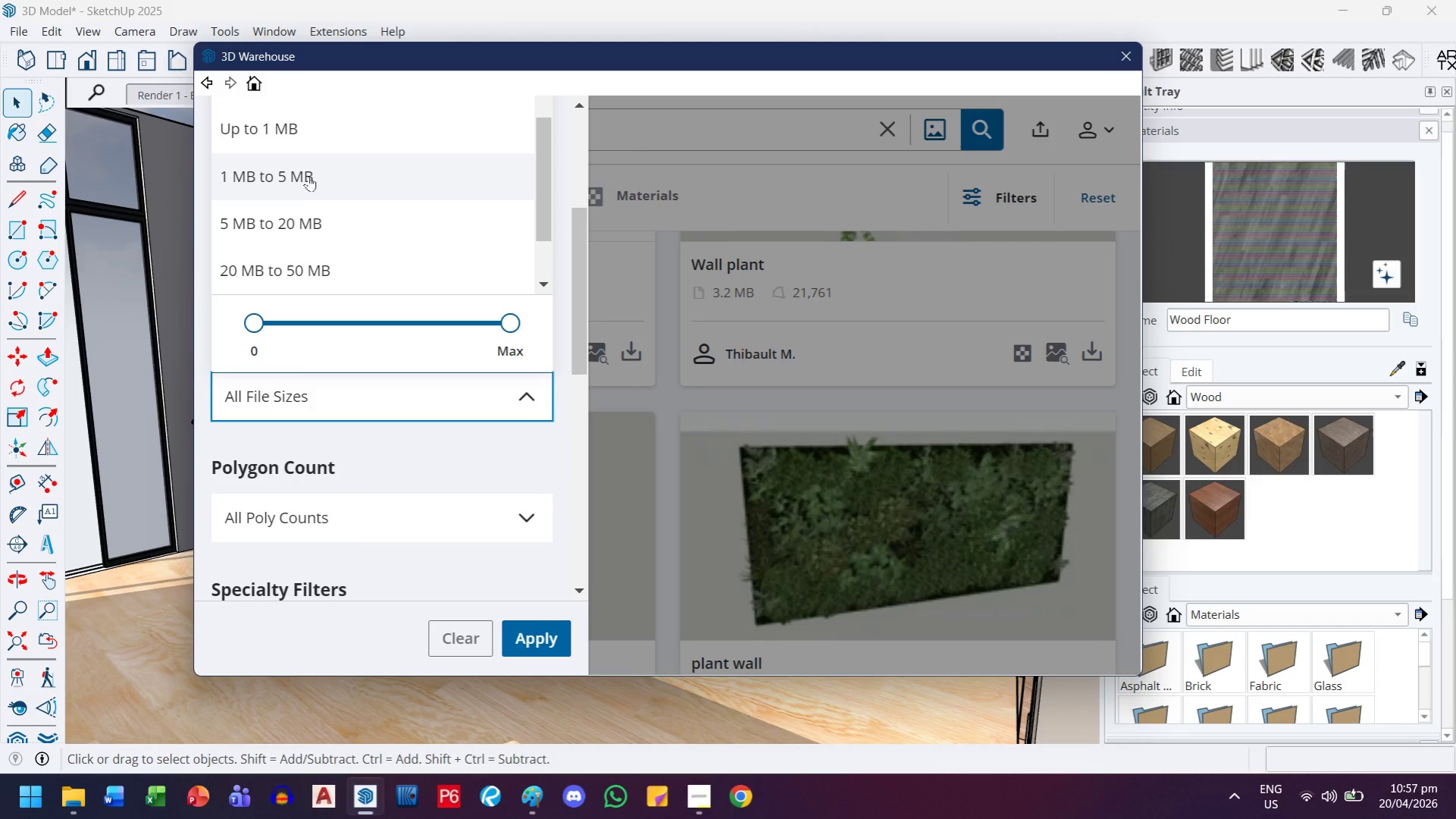 
left_click([312, 140])
 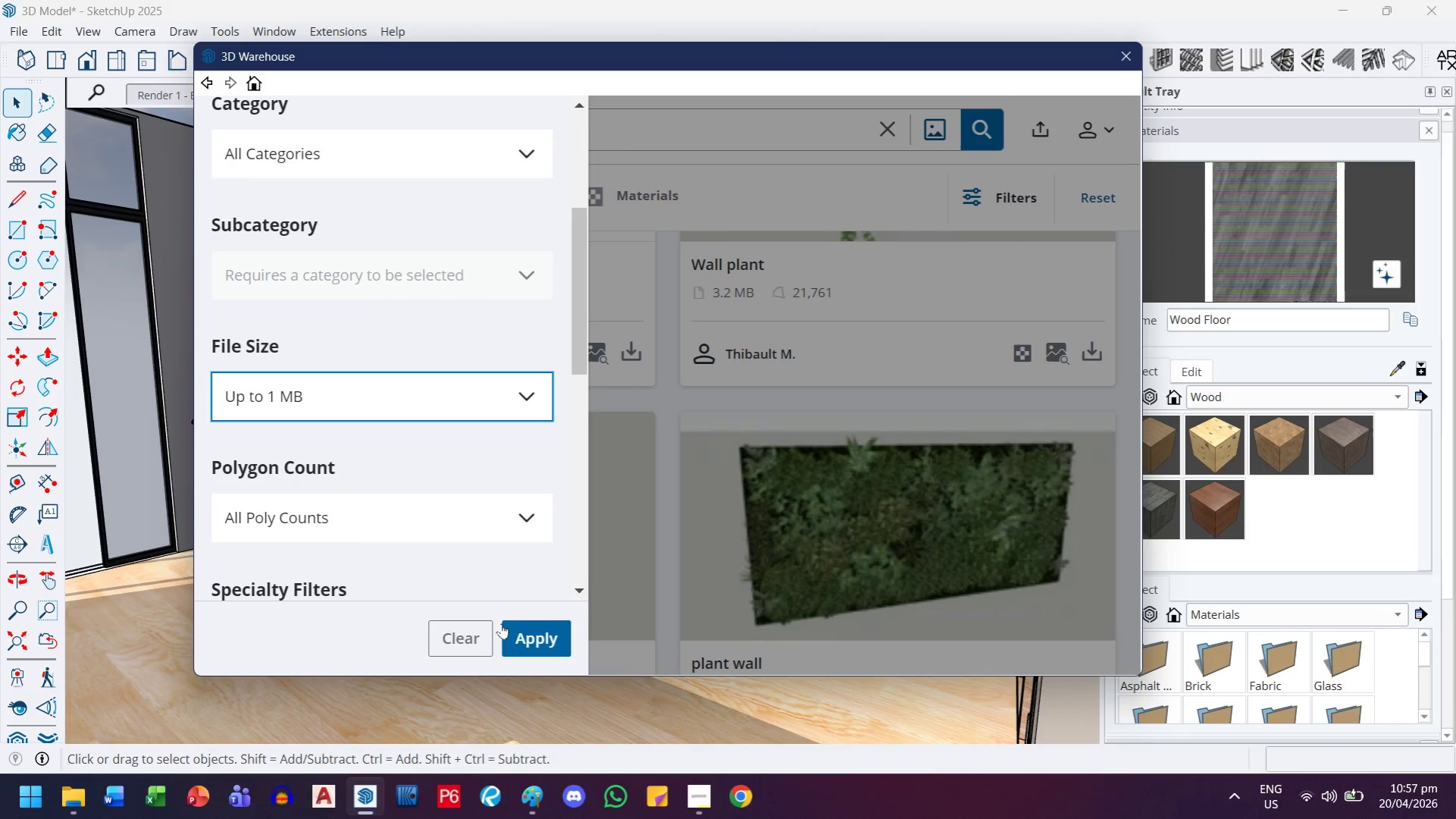 
left_click([542, 640])
 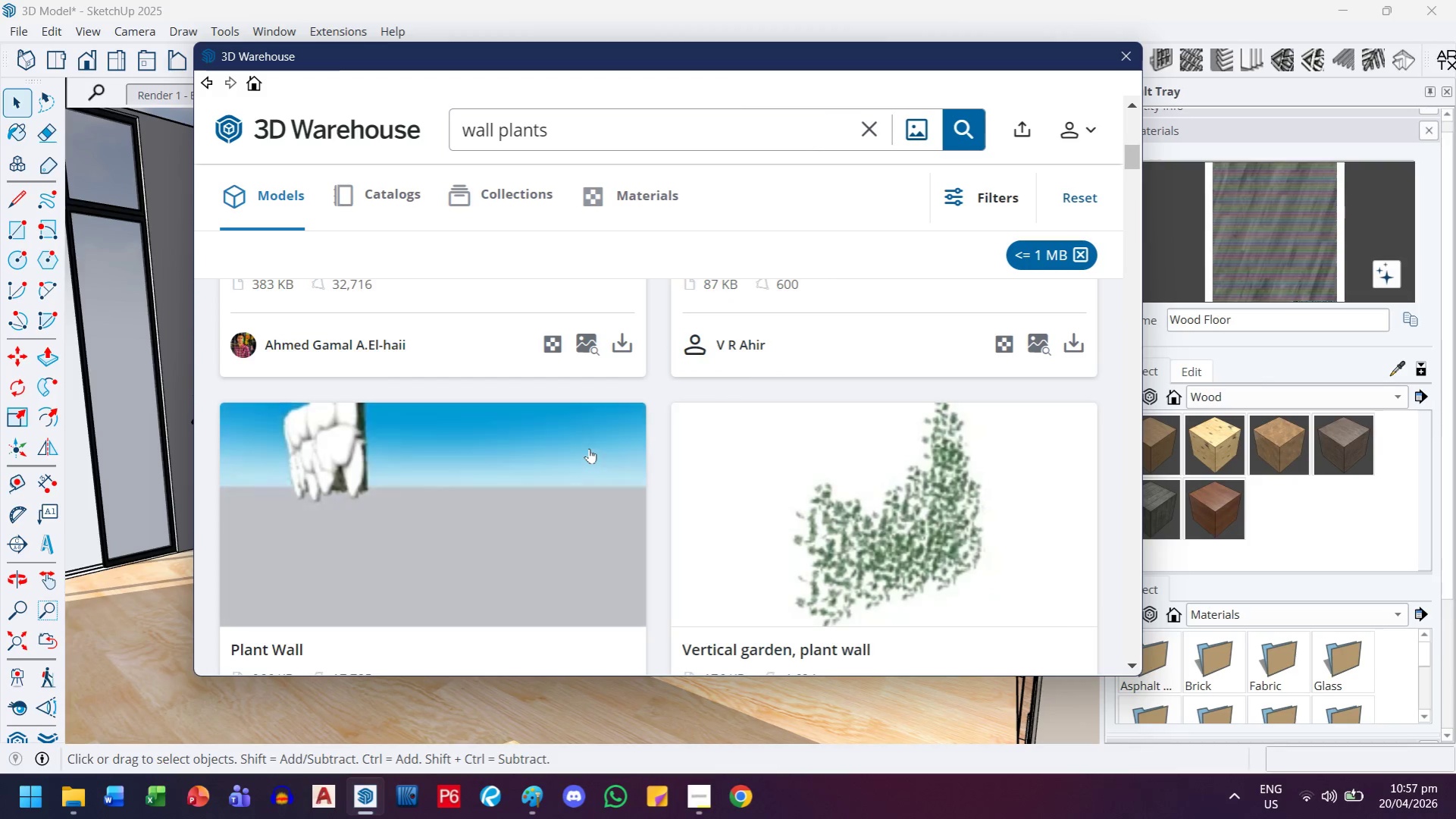 
scroll: coordinate [589, 448], scroll_direction: up, amount: 7.0
 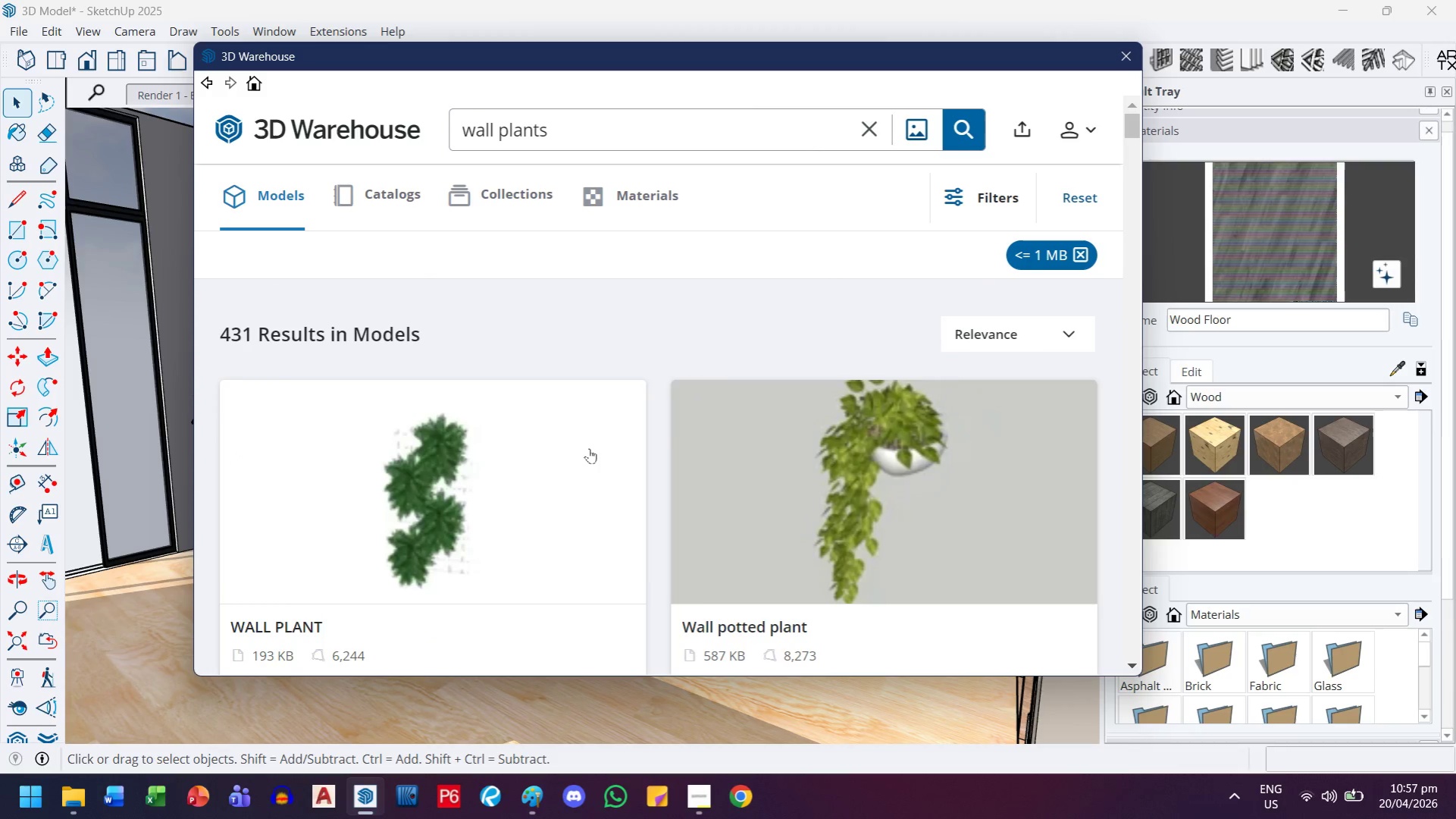 
scroll: coordinate [590, 460], scroll_direction: down, amount: 7.0
 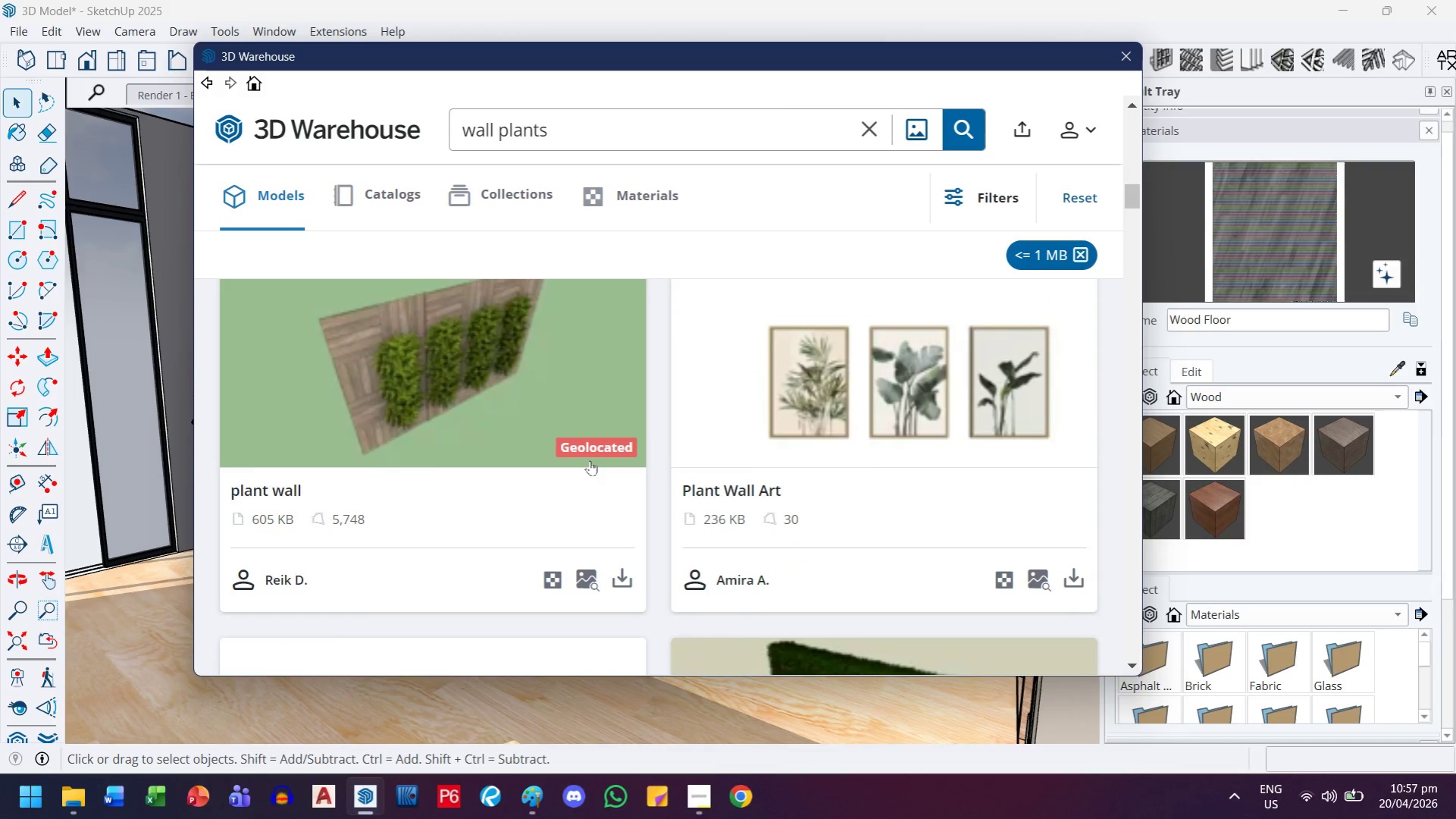 
scroll: coordinate [590, 460], scroll_direction: up, amount: 3.0
 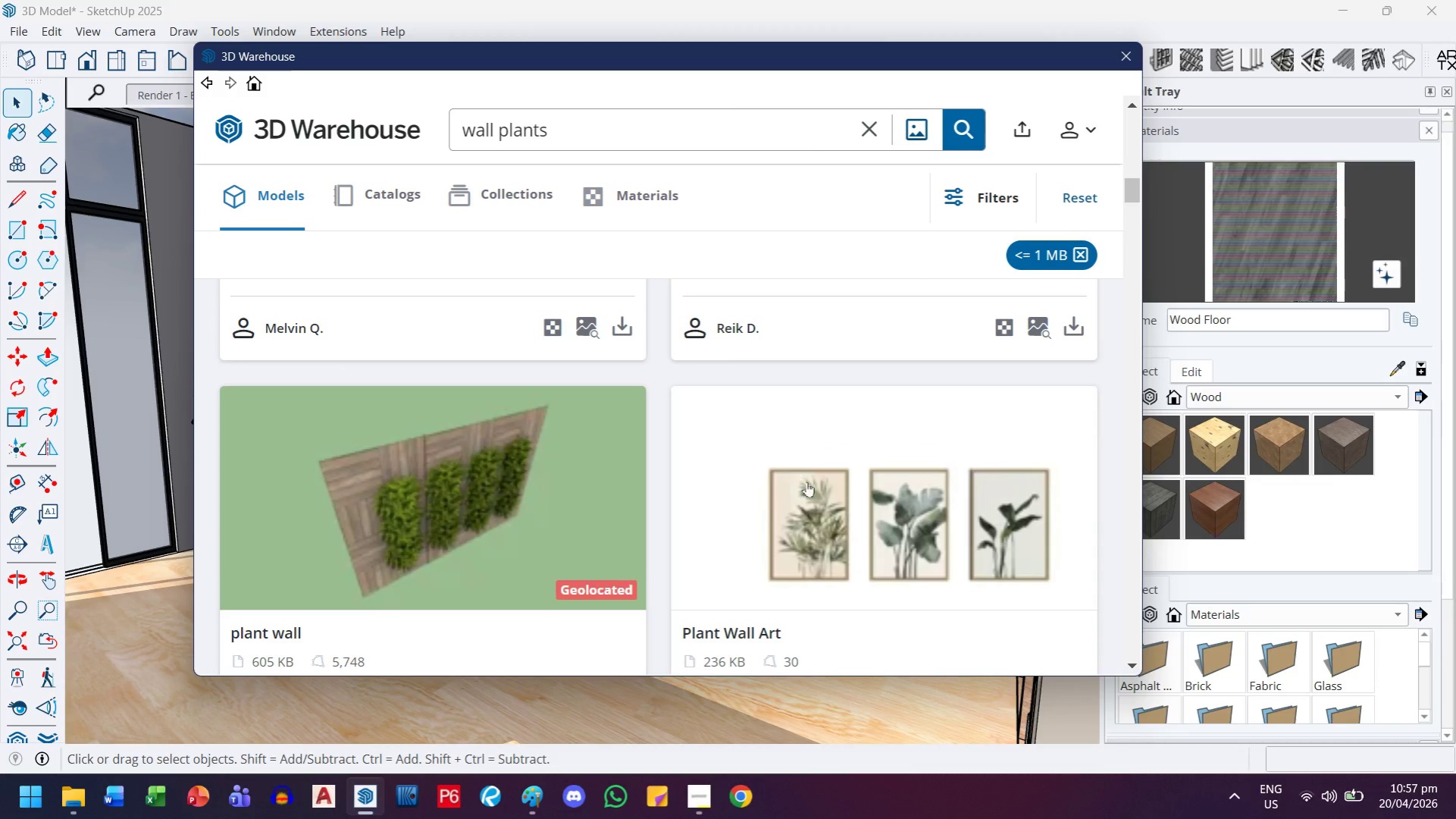 
scroll: coordinate [809, 488], scroll_direction: down, amount: 1.0
 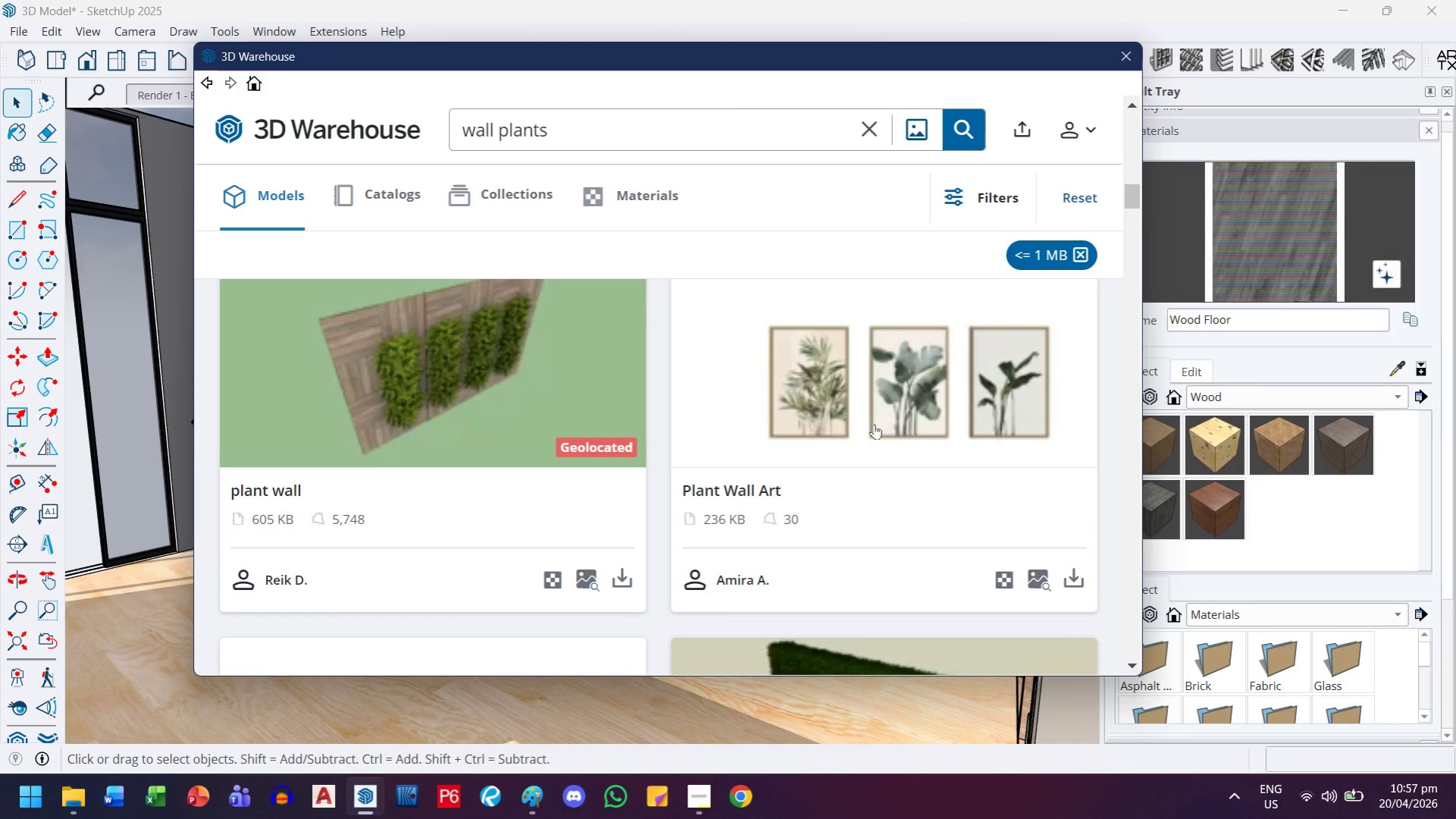 
left_click([828, 411])
 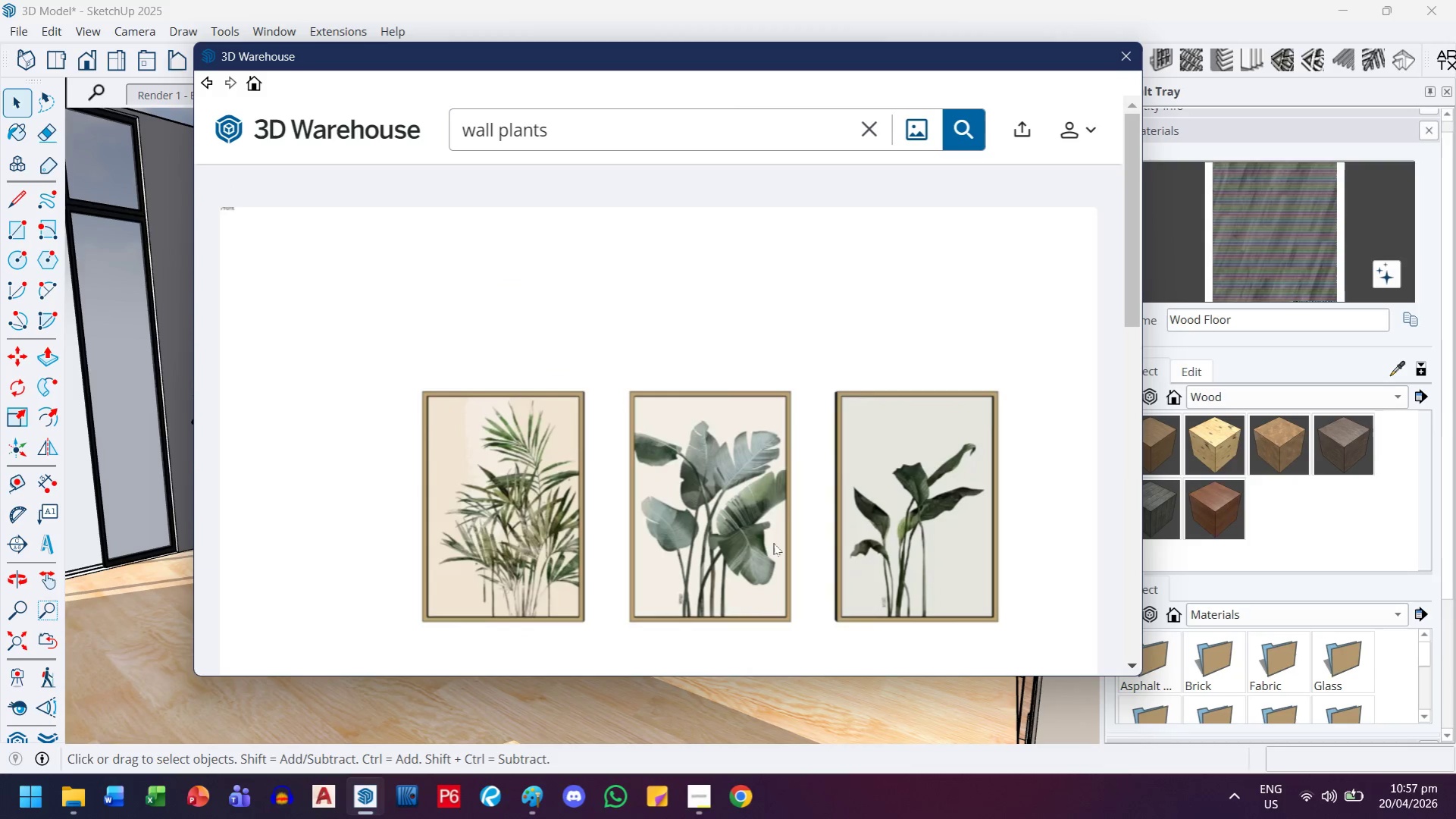 
scroll: coordinate [709, 563], scroll_direction: down, amount: 3.0
 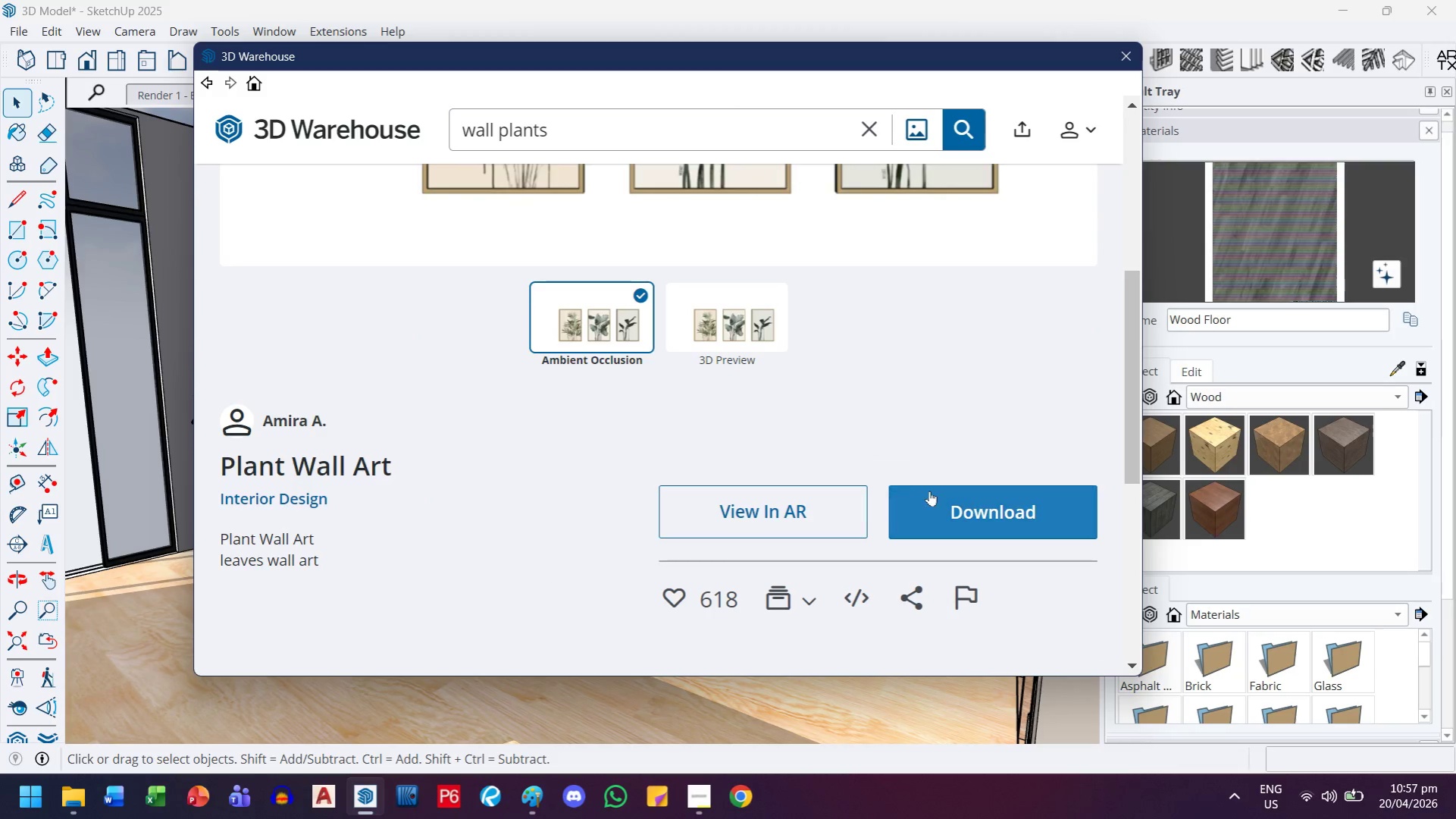 
left_click([933, 491])
 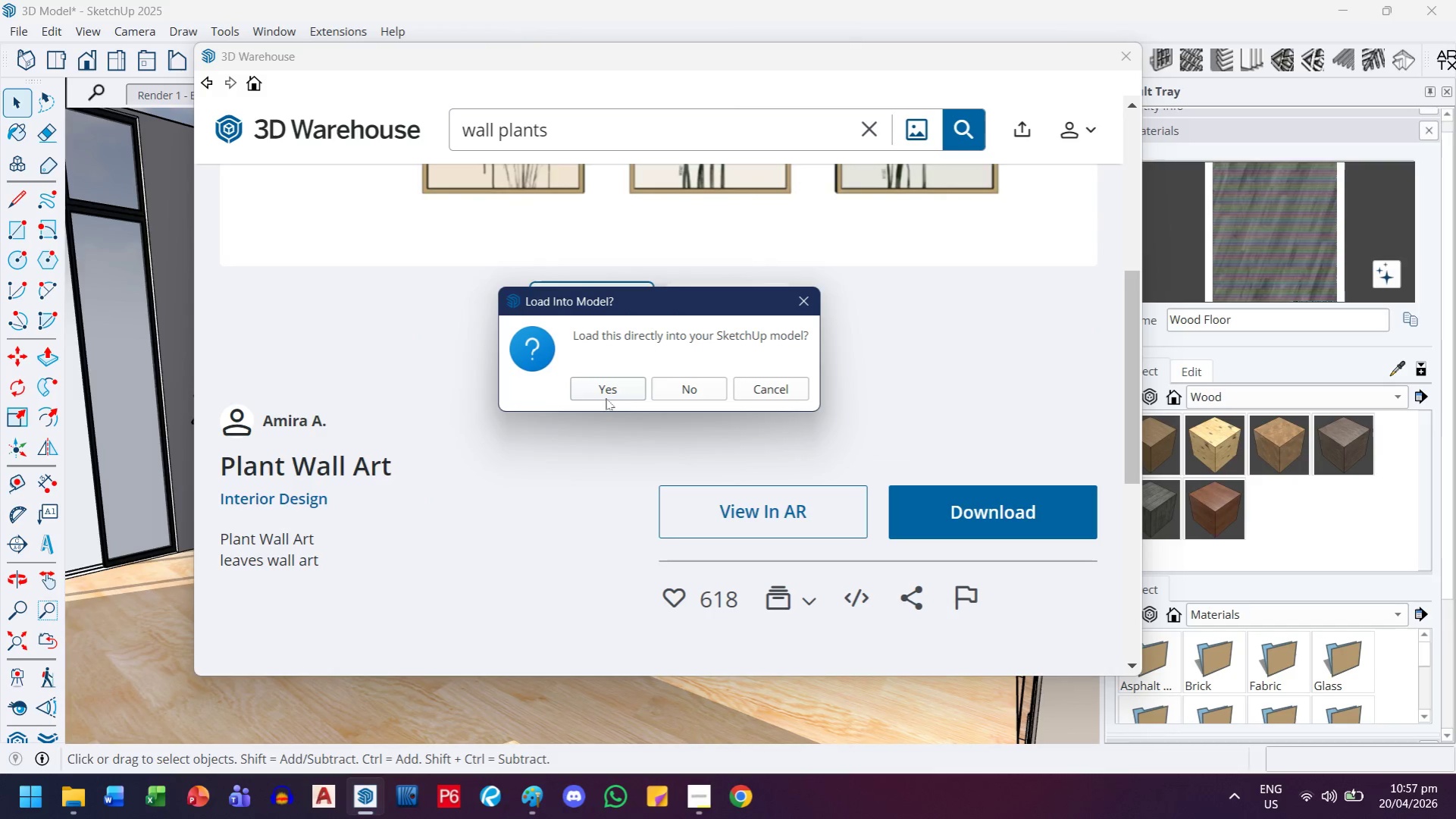 
left_click([600, 386])
 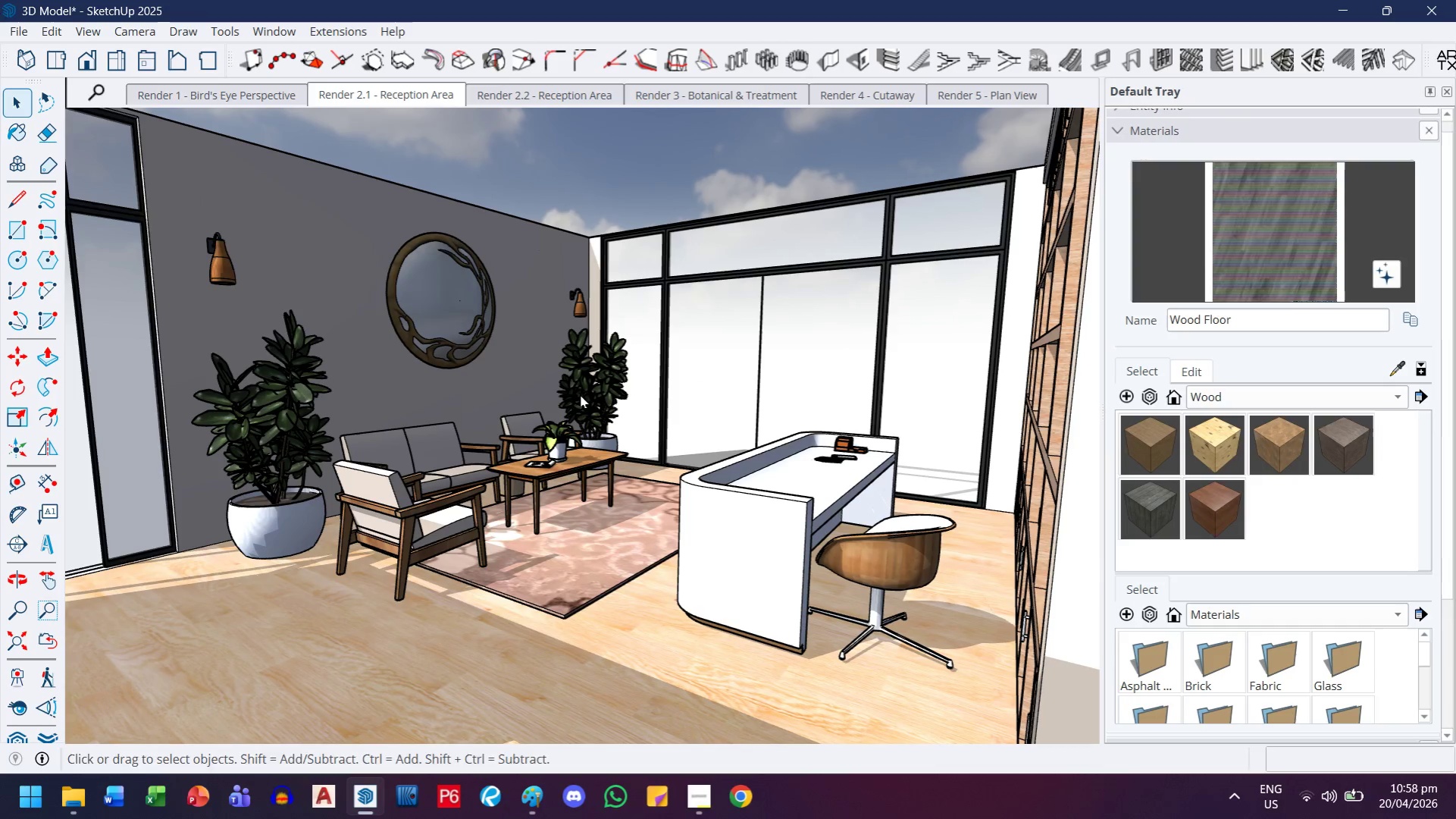 
scroll: coordinate [571, 397], scroll_direction: down, amount: 5.0
 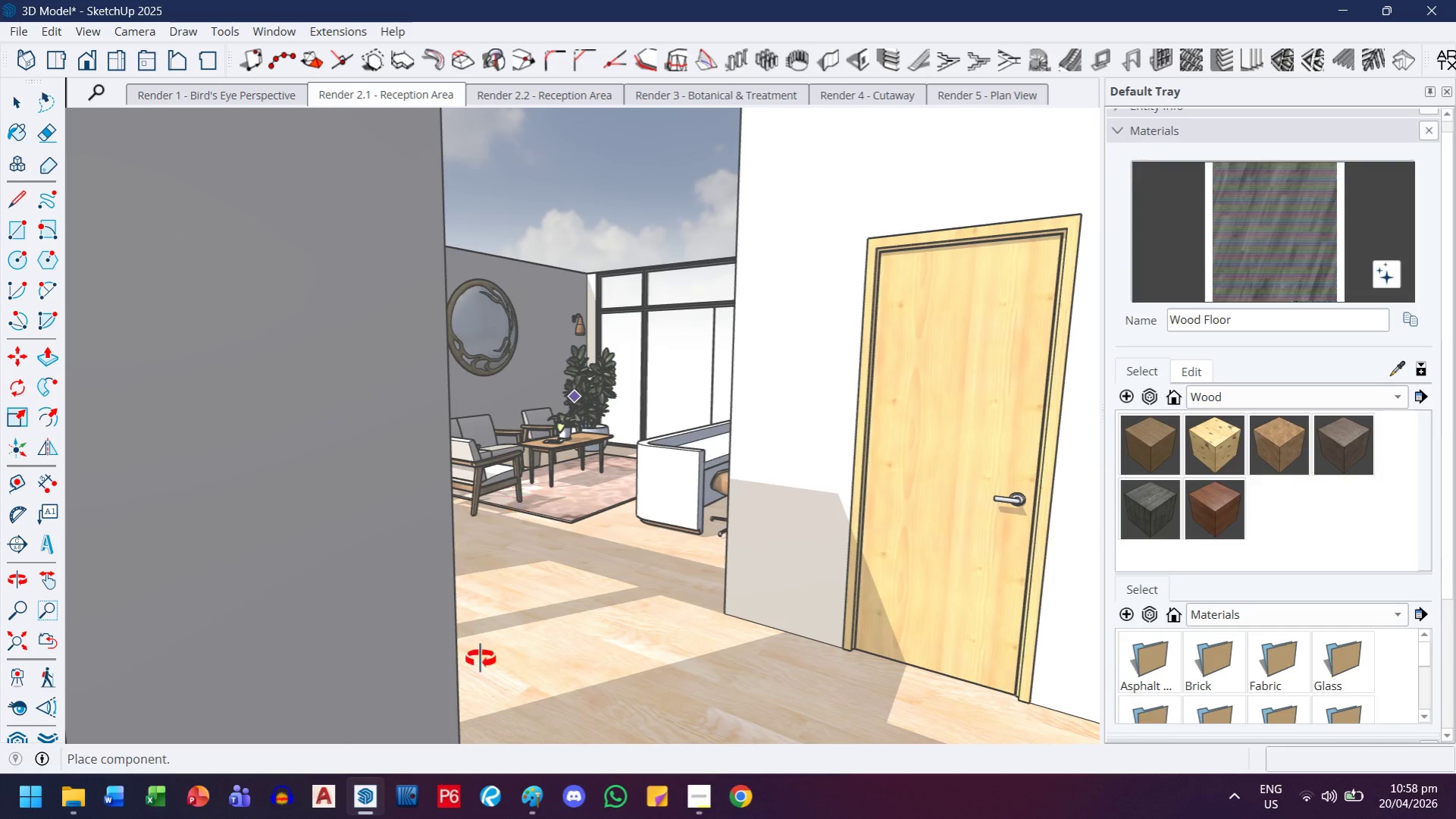 
key(H)
 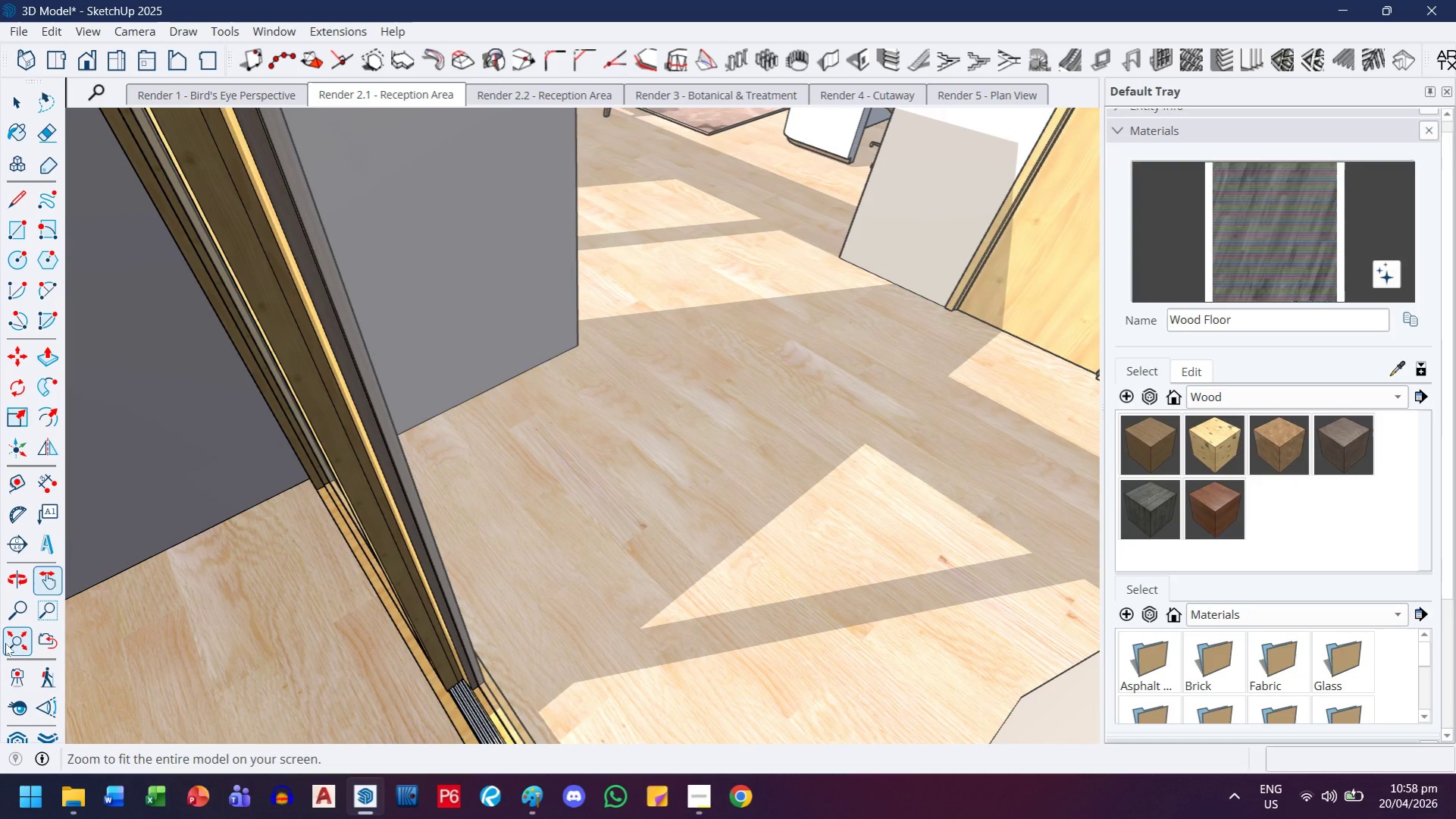 
scroll: coordinate [508, 350], scroll_direction: down, amount: 35.0
 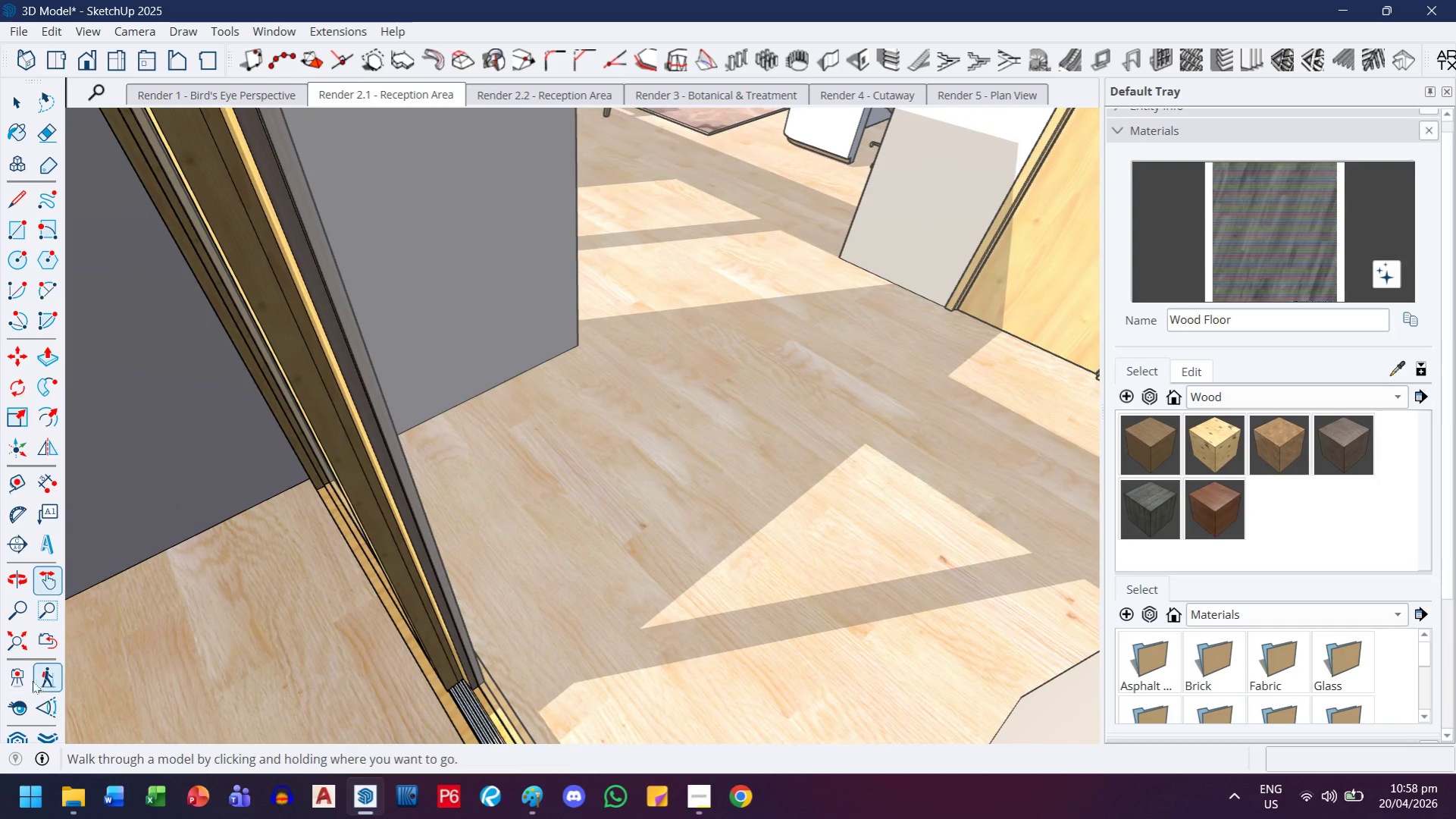 
key(Escape)
 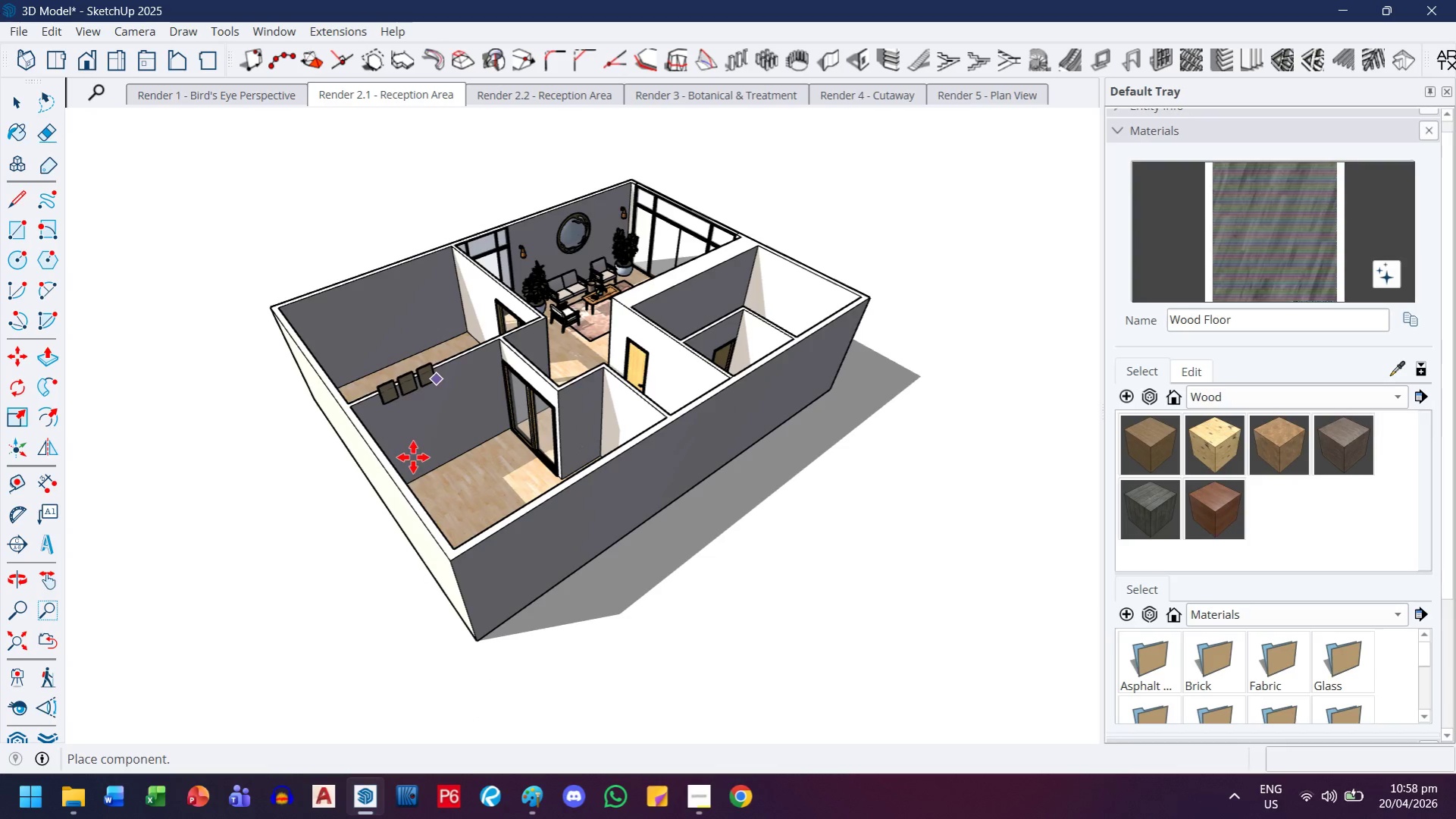 
scroll: coordinate [524, 454], scroll_direction: down, amount: 3.0
 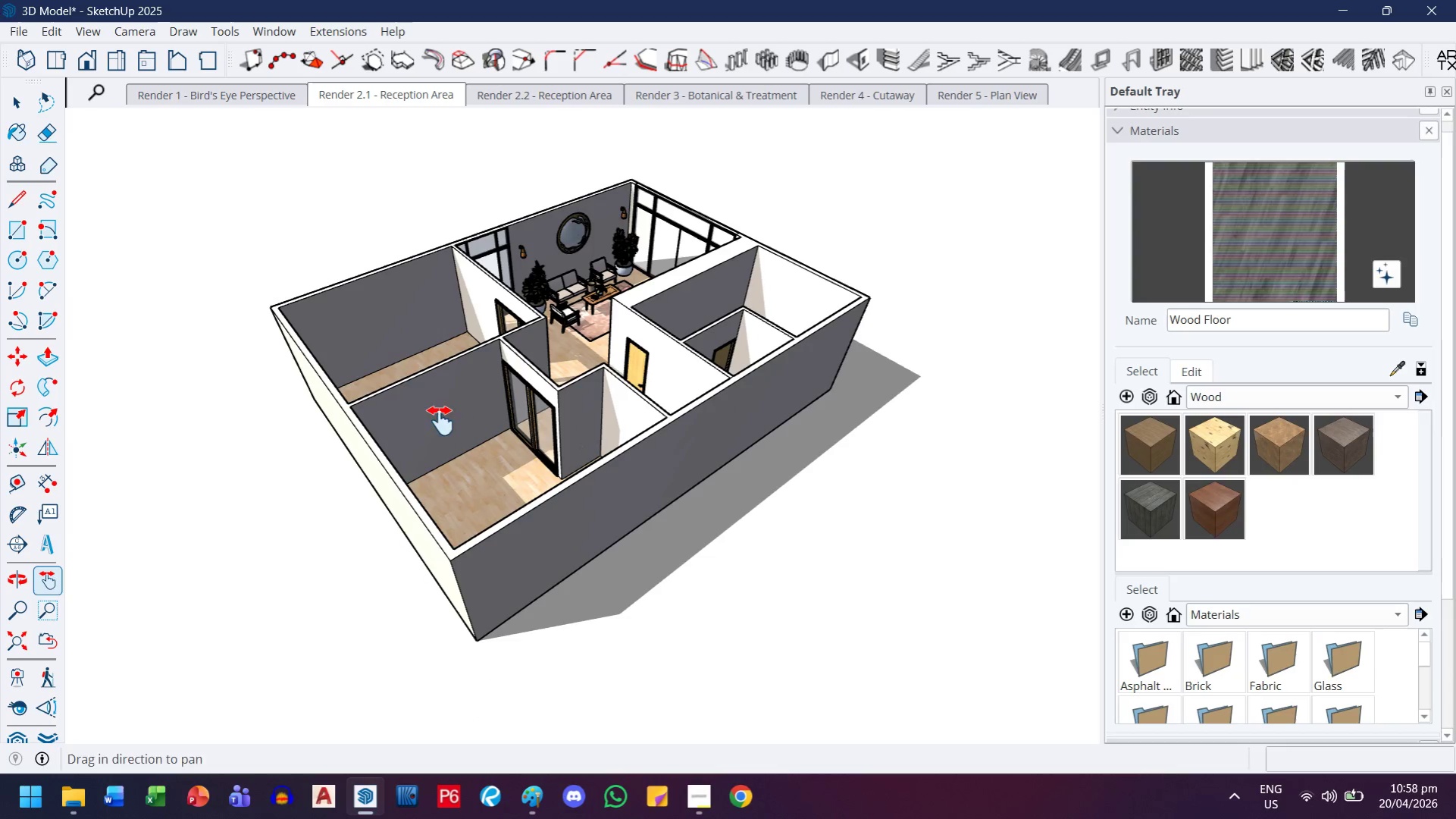 
scroll: coordinate [413, 459], scroll_direction: up, amount: 4.0
 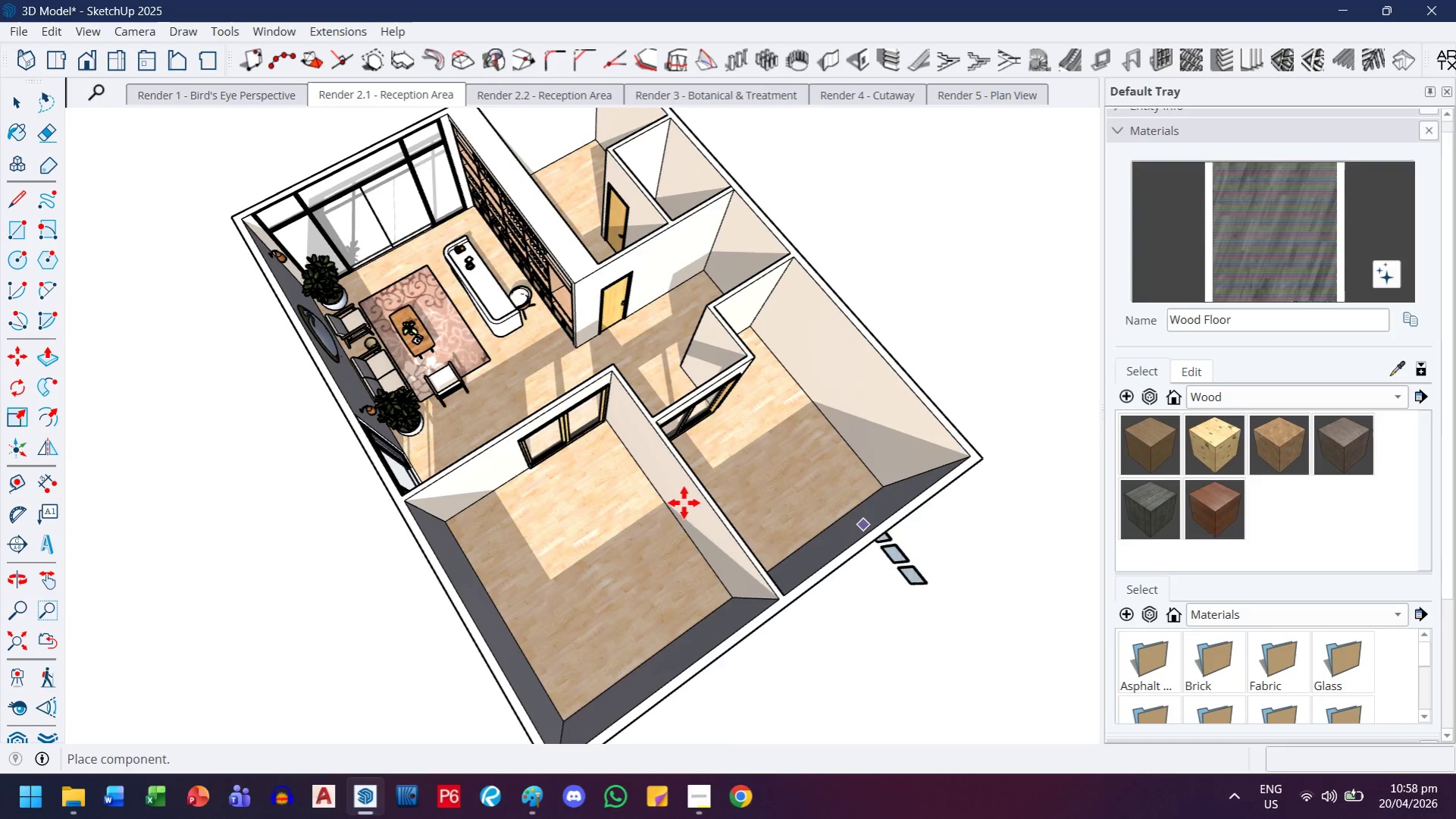 
left_click([683, 497])
 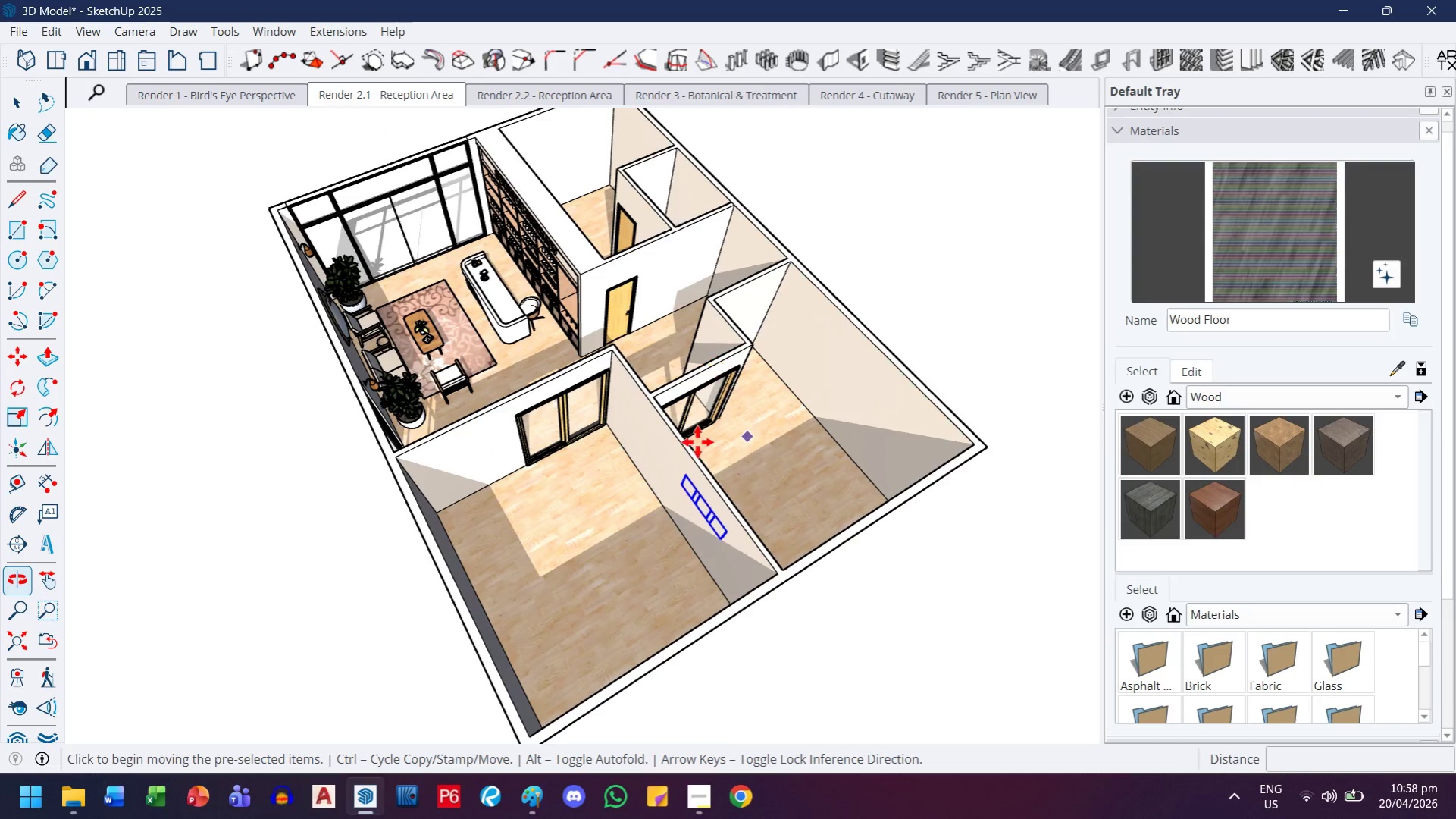 
scroll: coordinate [683, 472], scroll_direction: up, amount: 5.0
 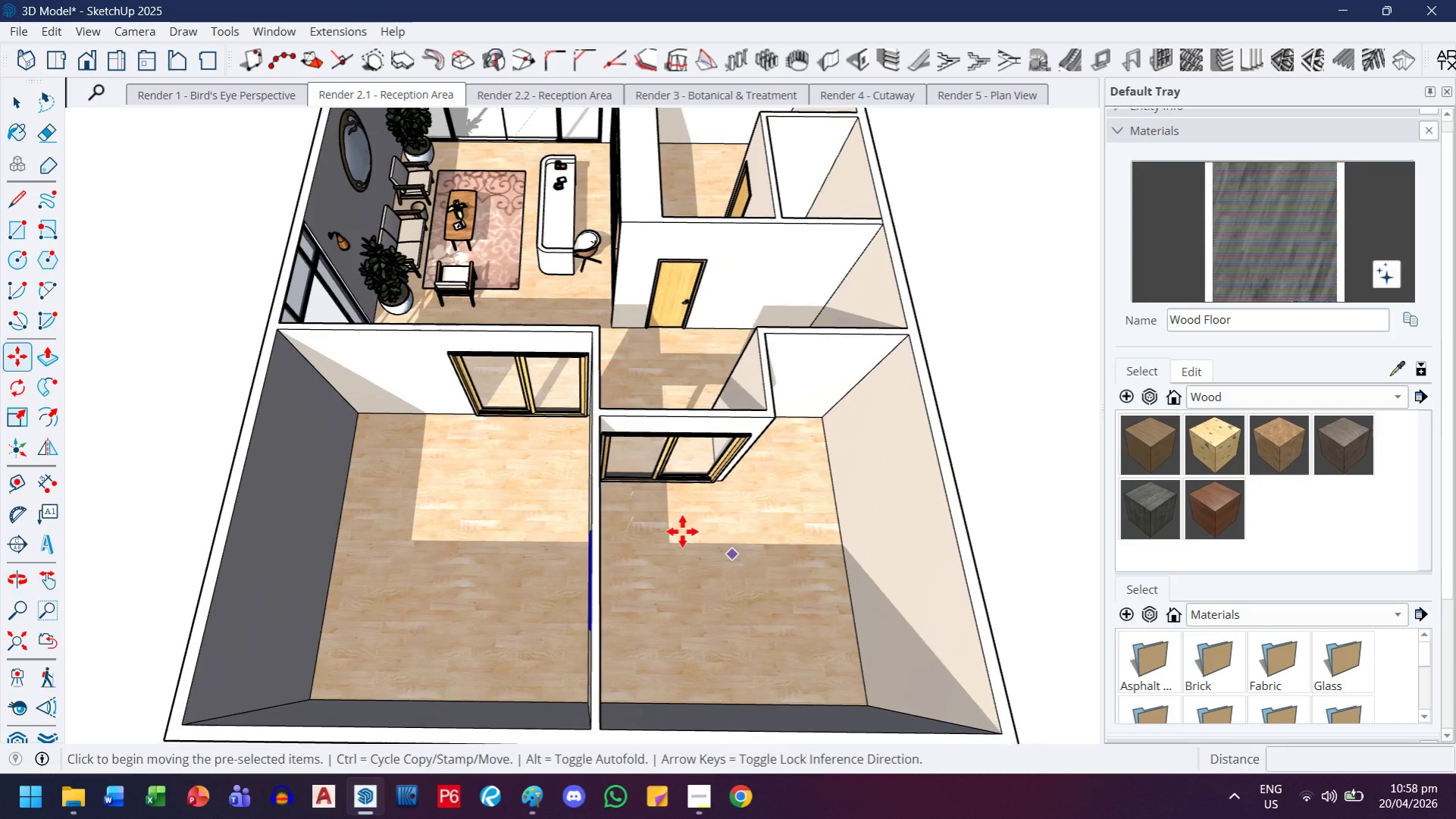 
left_click([777, 573])
 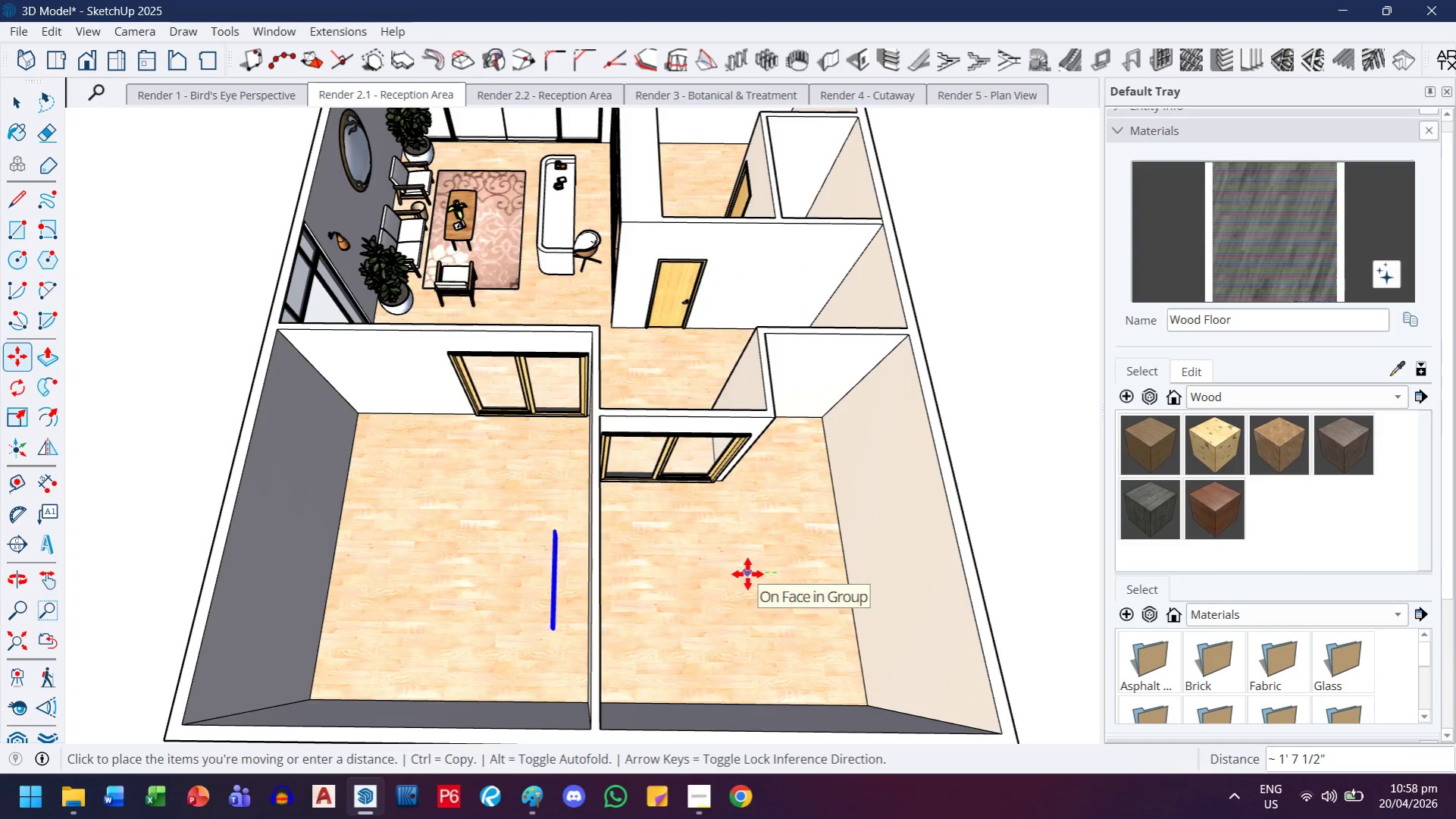 
left_click([747, 574])
 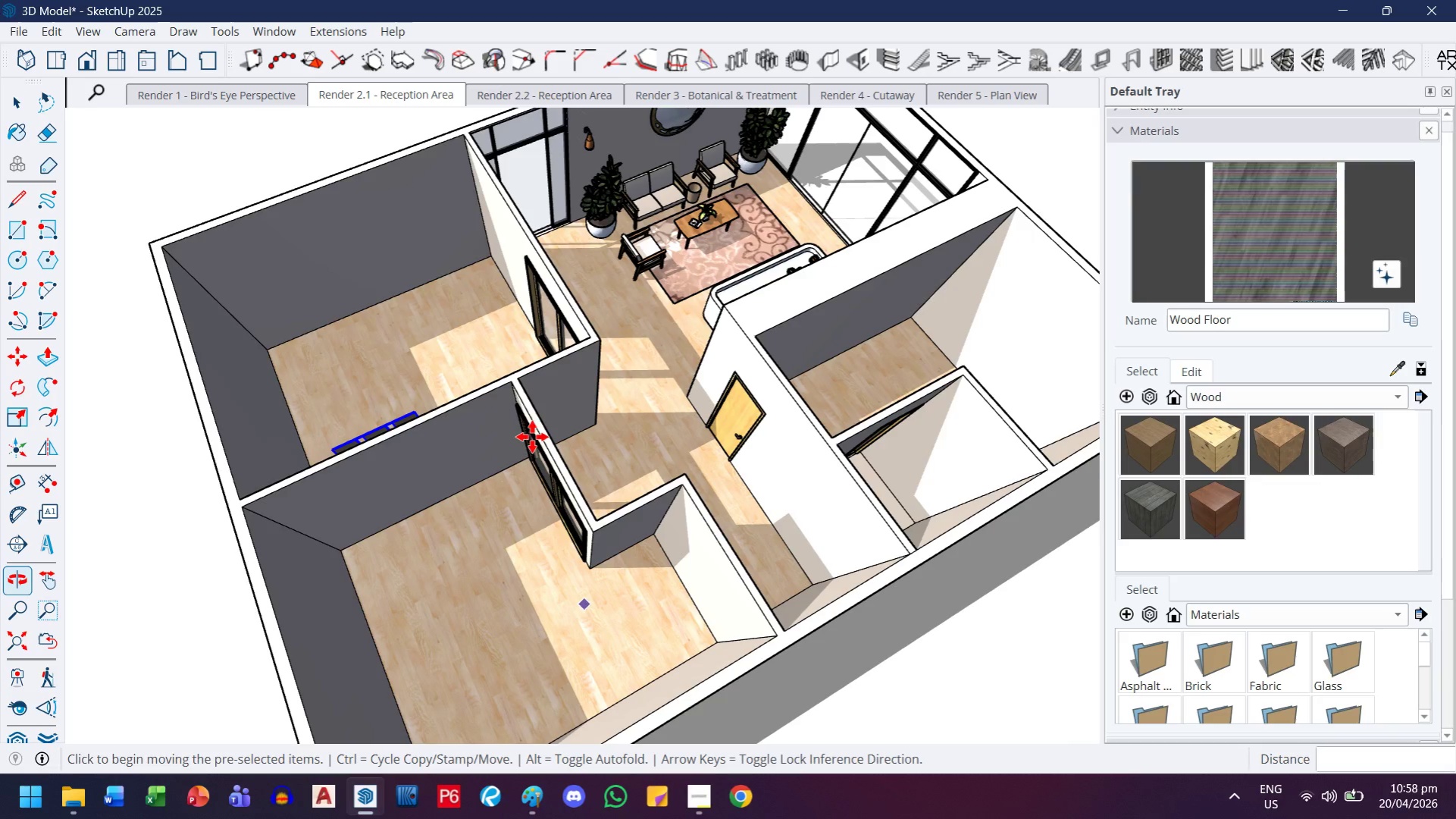 
key(H)
 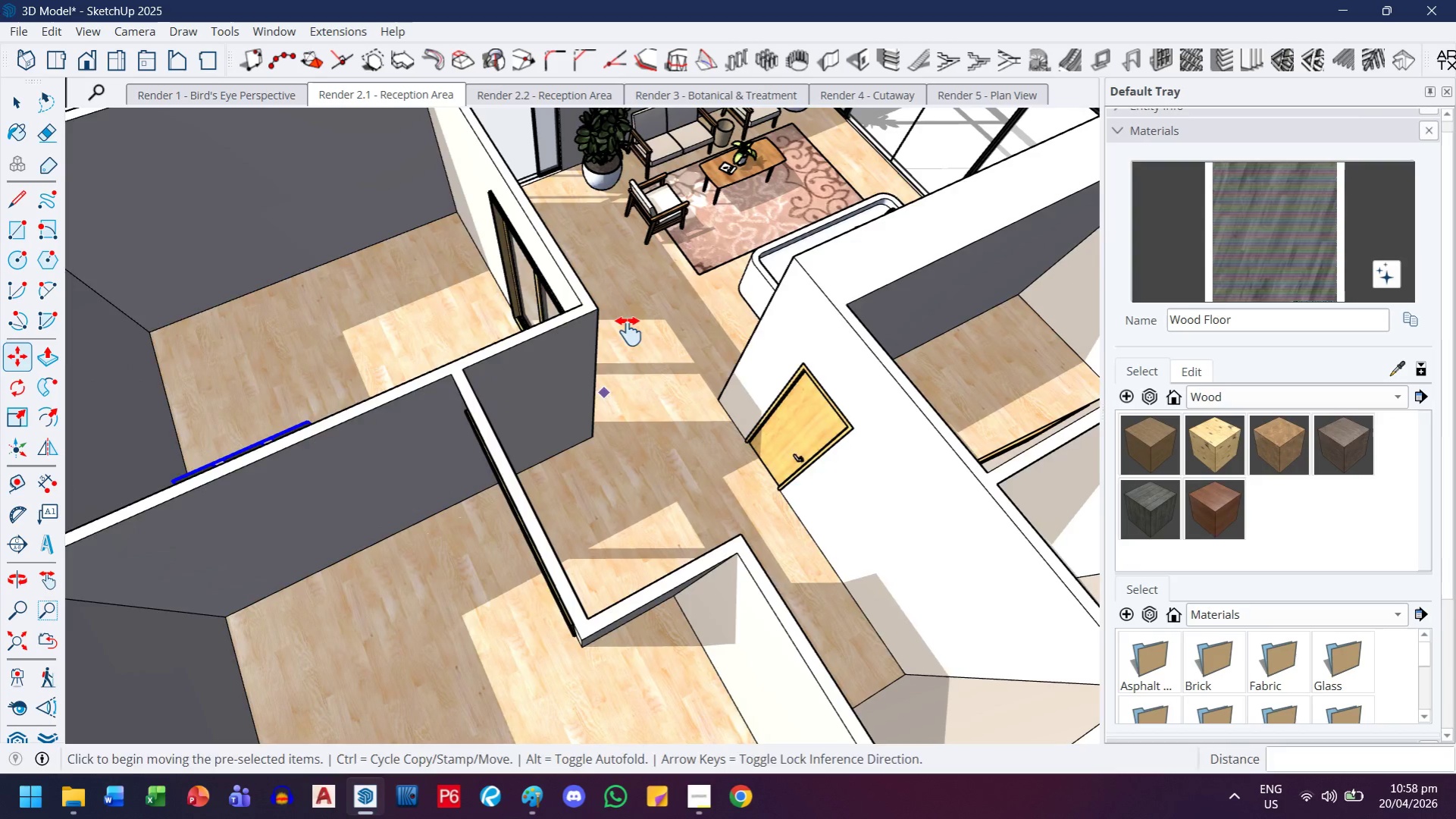 
left_click_drag(start_coordinate=[632, 325], to_coordinate=[503, 617])
 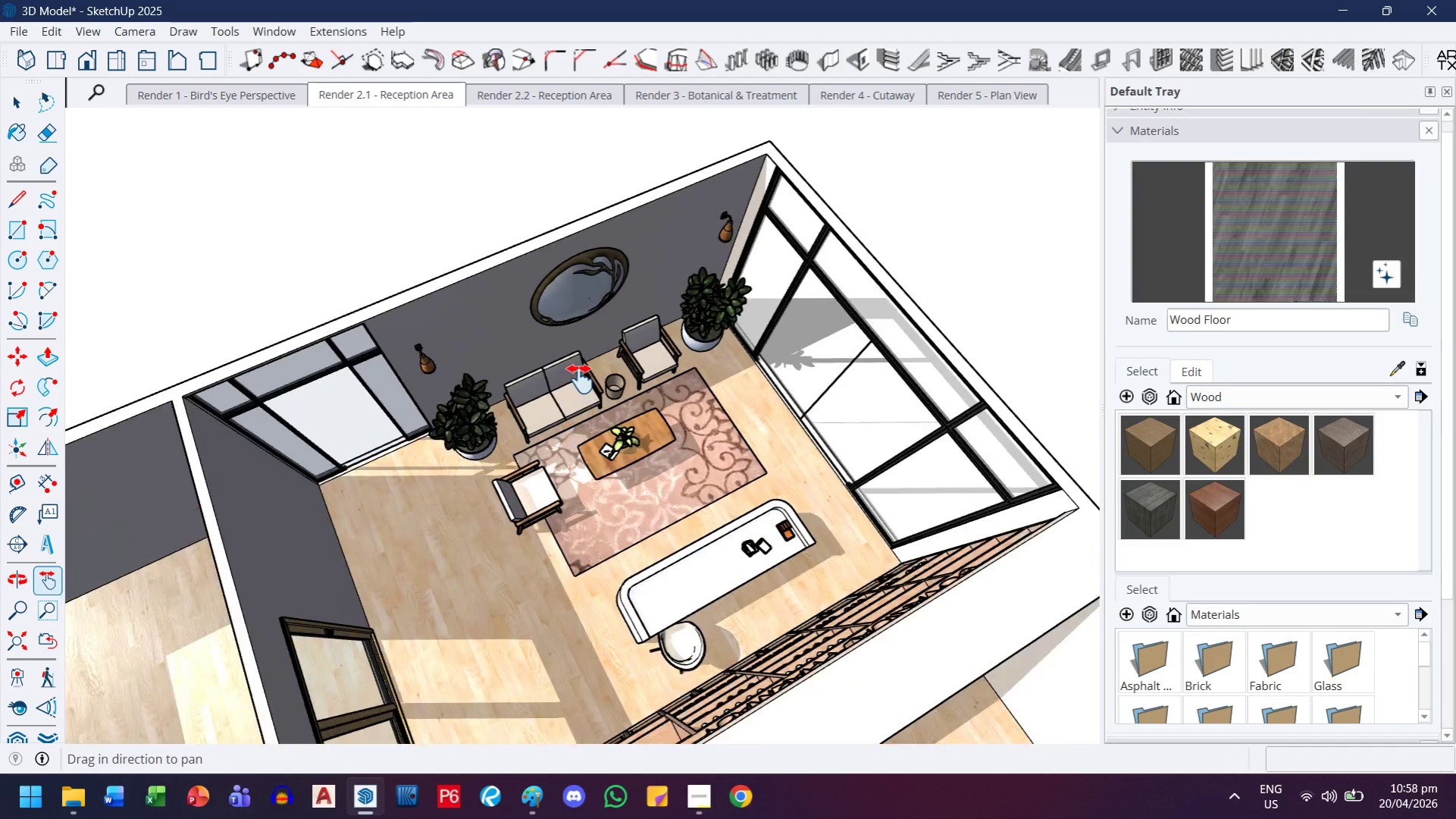 
scroll: coordinate [580, 379], scroll_direction: up, amount: 7.0
 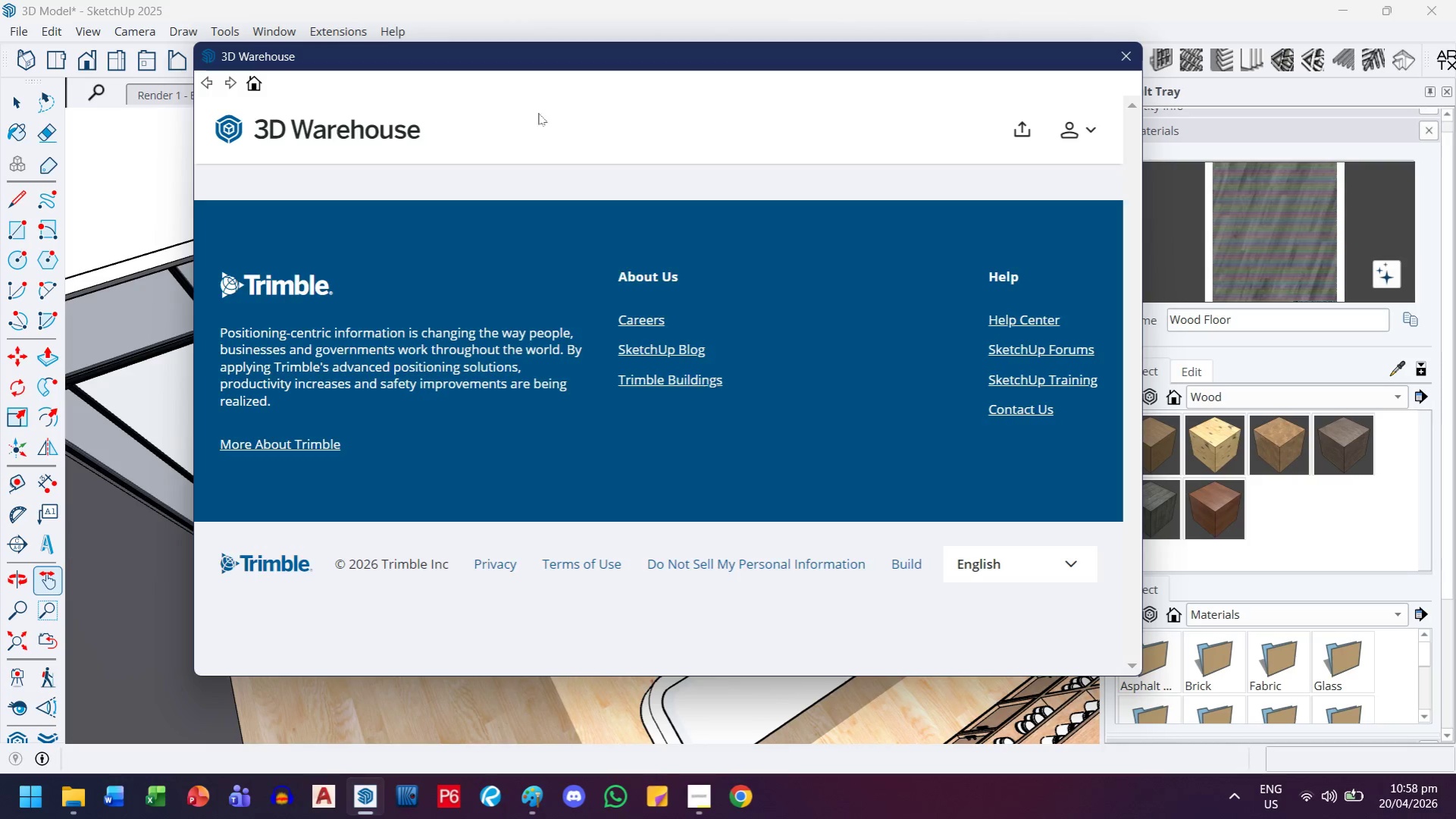 
type(wall plants)
 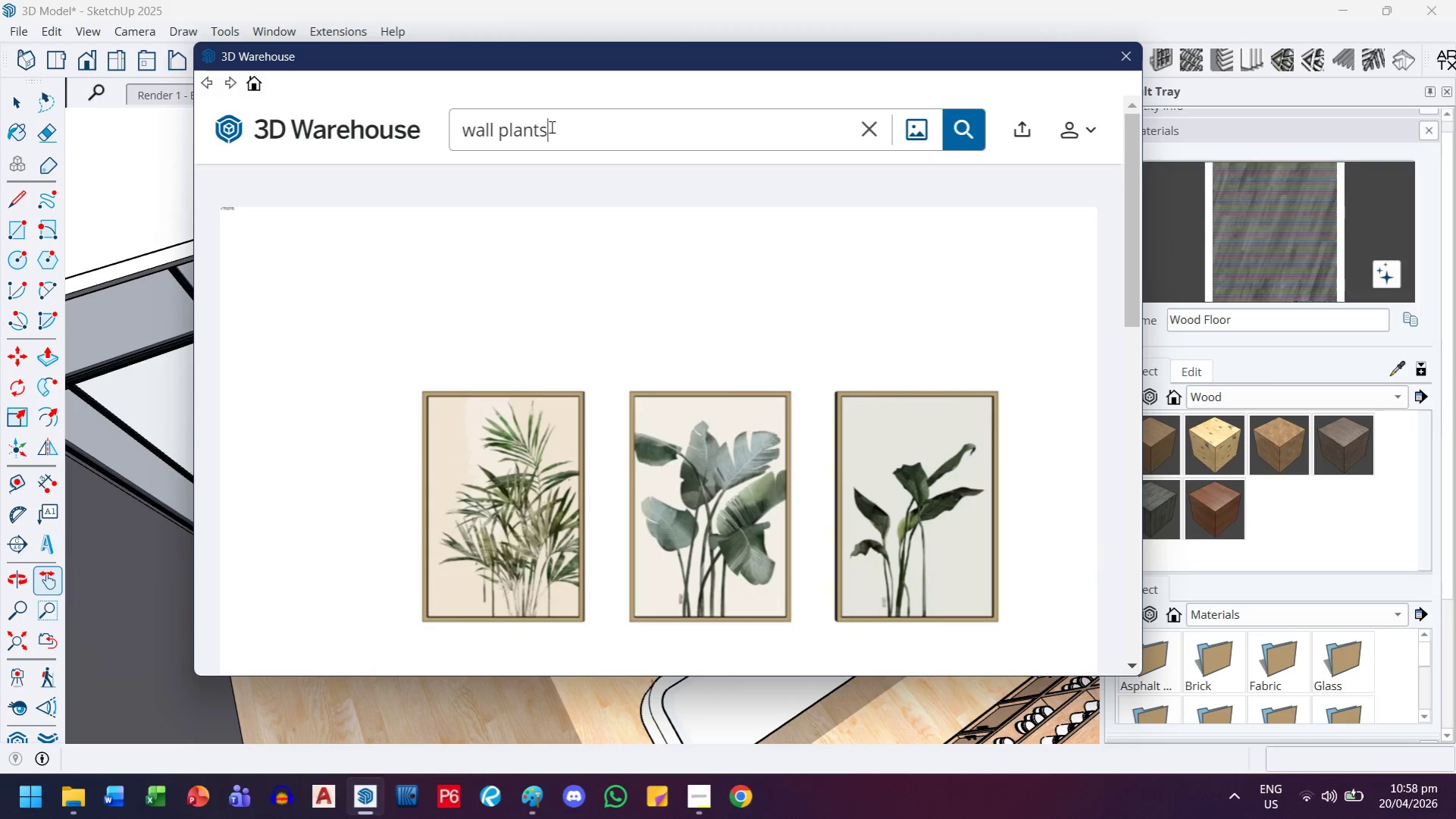 
key(Enter)
 